 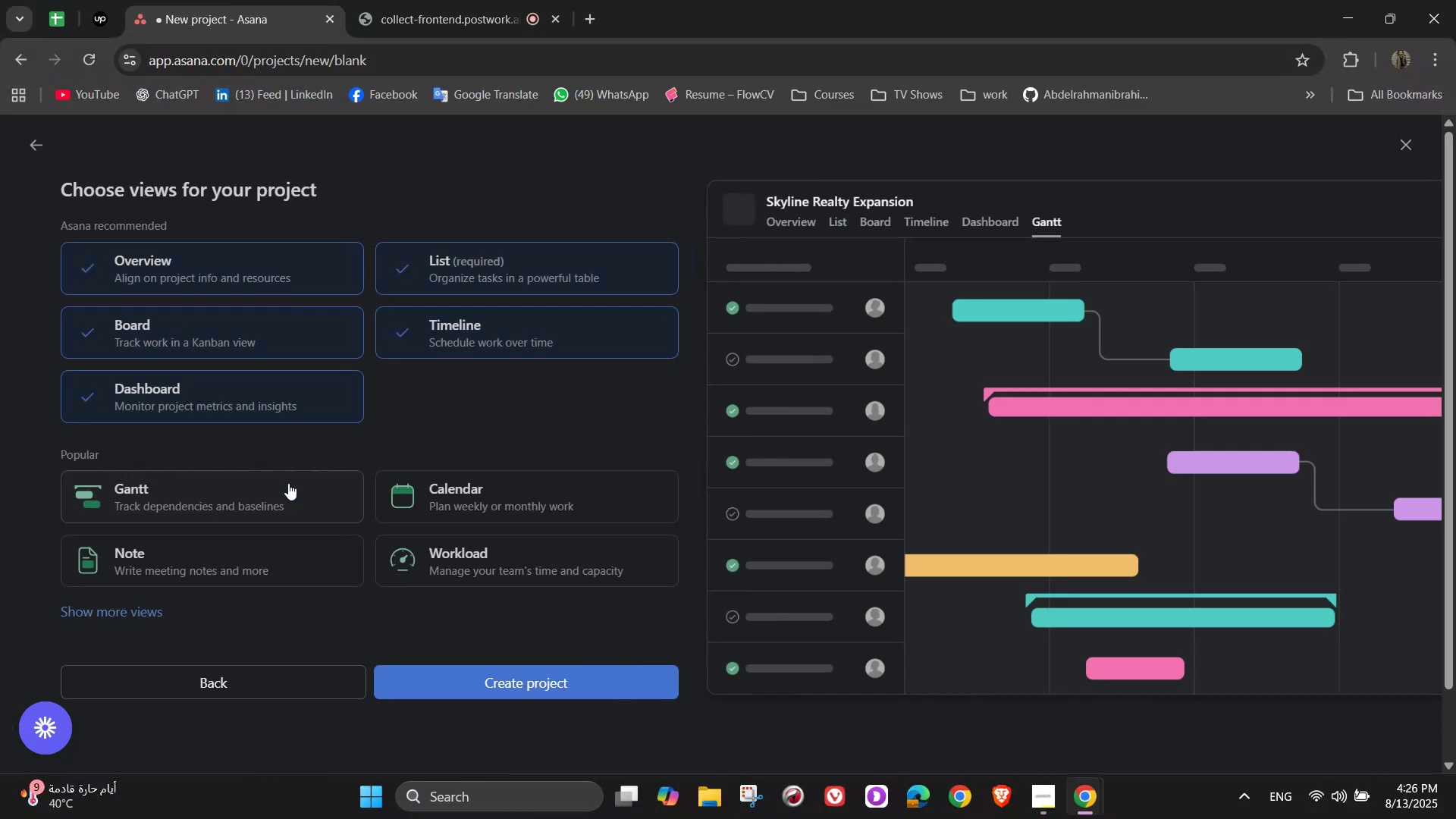 
left_click([557, 692])
 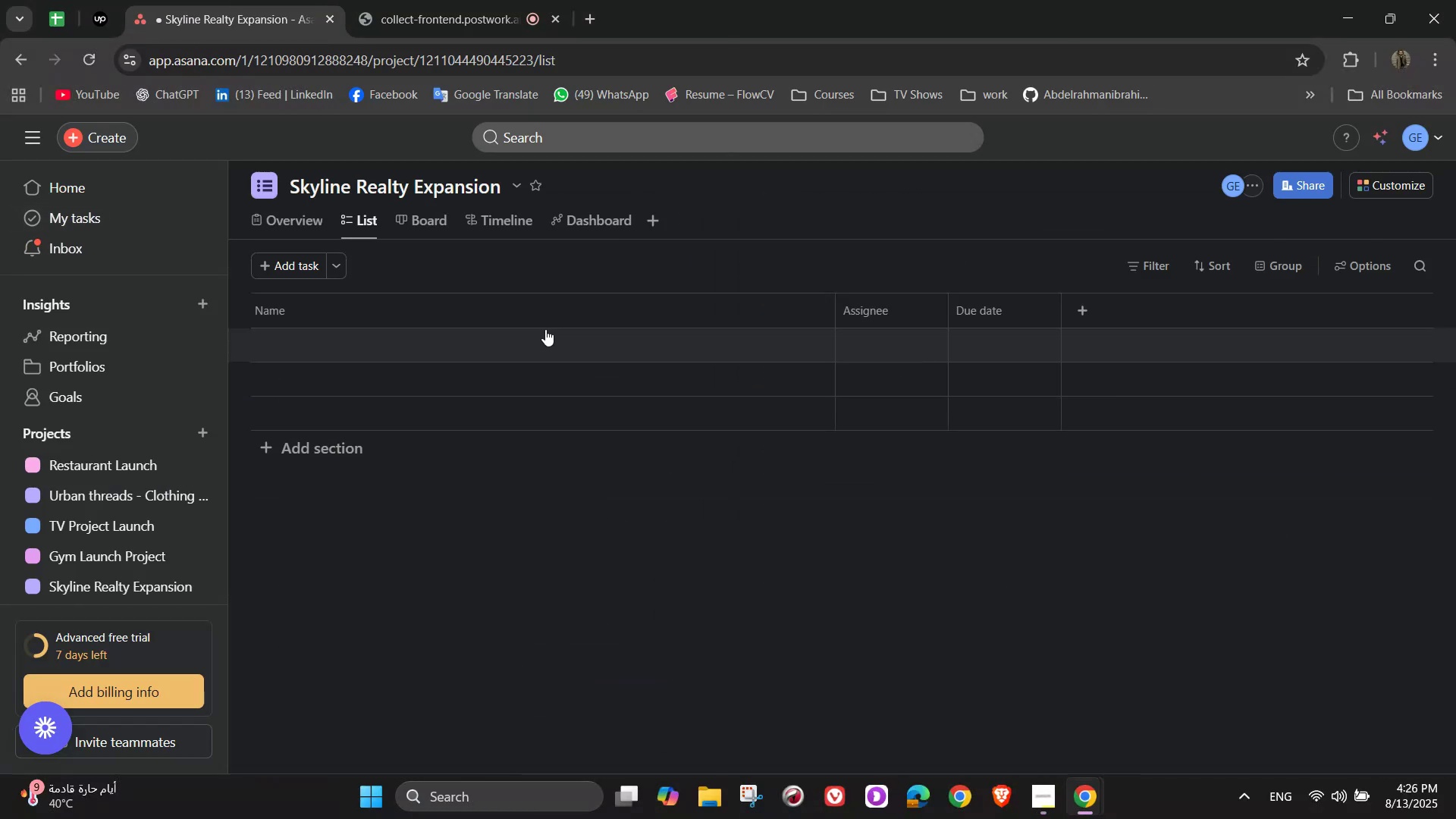 
left_click([270, 219])
 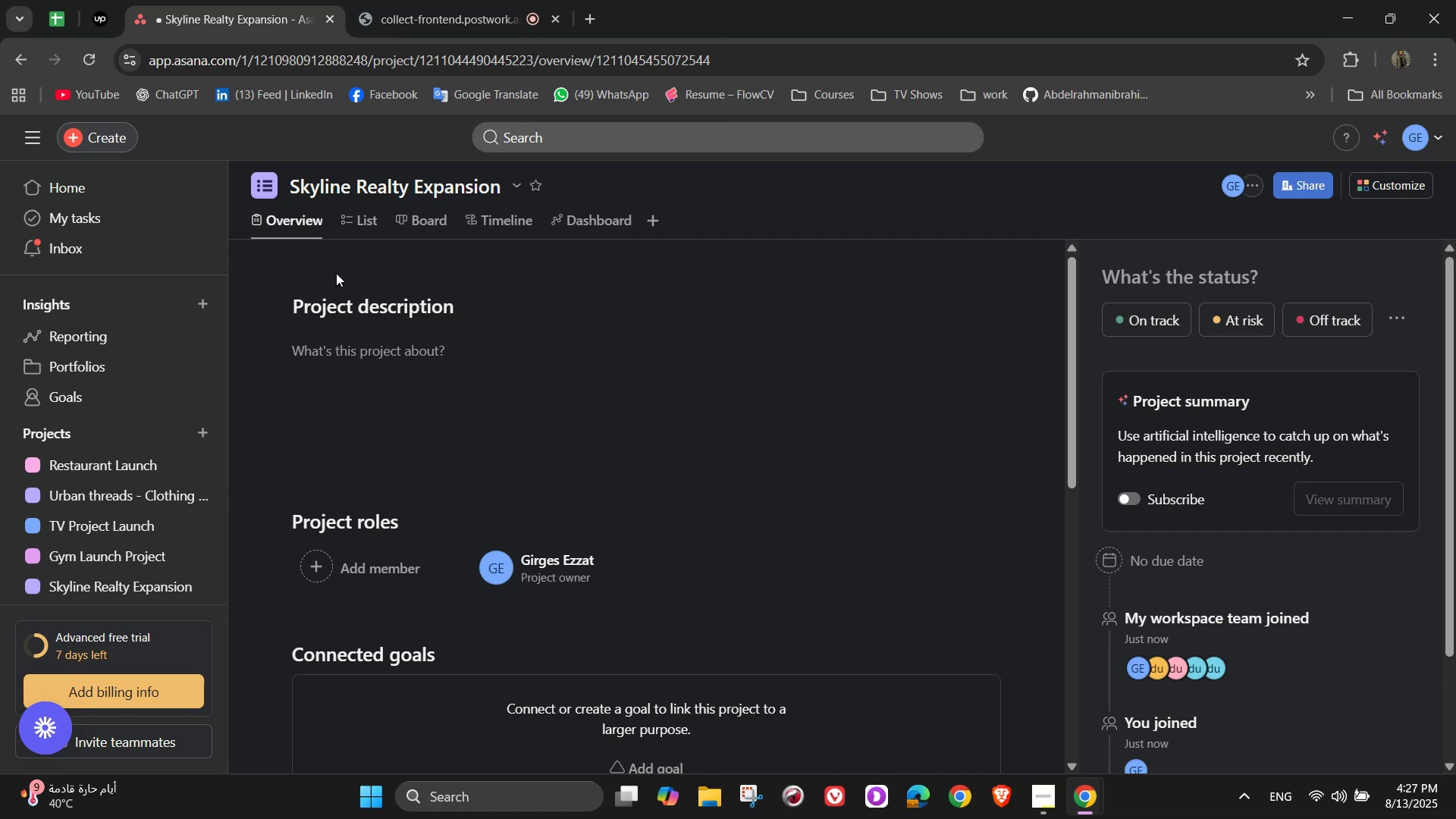 
left_click([396, 369])
 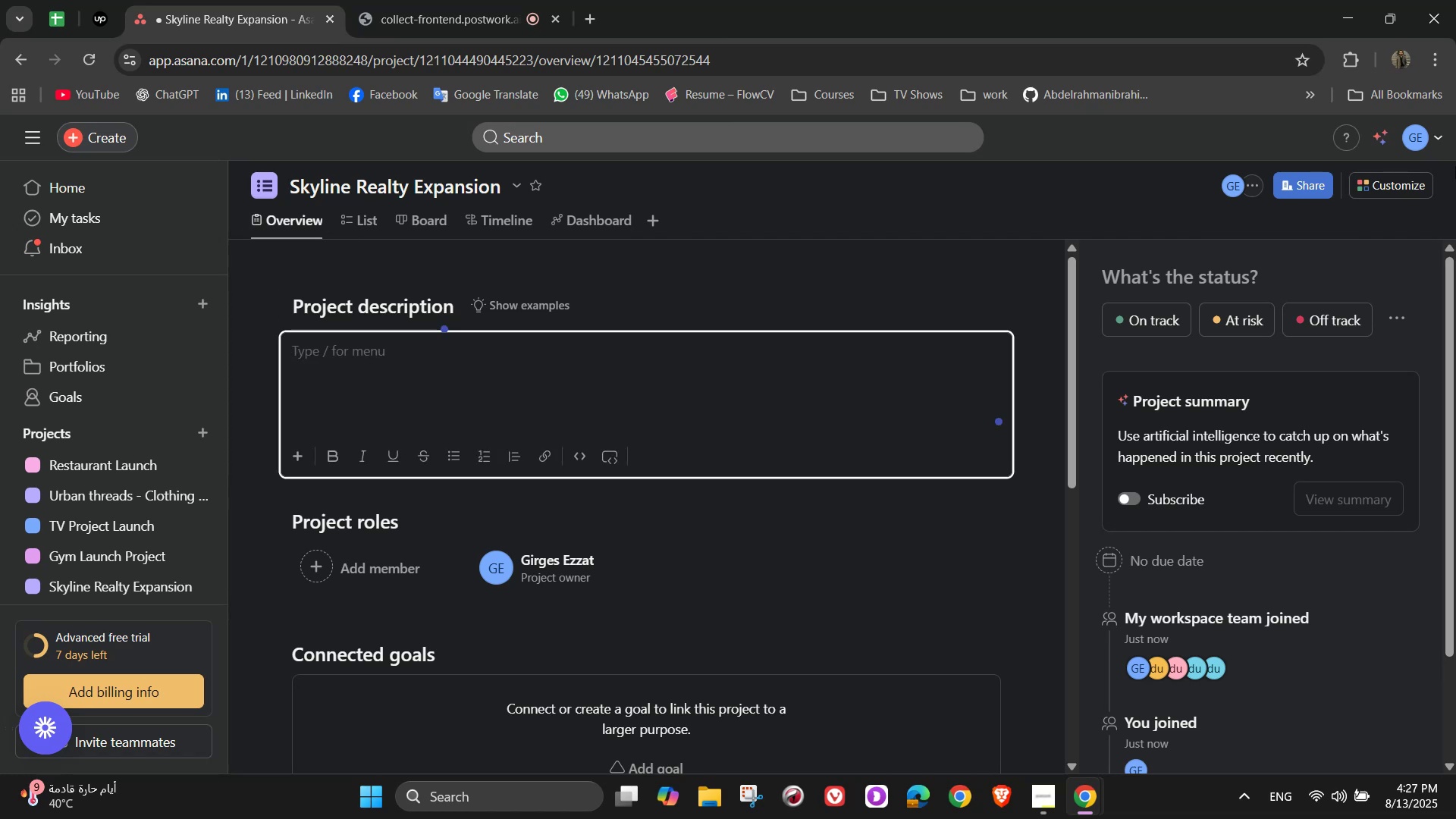 
type(The Skylinwe)
key(Backspace)
key(Backspace)
type(e Realty)
 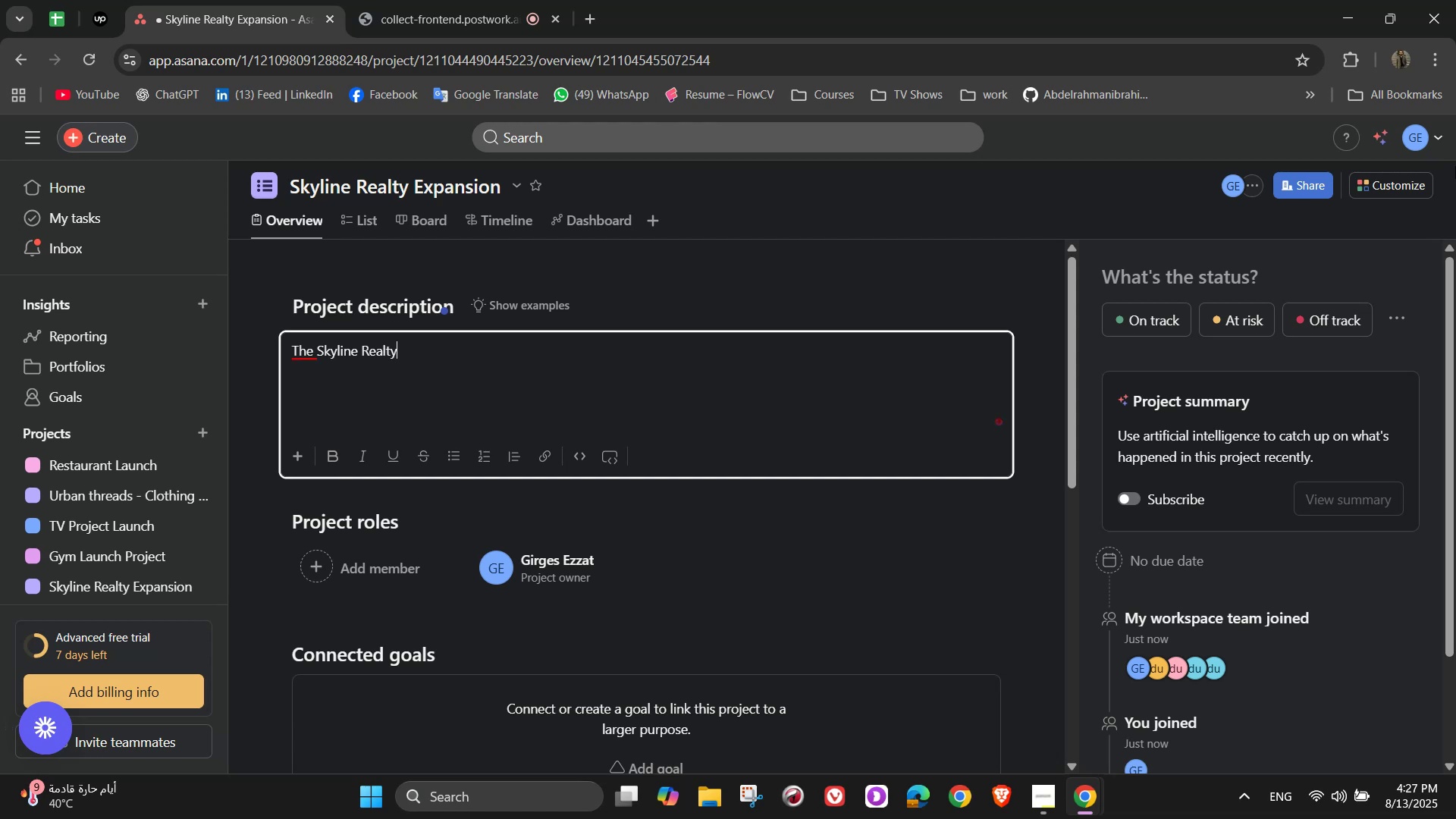 
key(Space)
 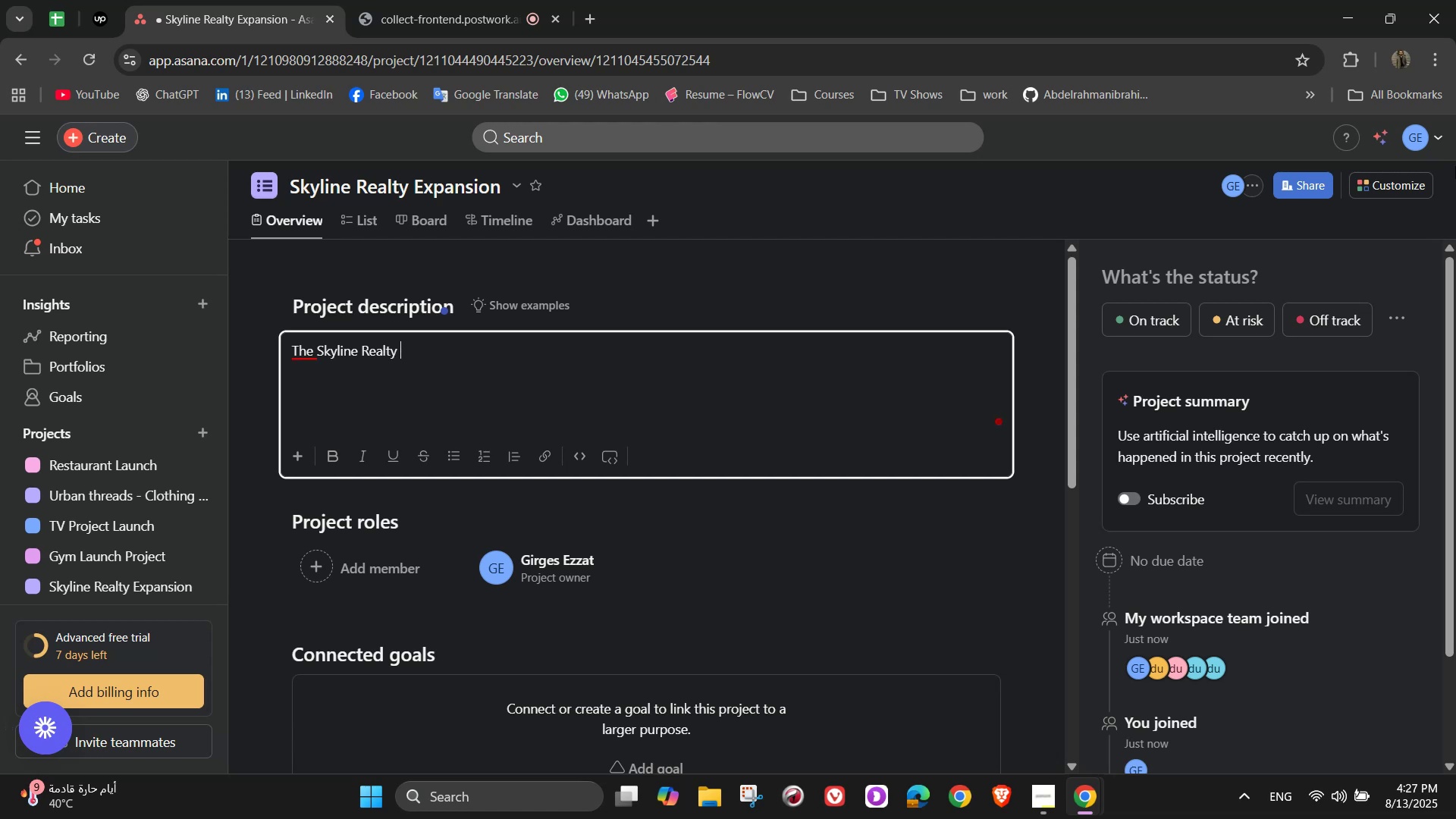 
key(Control+Shift+ControlLeft)
 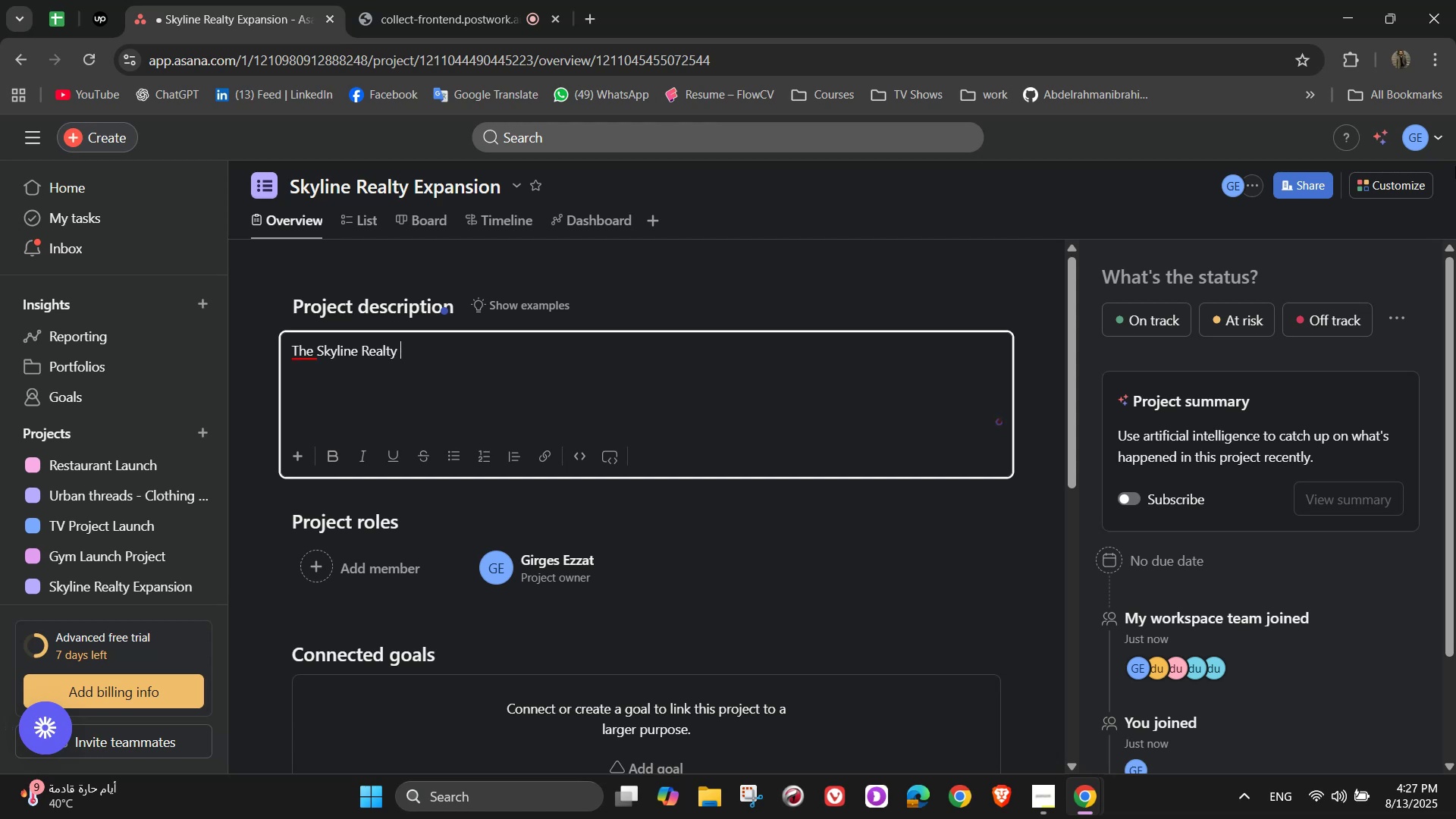 
type(Expansion Project focuses on opening and positioning a new real et)
key(Backspace)
type(state branch to serve both  )
key(Backspace)
type(residntial )
 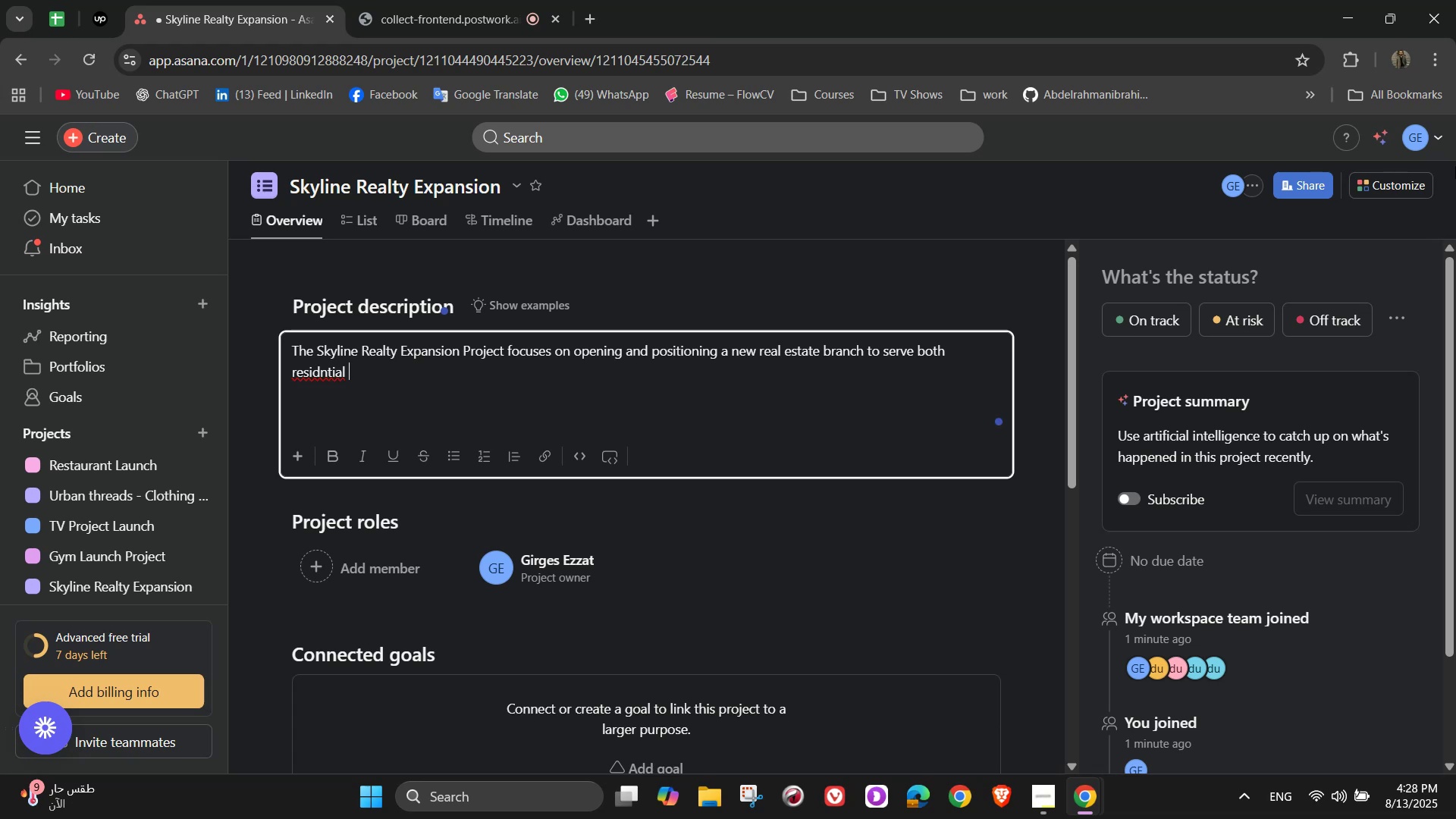 
key(ArrowLeft)
 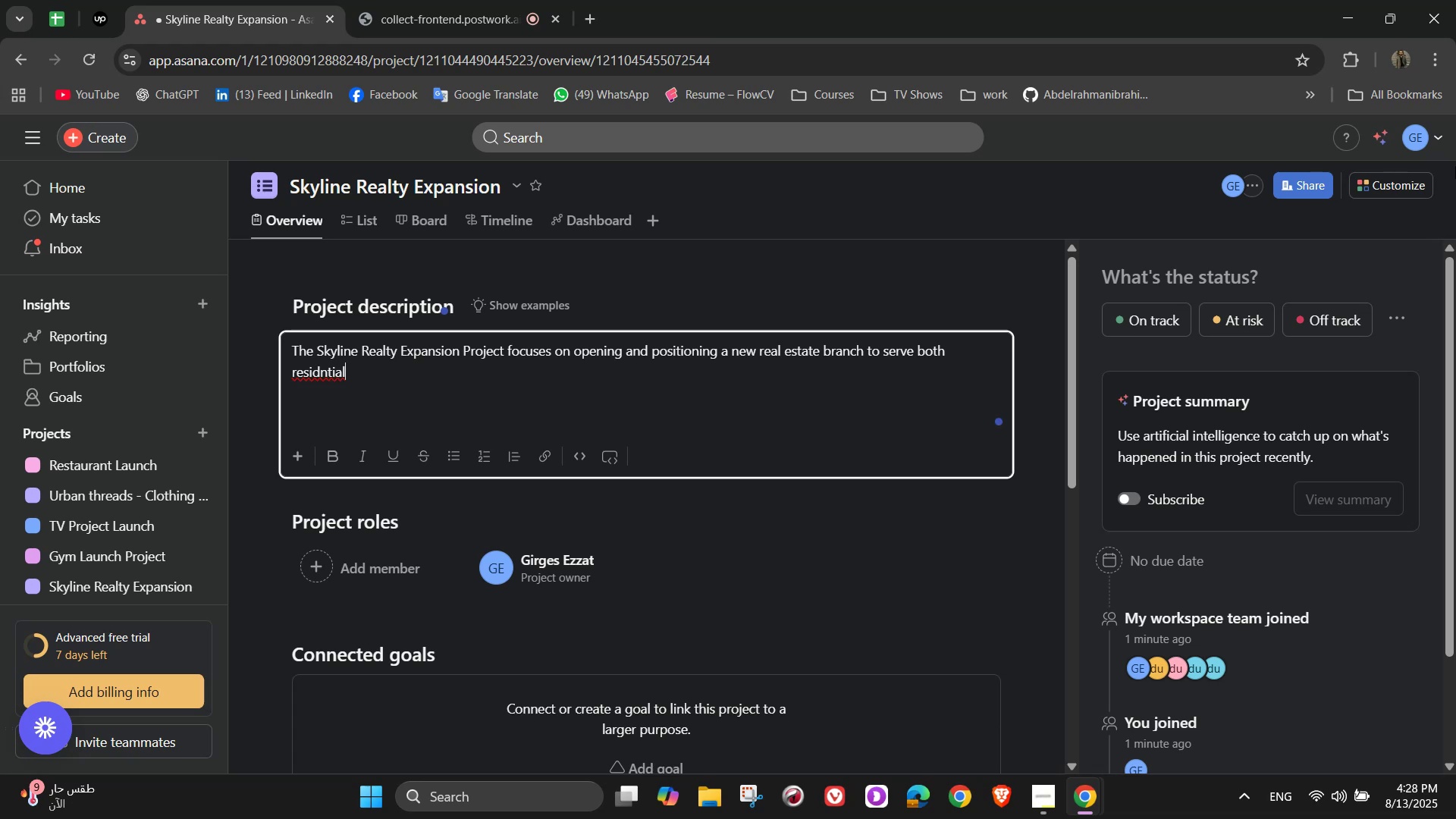 
key(ArrowLeft)
 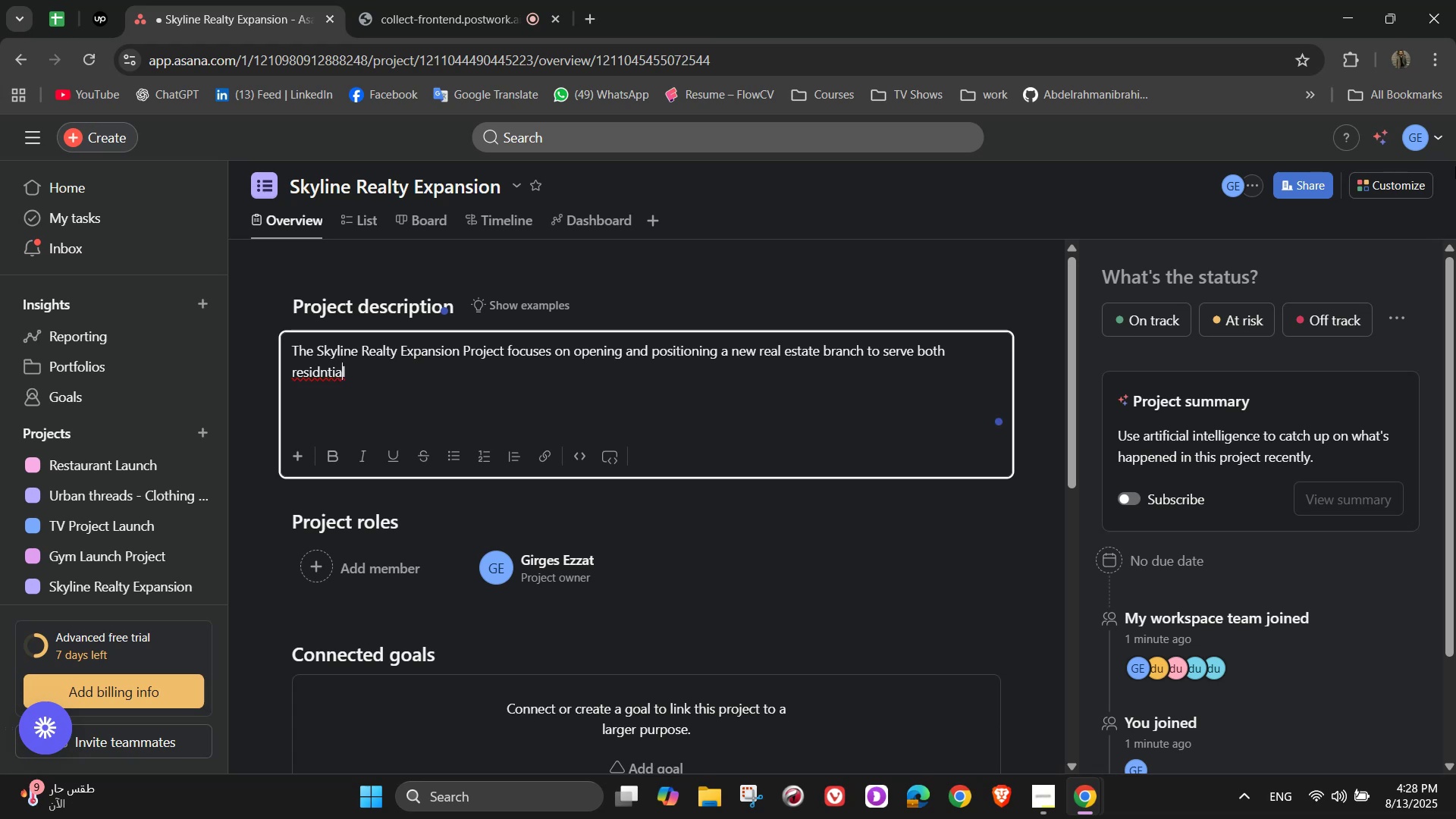 
key(ArrowLeft)
 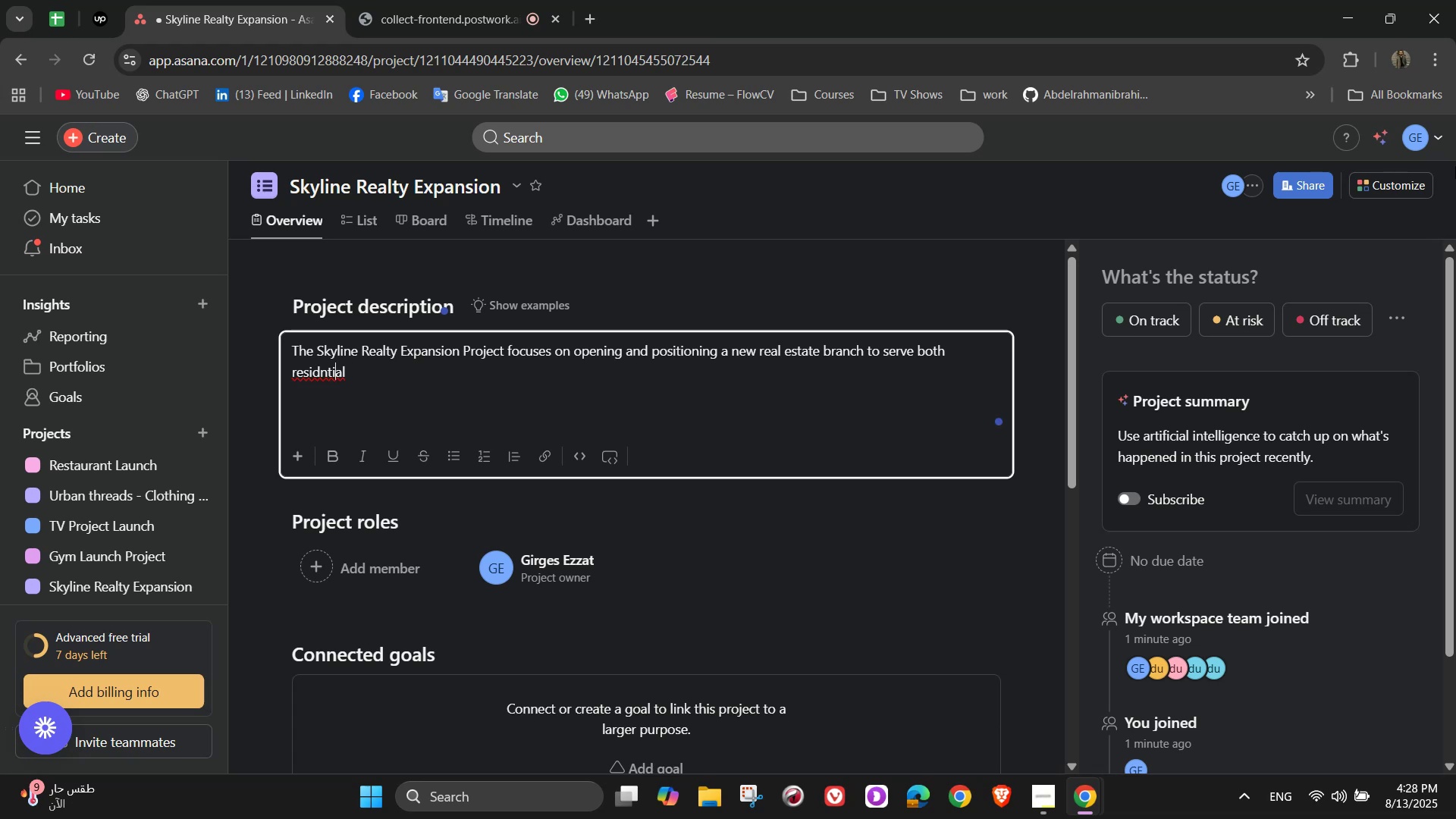 
key(ArrowLeft)
 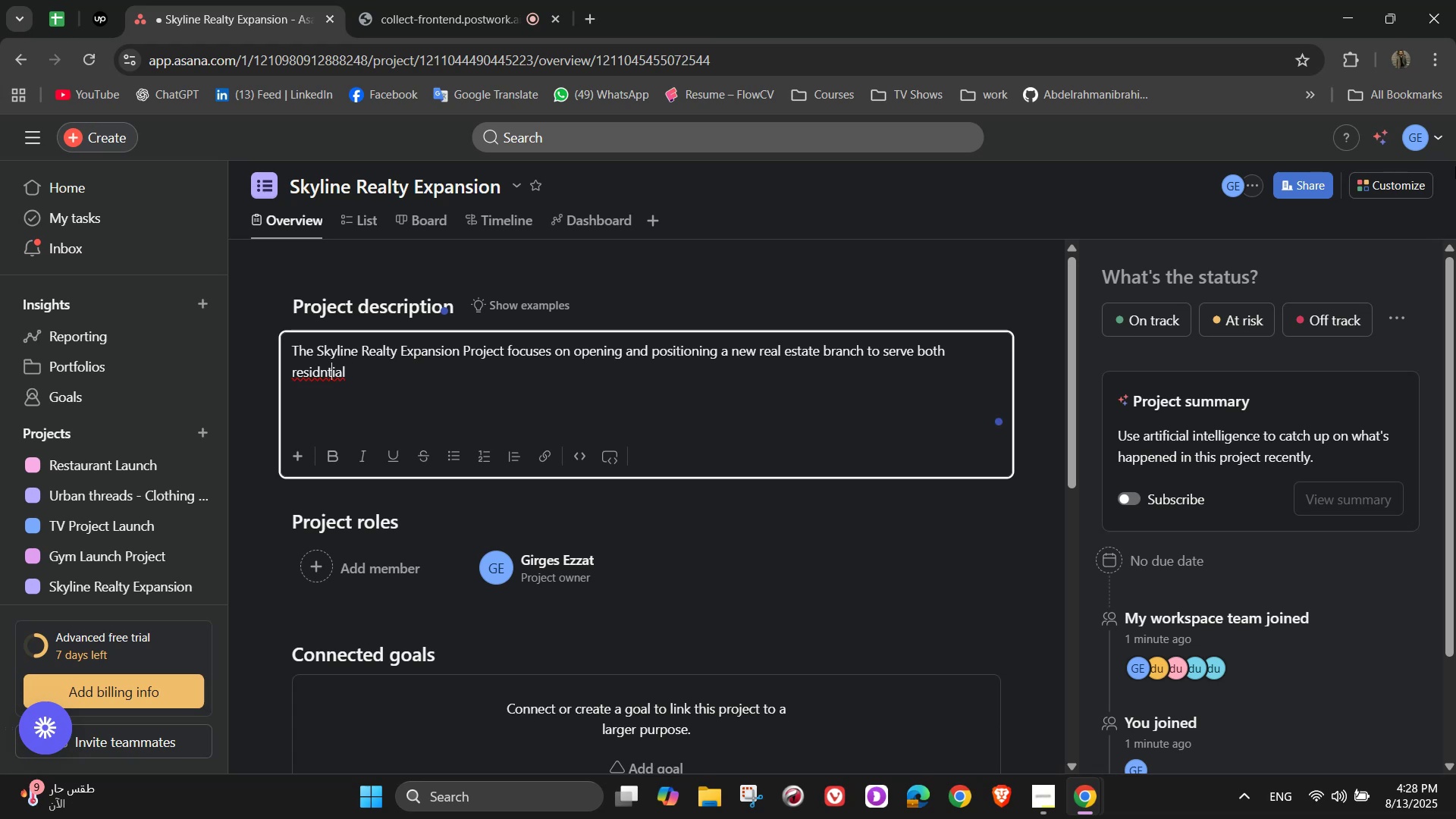 
key(ArrowLeft)
 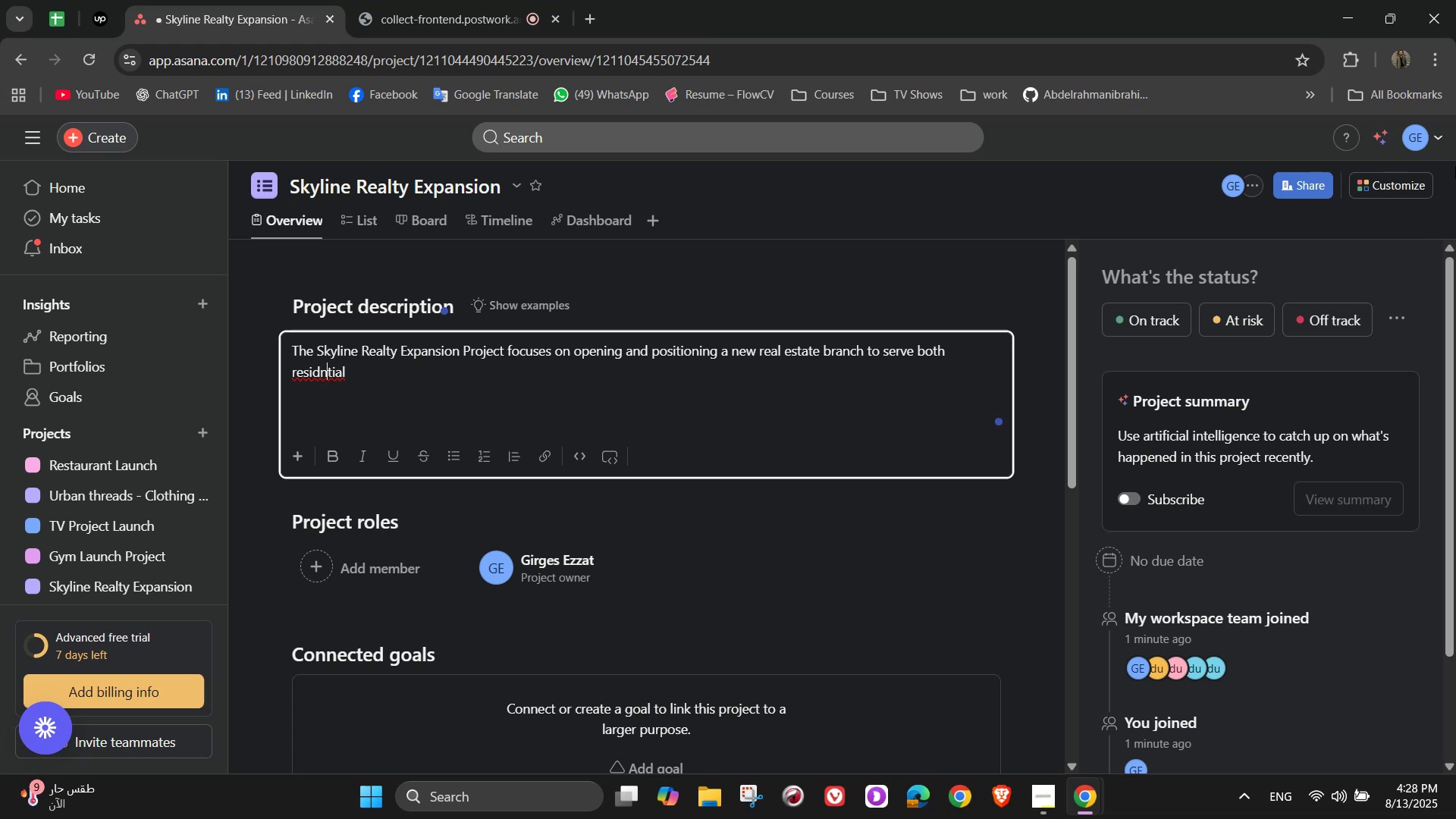 
key(ArrowLeft)
 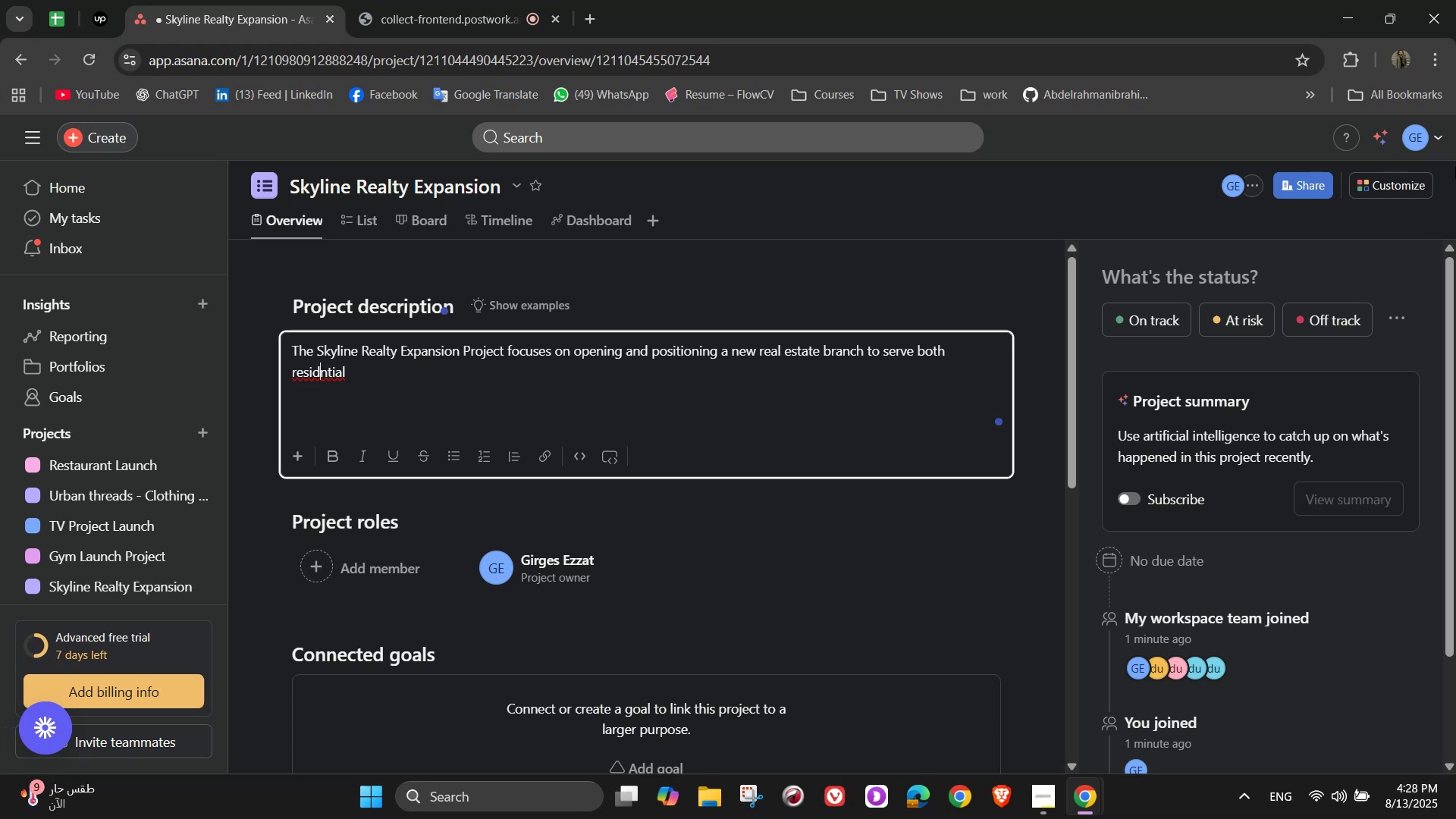 
key(E)
 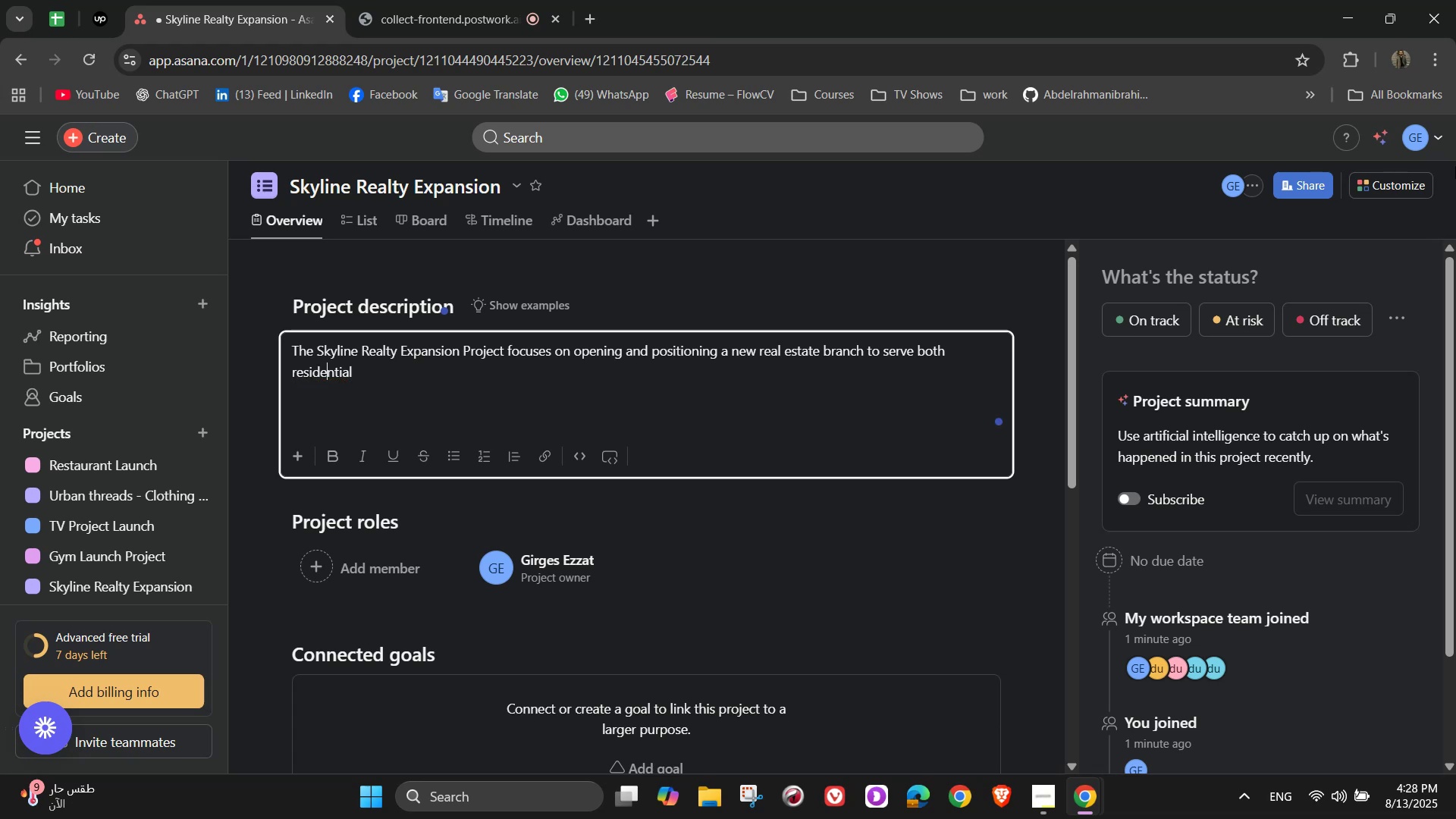 
key(ArrowRight)
 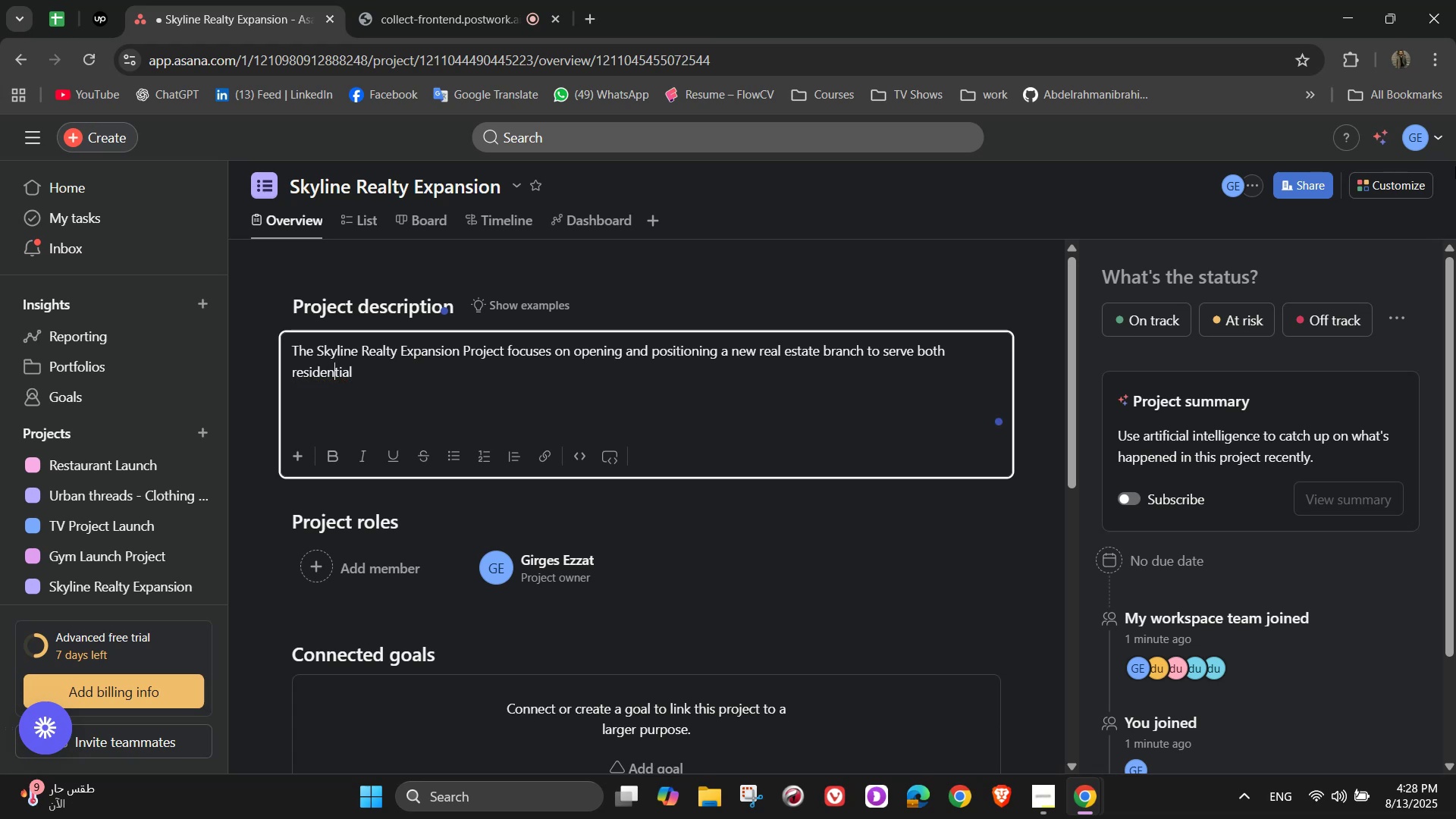 
key(ArrowRight)
 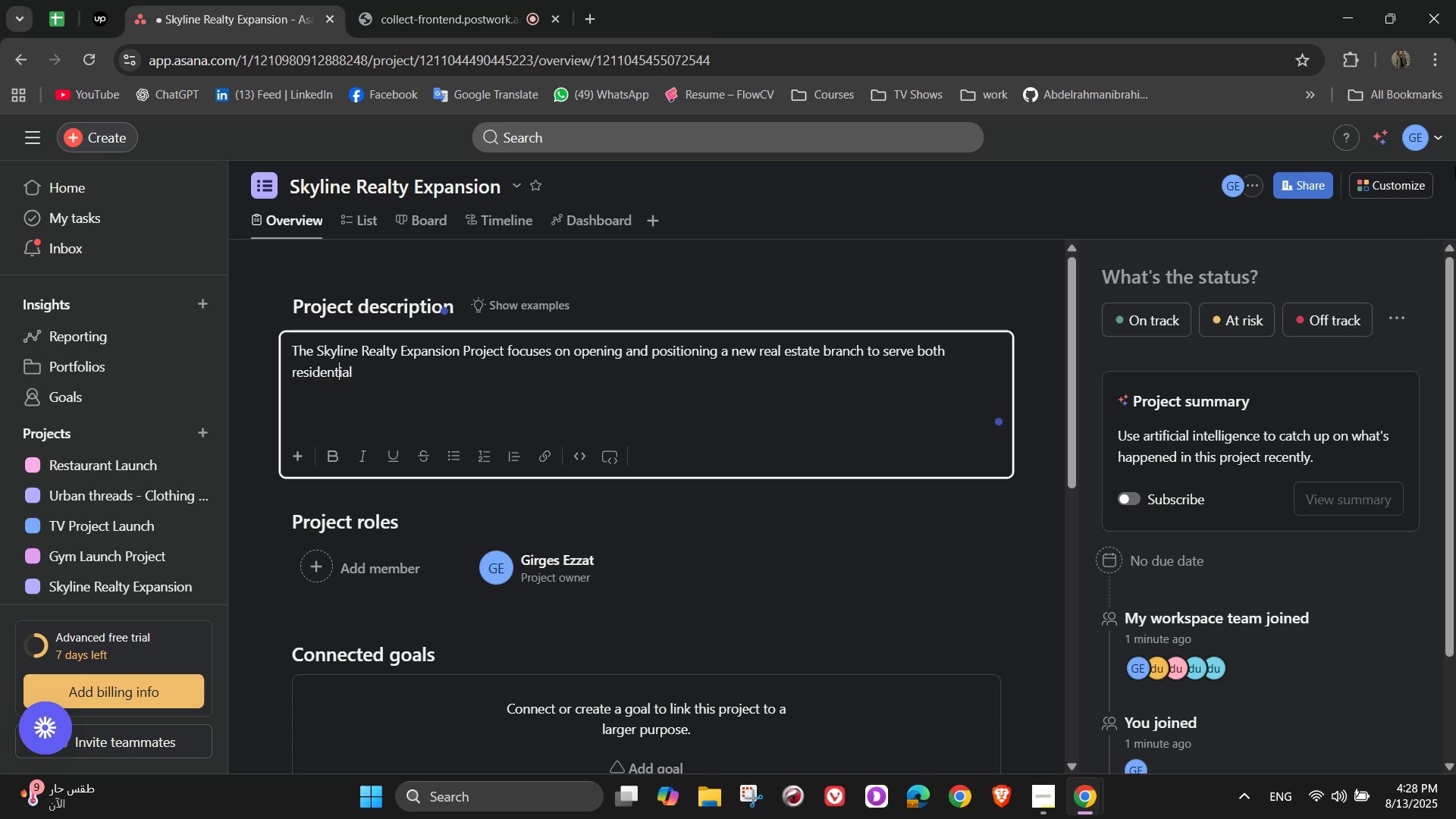 
key(ArrowRight)
 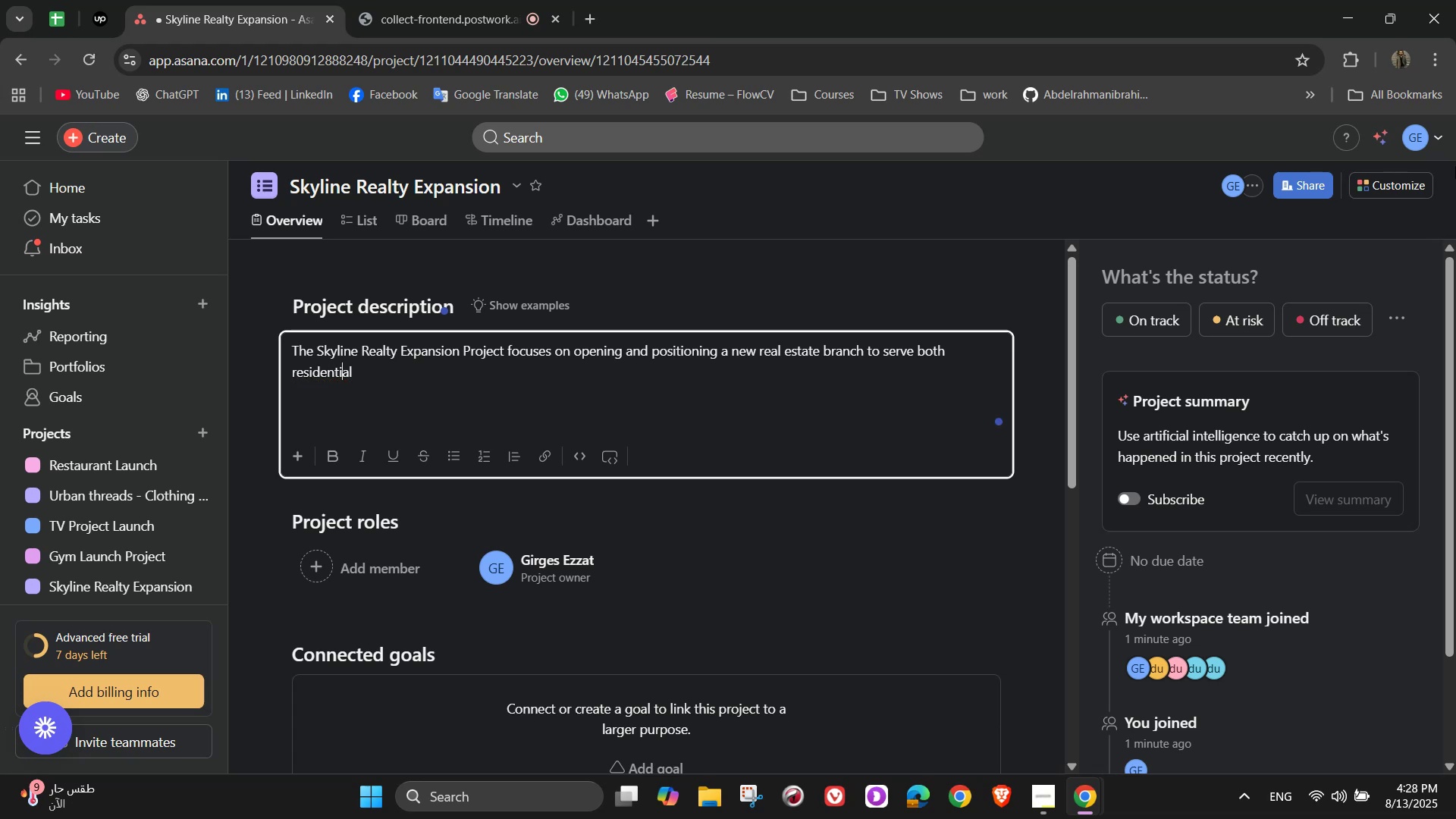 
key(ArrowRight)
 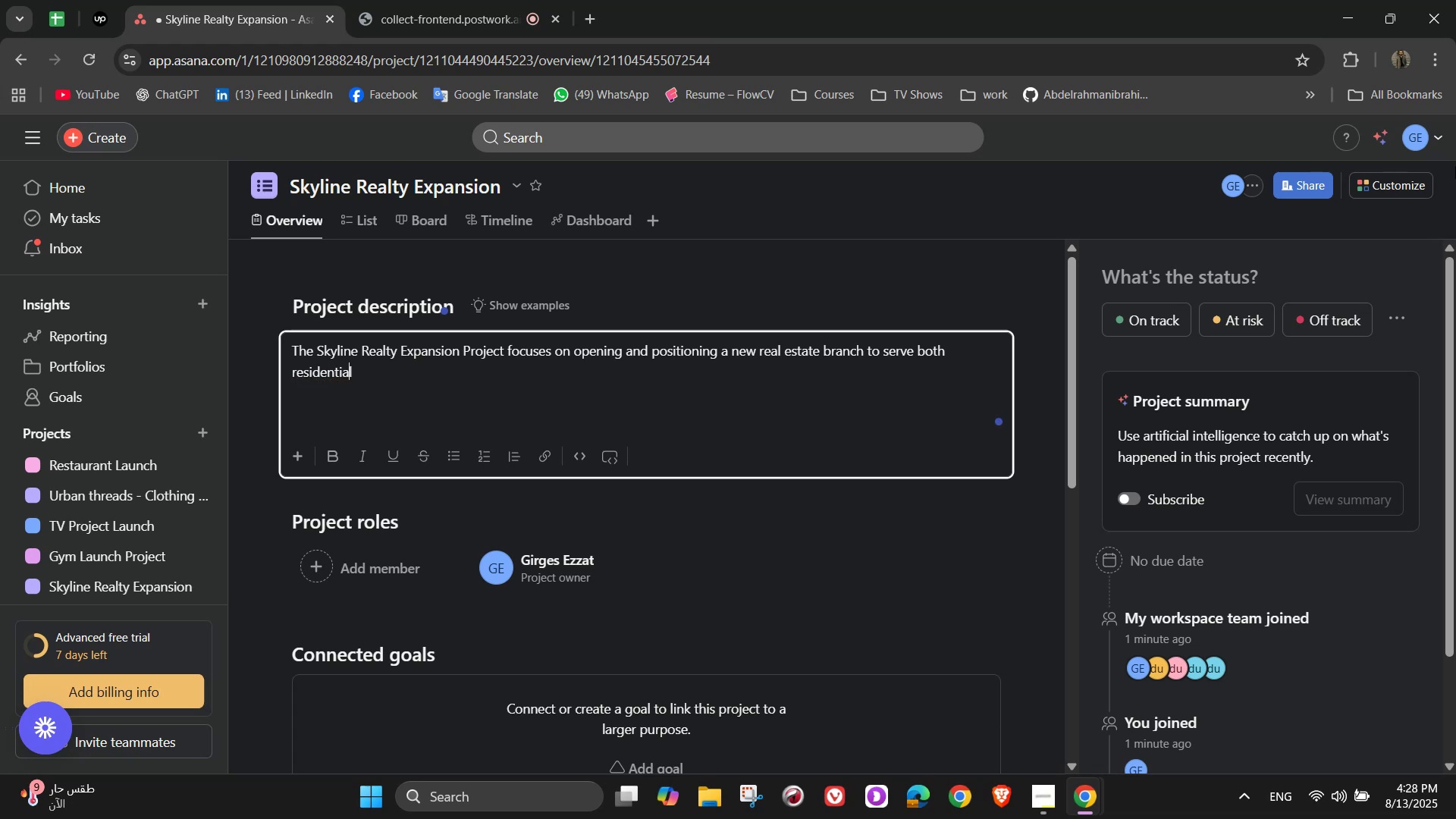 
key(ArrowRight)
 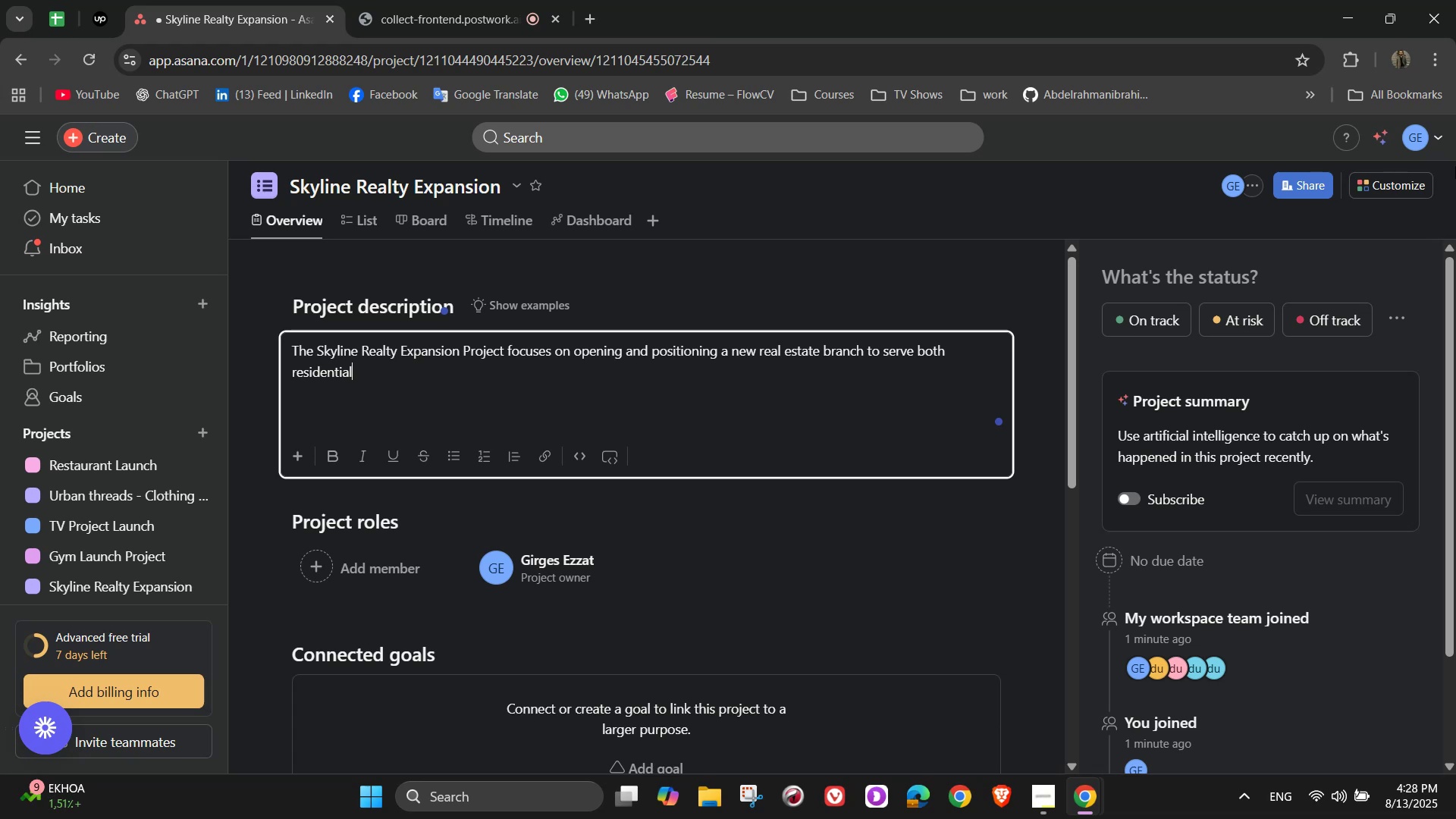 
type( and commercial property markets,)
key(Backspace)
type(. The )
 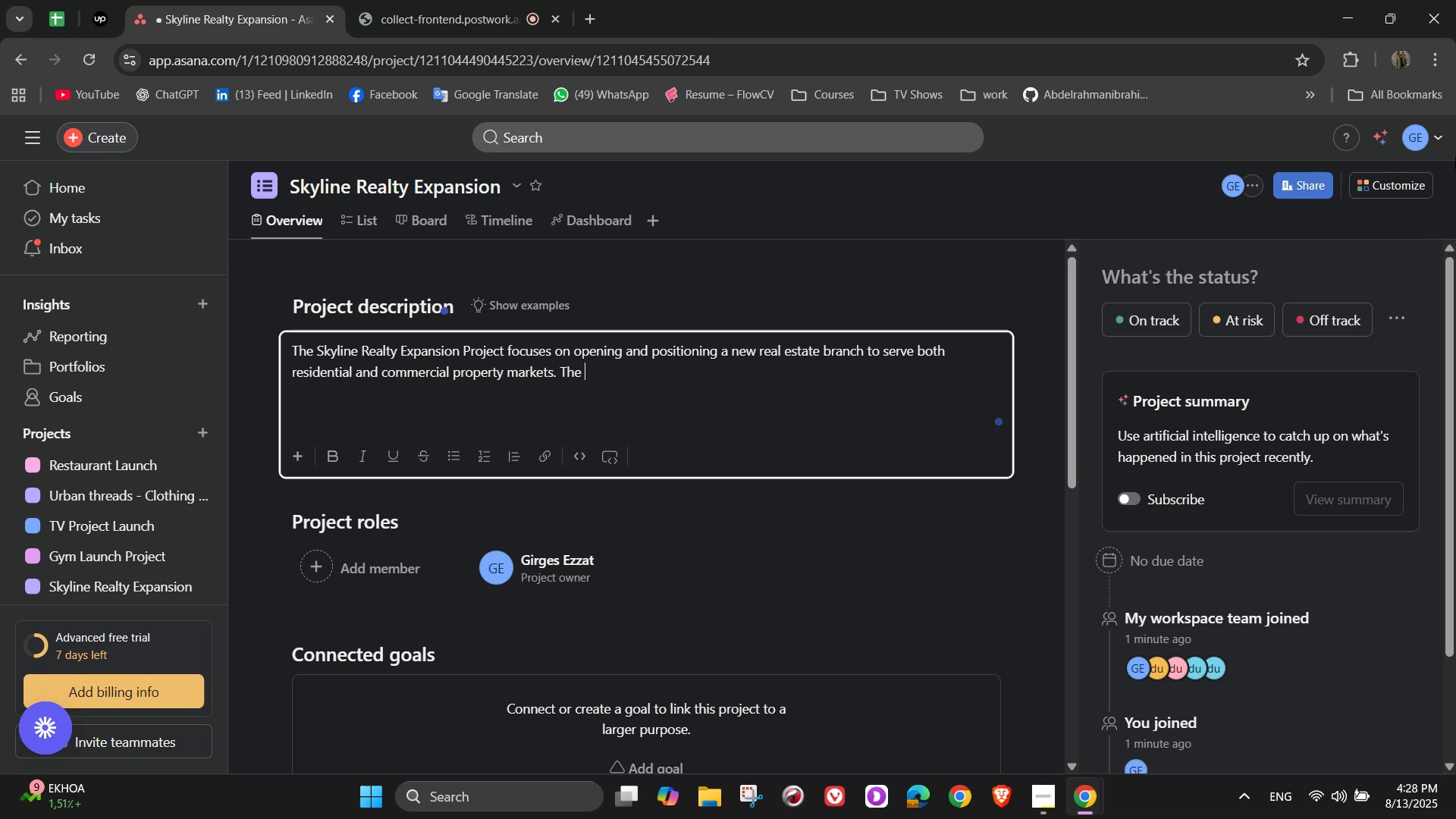 
wait(9.19)
 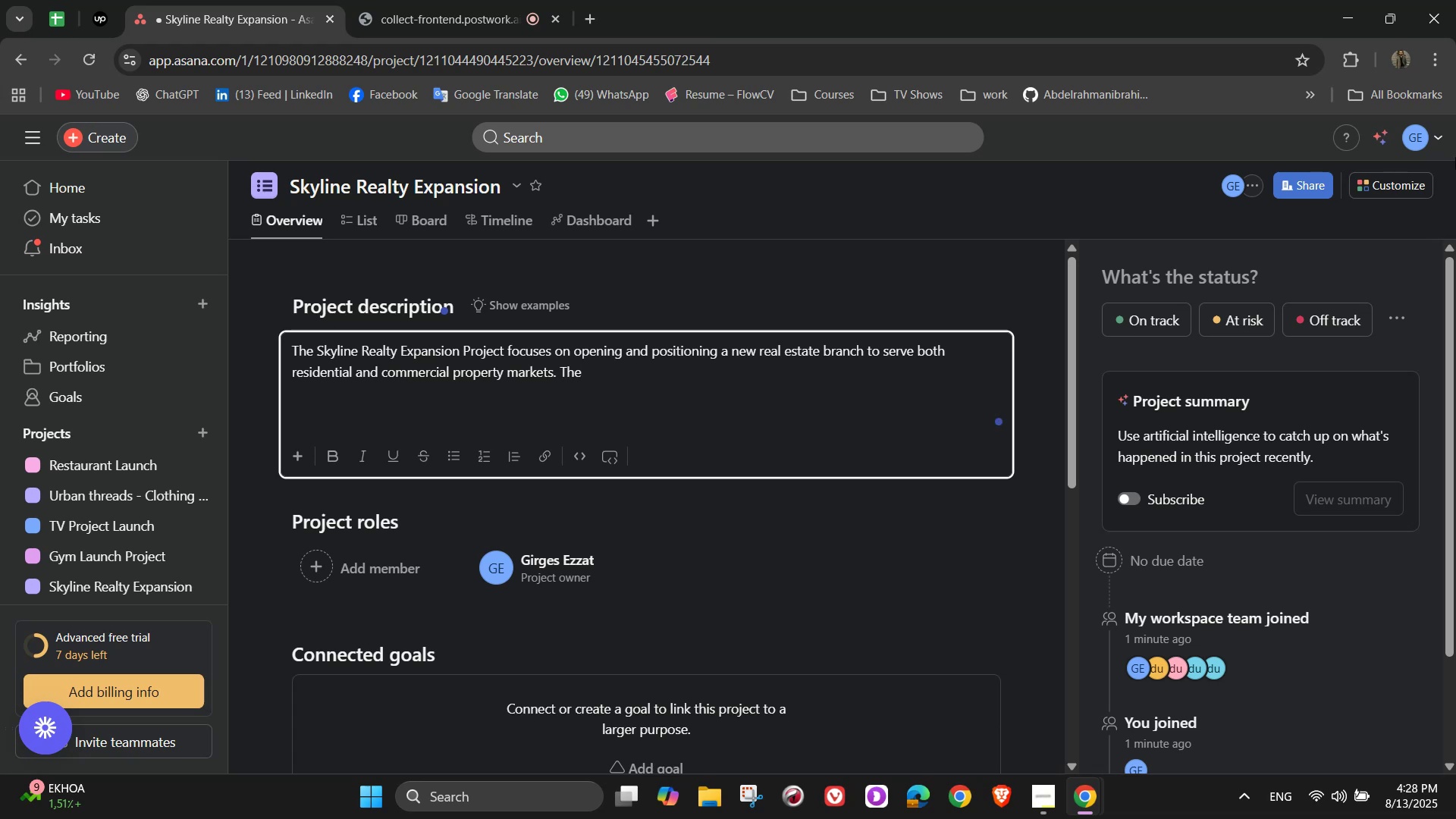 
type(scope incudel)
key(Backspace)
key(Backspace)
key(Backspace)
key(Backspace)
key(Backspace)
type(cludes se)
 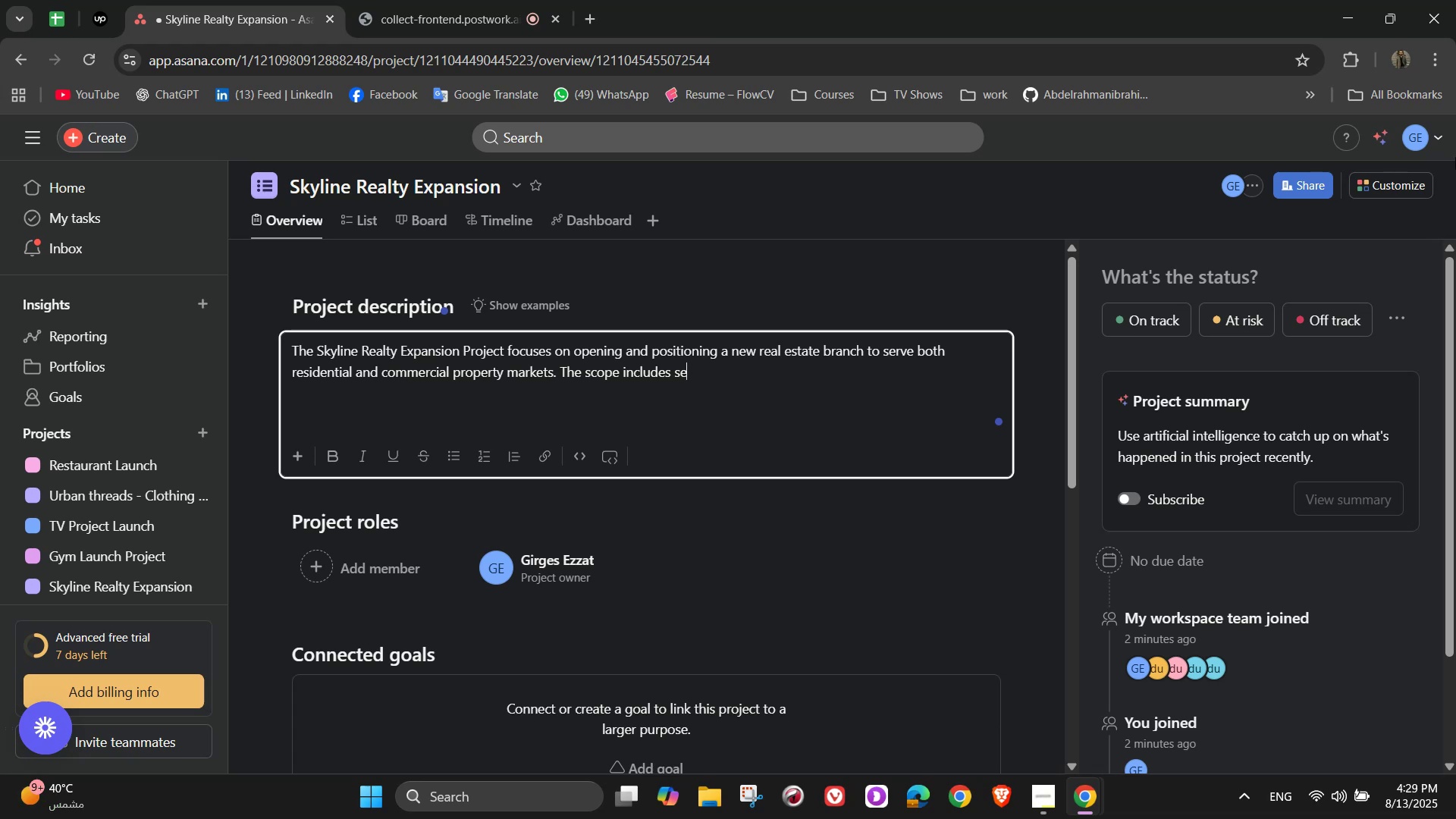 
wait(20.23)
 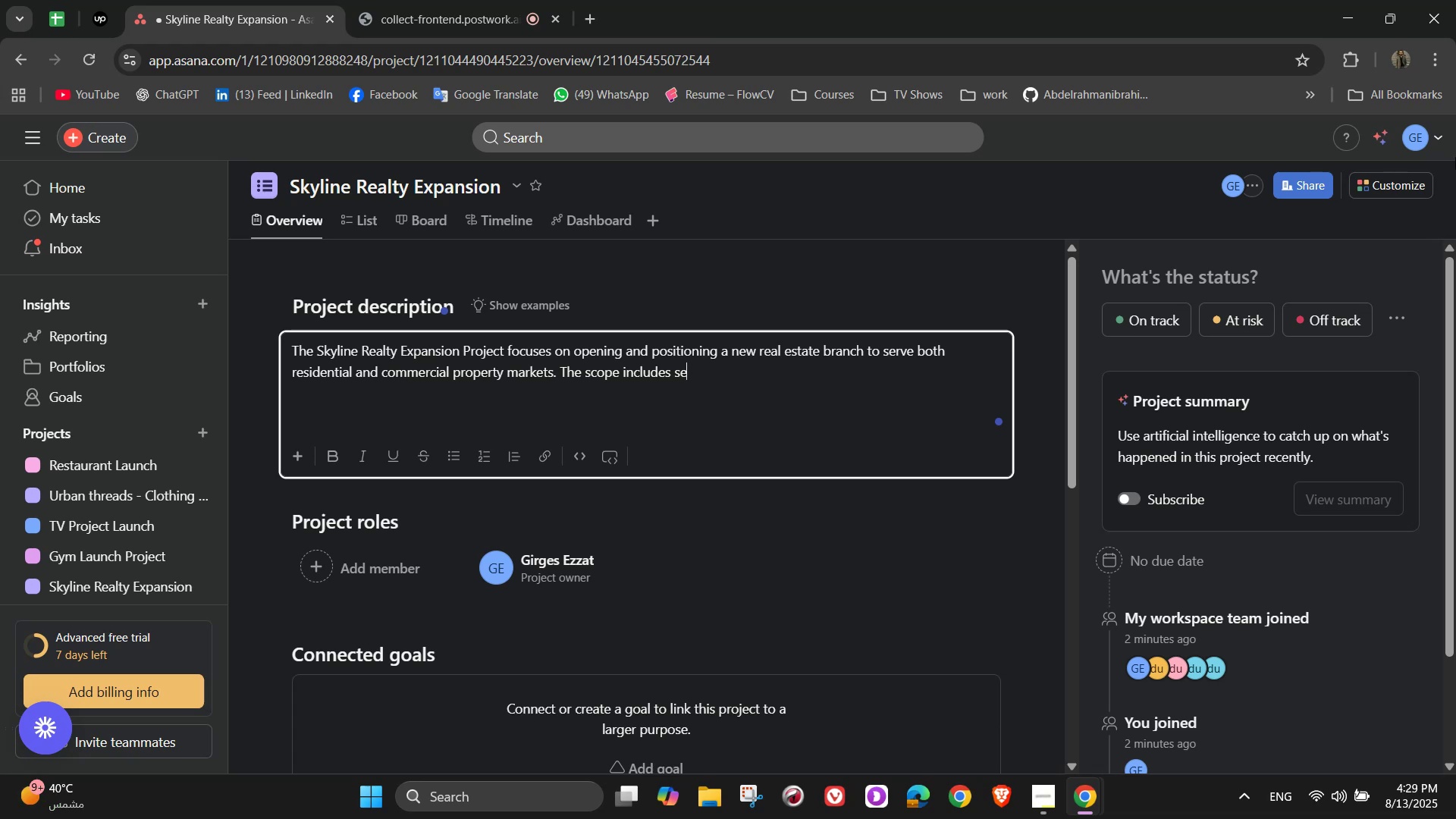 
key(Backspace)
 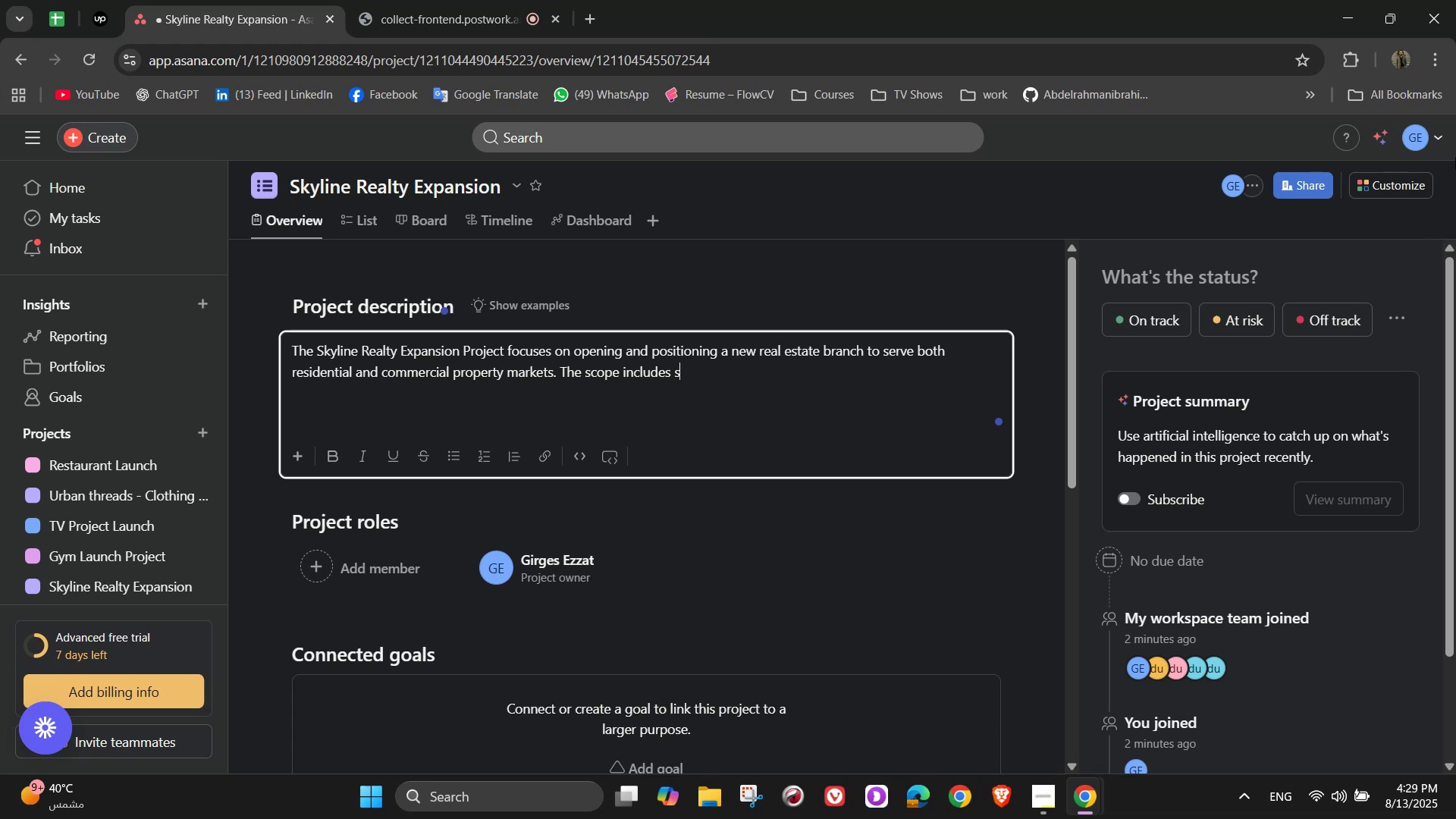 
key(Backspace)
 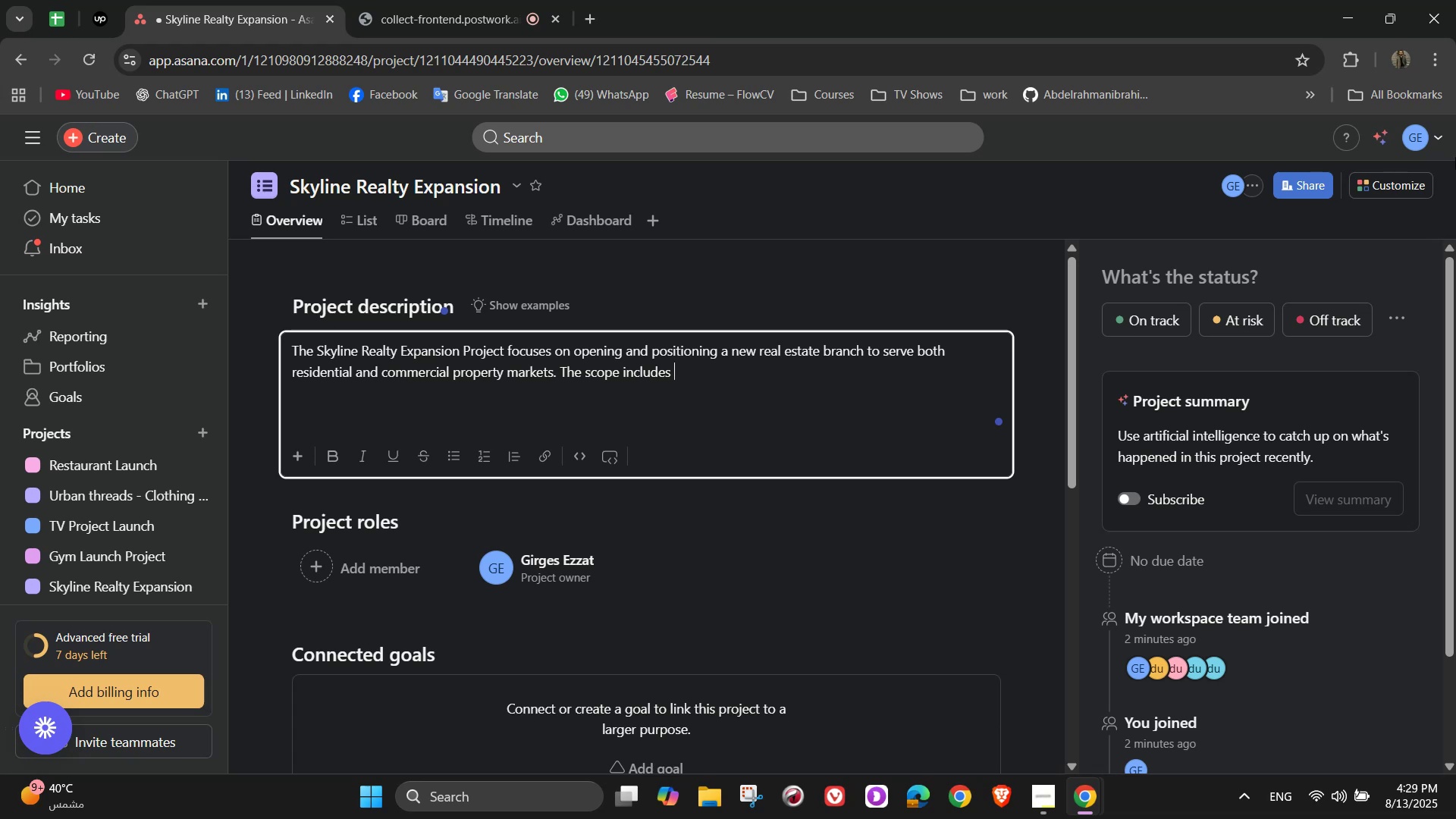 
wait(29.22)
 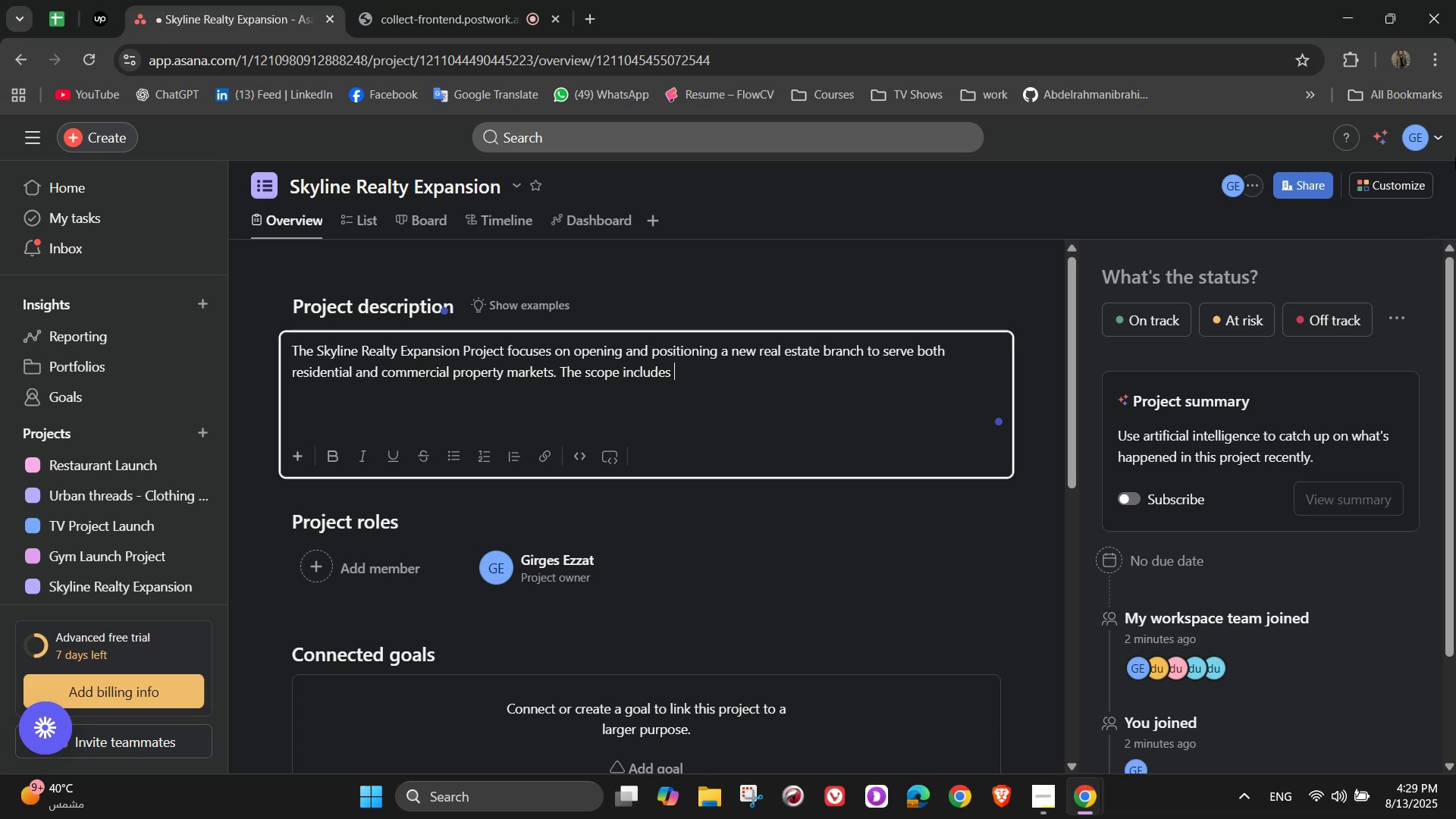 
left_click([673, 372])
 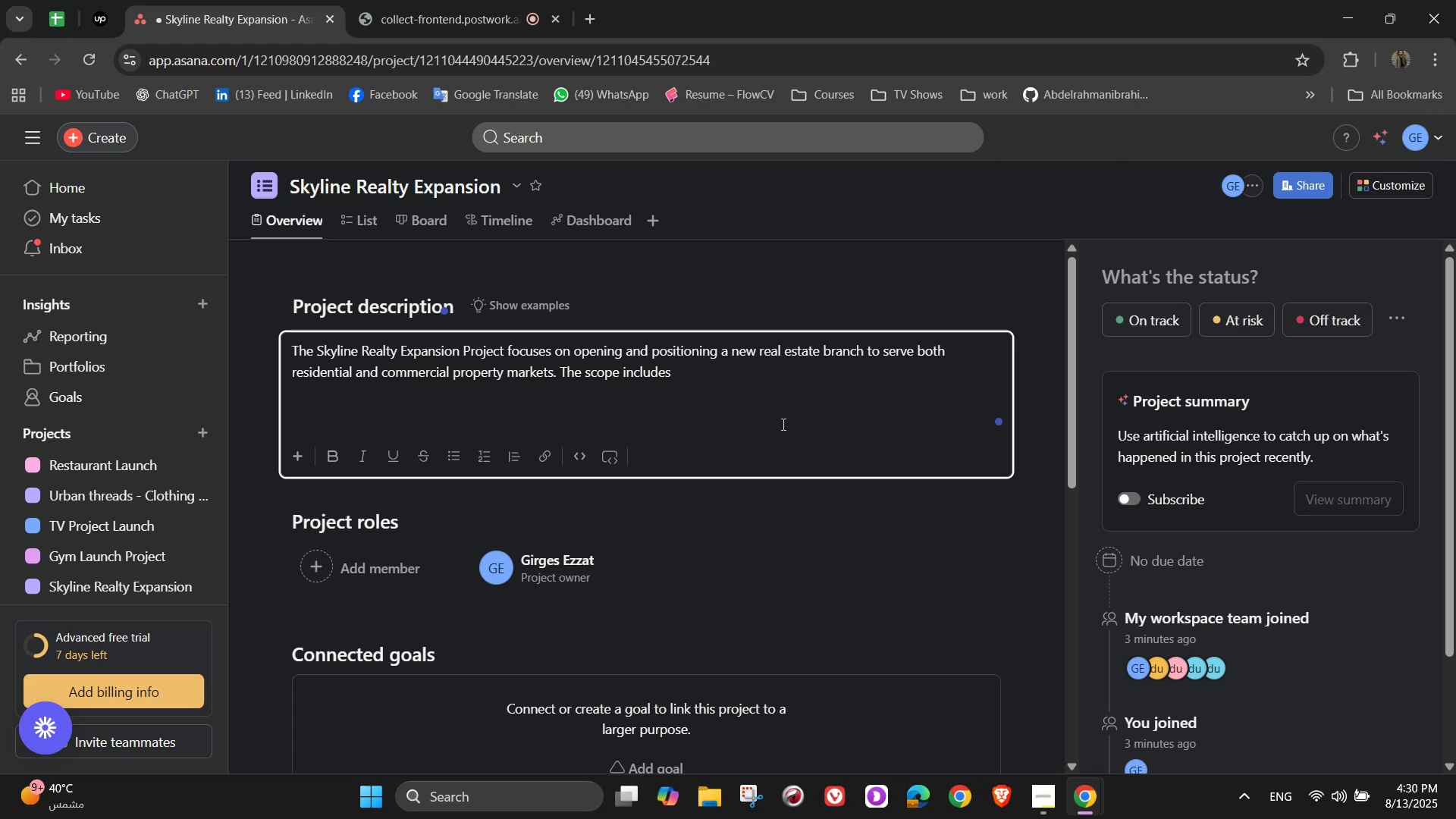 
wait(12.12)
 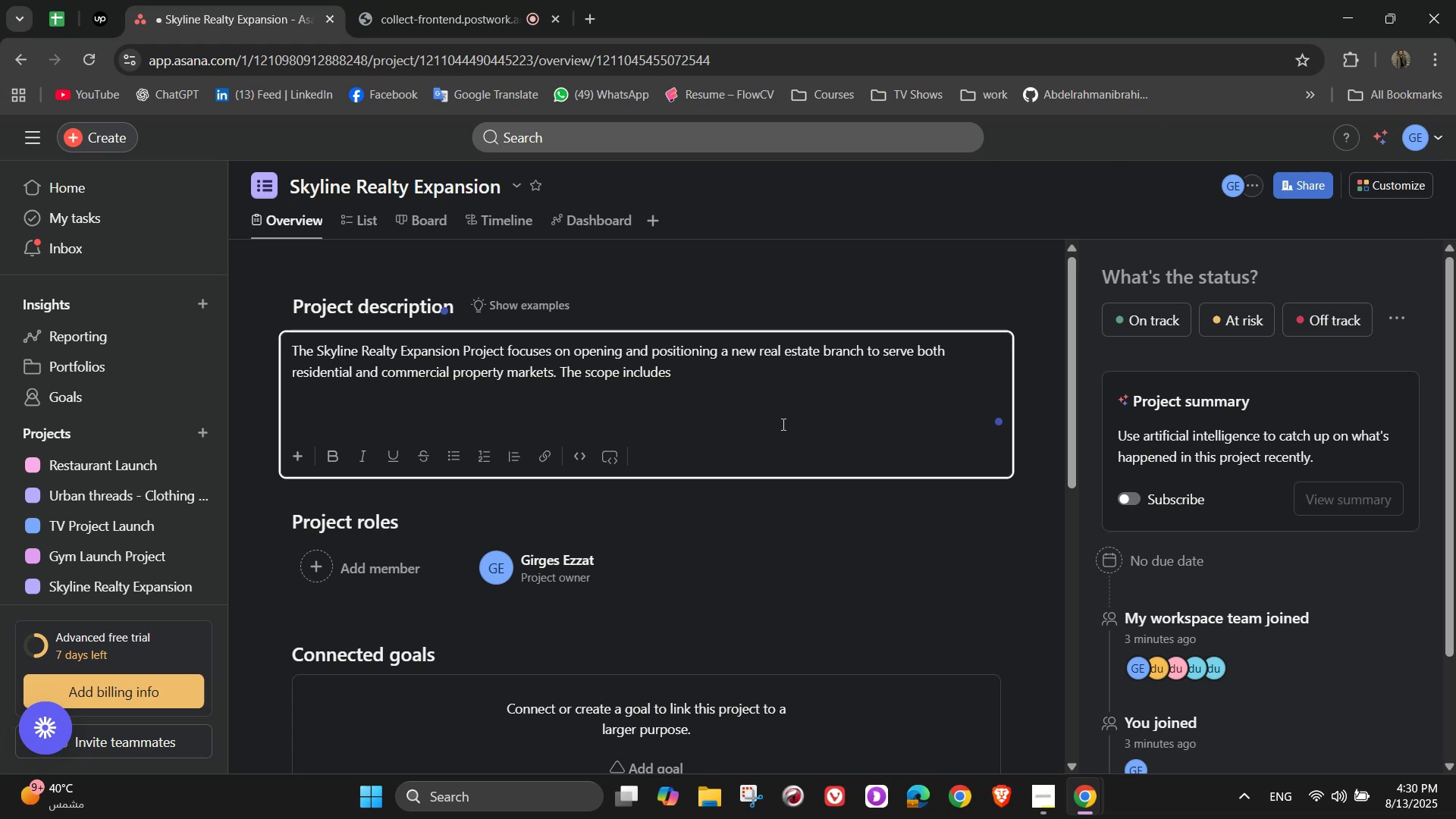 
type(securing an office location, building a strong )
 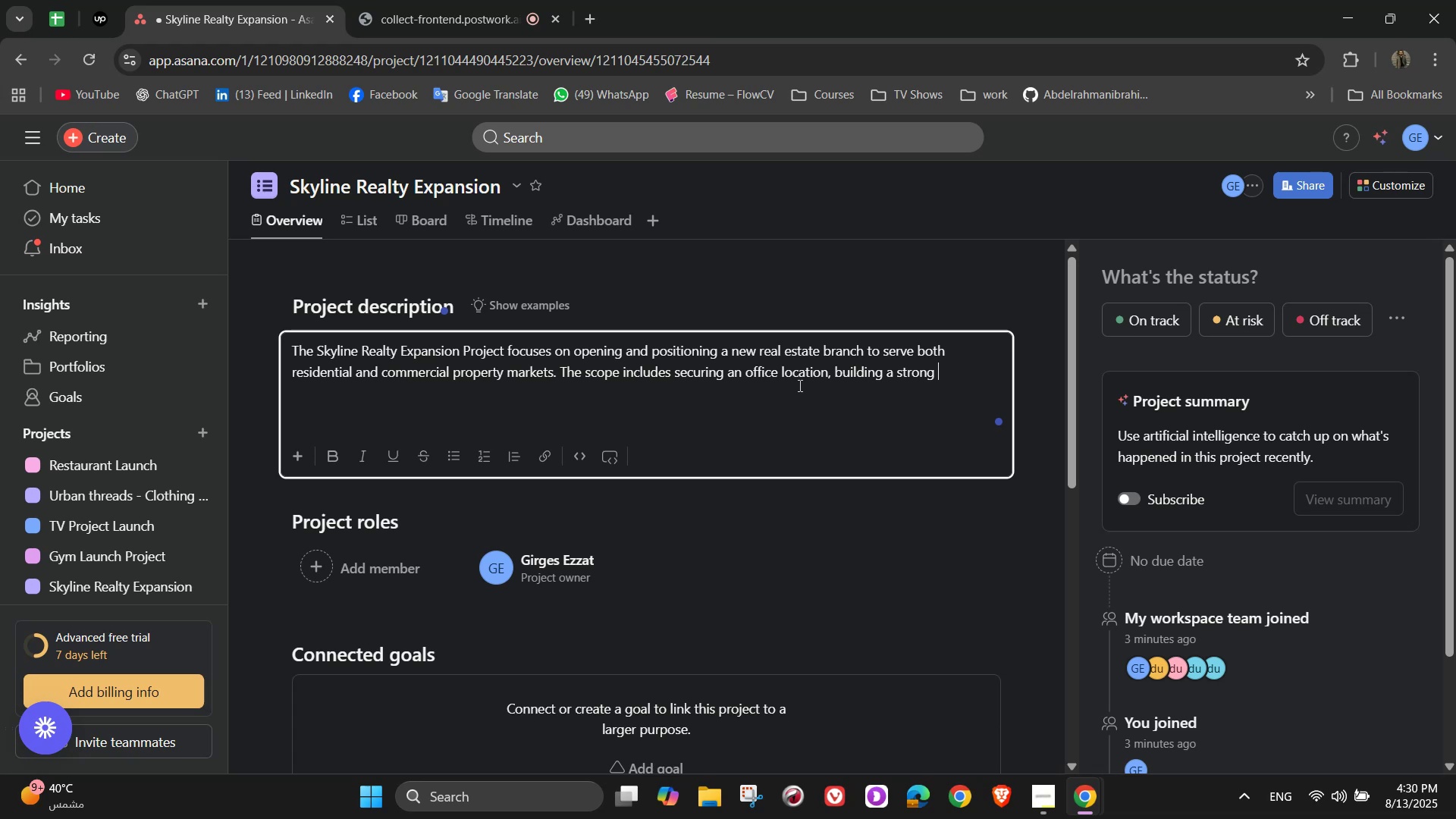 
type(property pro)
key(Backspace)
key(Backspace)
type(ort)
 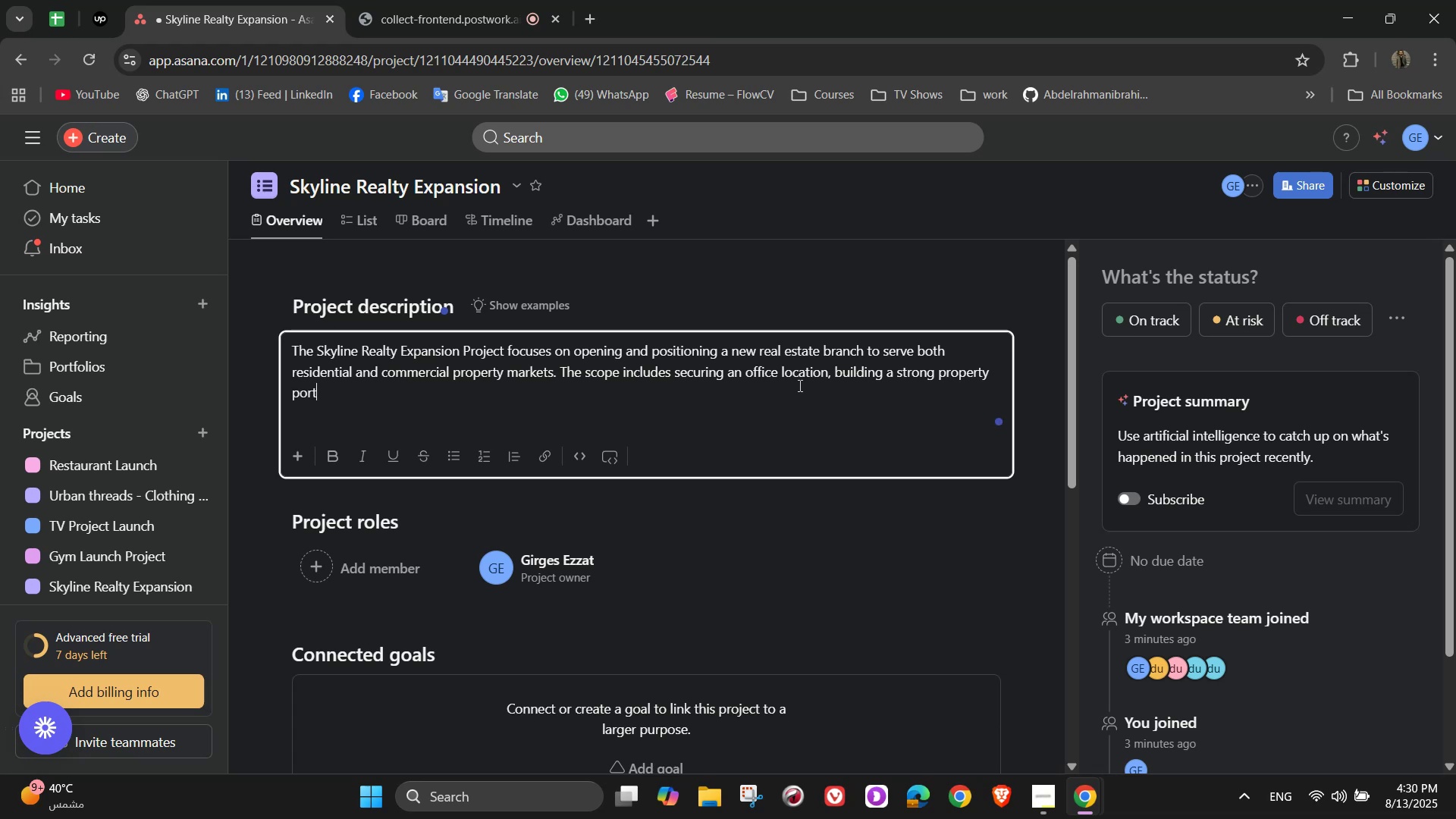 
wait(7.28)
 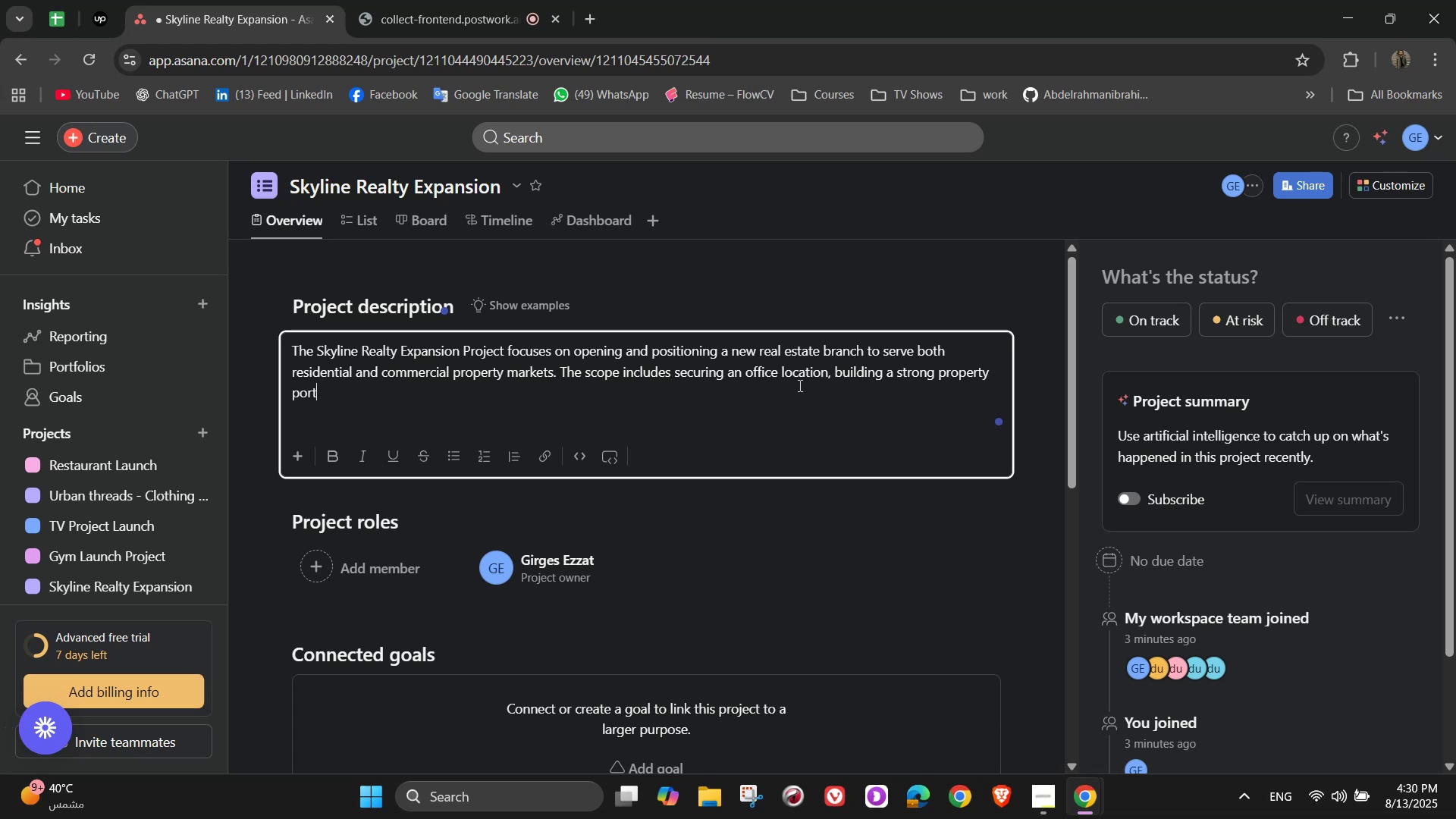 
type(folio, hiring and training real estate agents )
key(Backspace)
type(=)
key(Backspace)
type(, ce)
key(Backspace)
type(reating a s)
 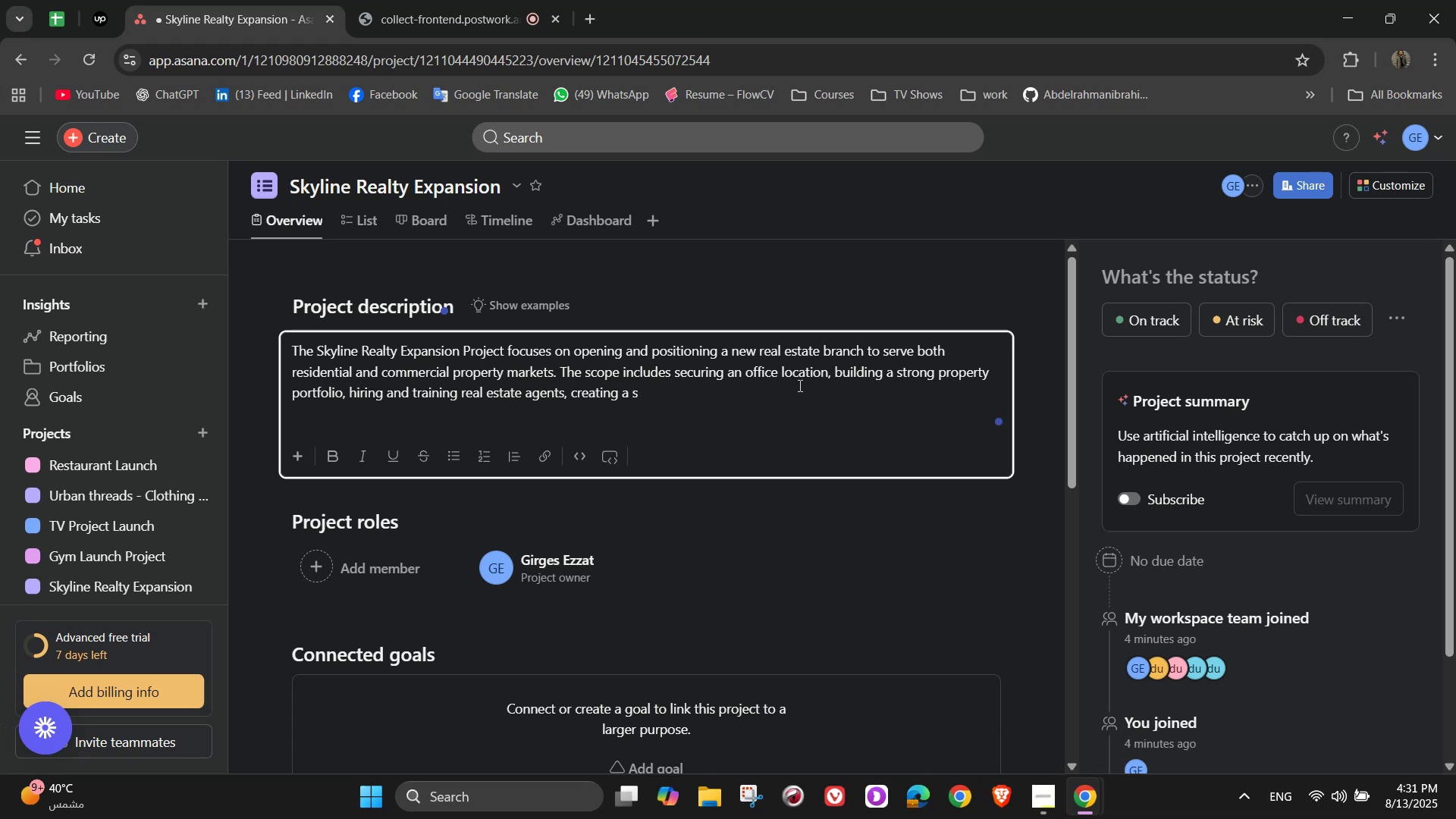 
type(trong marketing presence )
 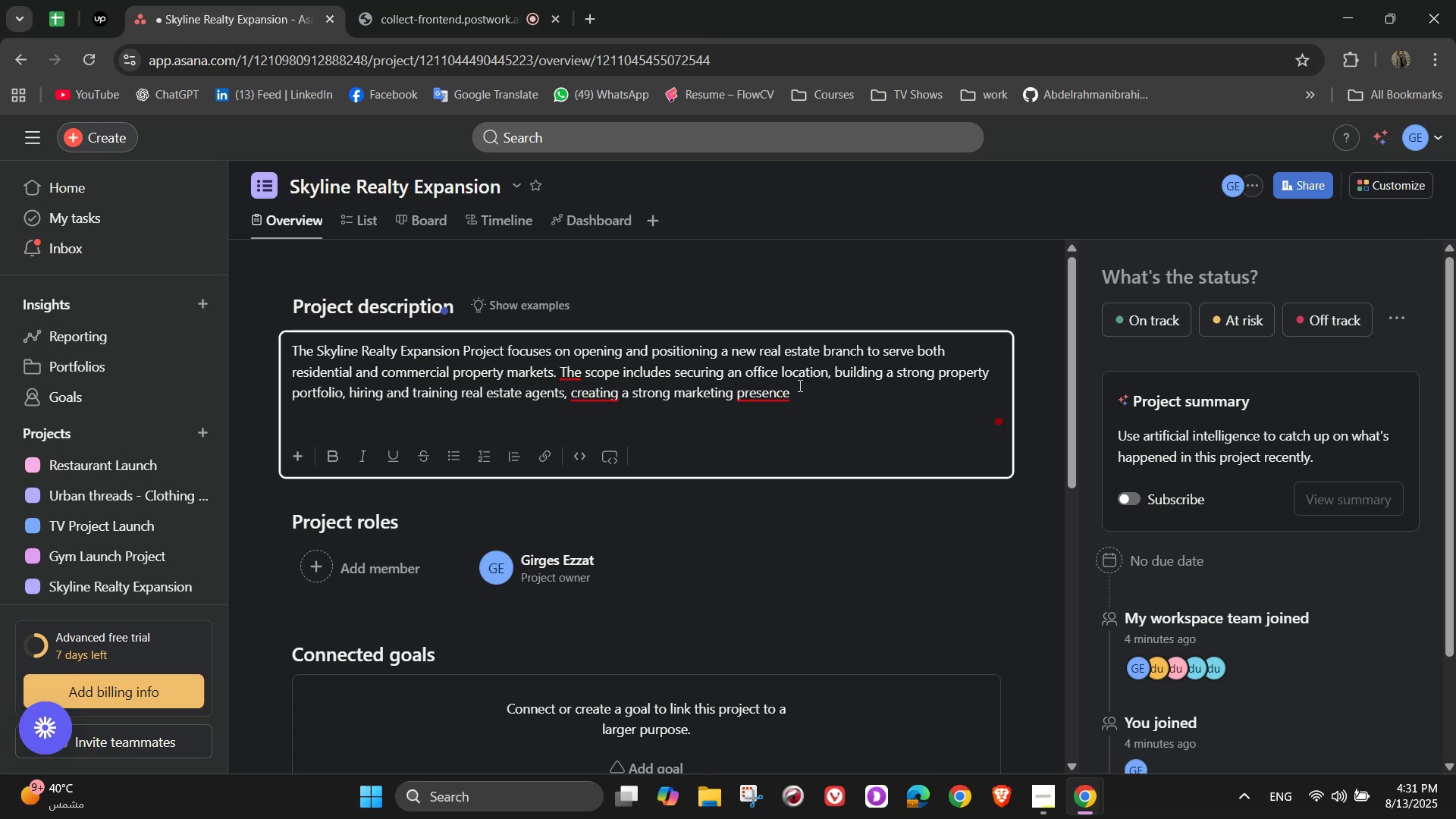 
wait(5.2)
 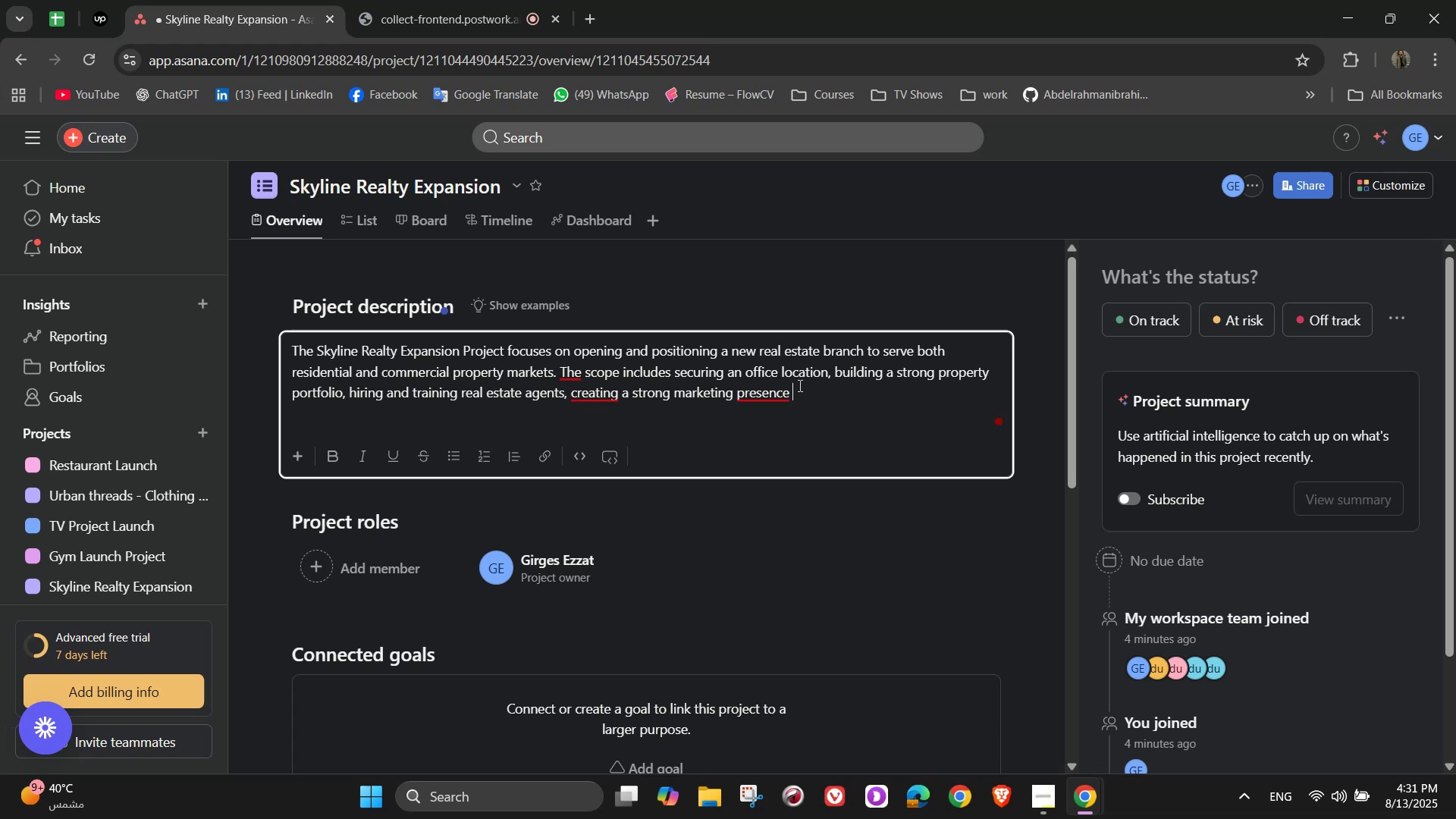 
key(Backspace)
type(,[NumLock][NumLock])
key(Backspace)
type(, and delivering exceptional client service. The ain)
key(Backspace)
type(m ir)
key(Backspace)
type(s to establish Skyline Realty as a go )
key(Backspace)
type(-to m)
key(Backspace)
type(name in the target area for buying )
key(Backspace)
type(, selling )
key(Backspace)
type(, and renting properties)
 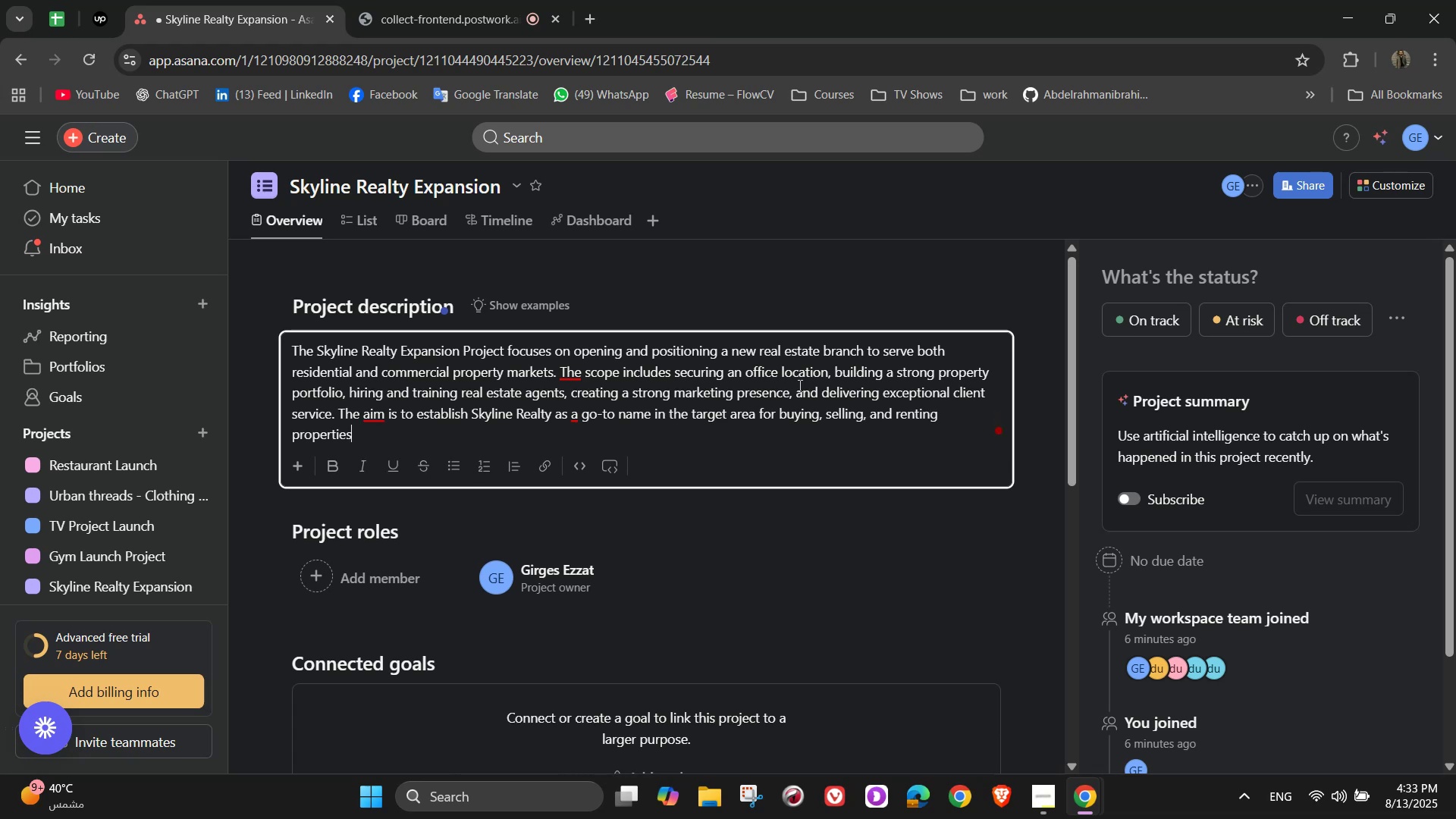 
mouse_move([605, 413])
 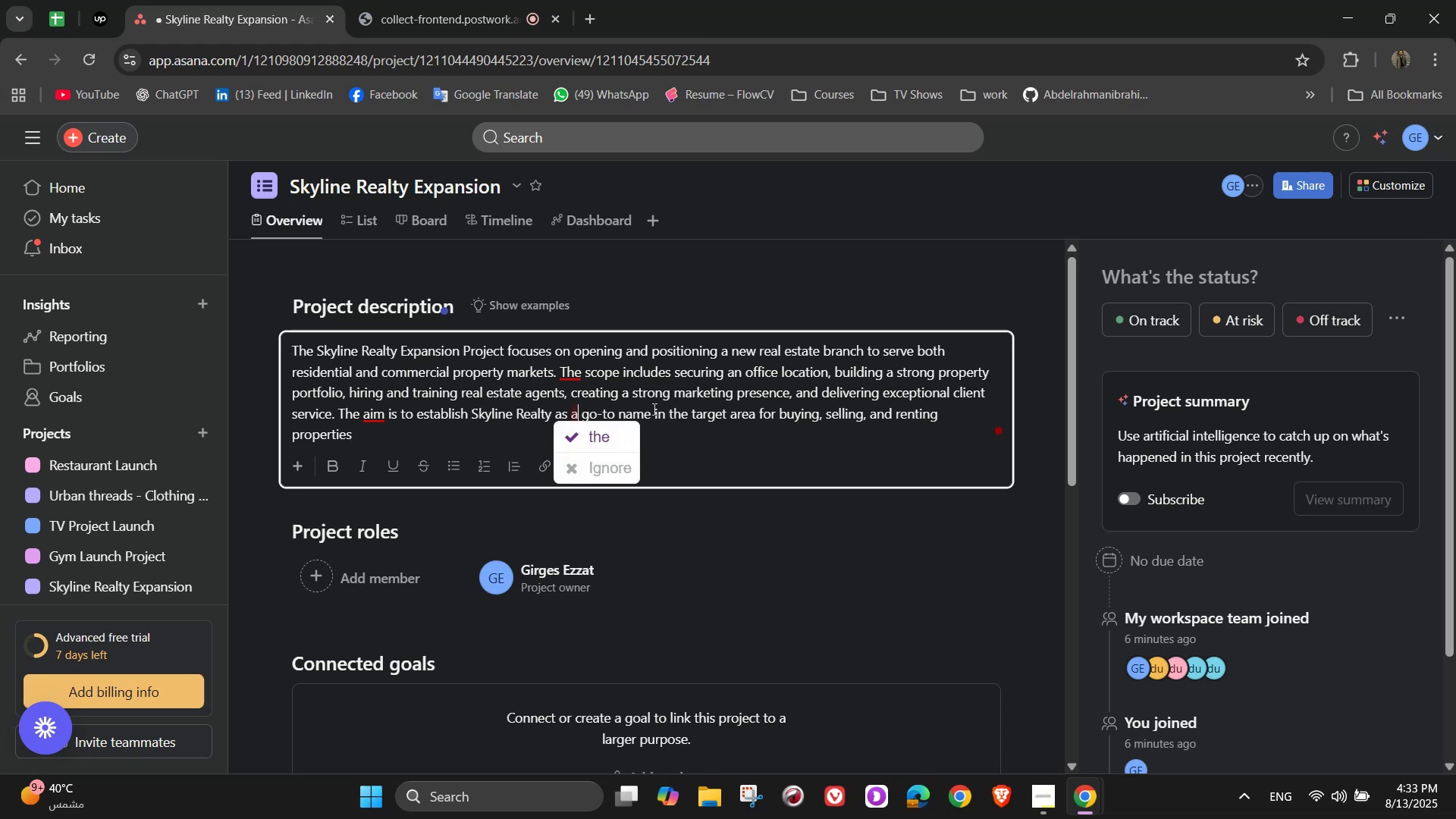 
double_click([653, 409])
 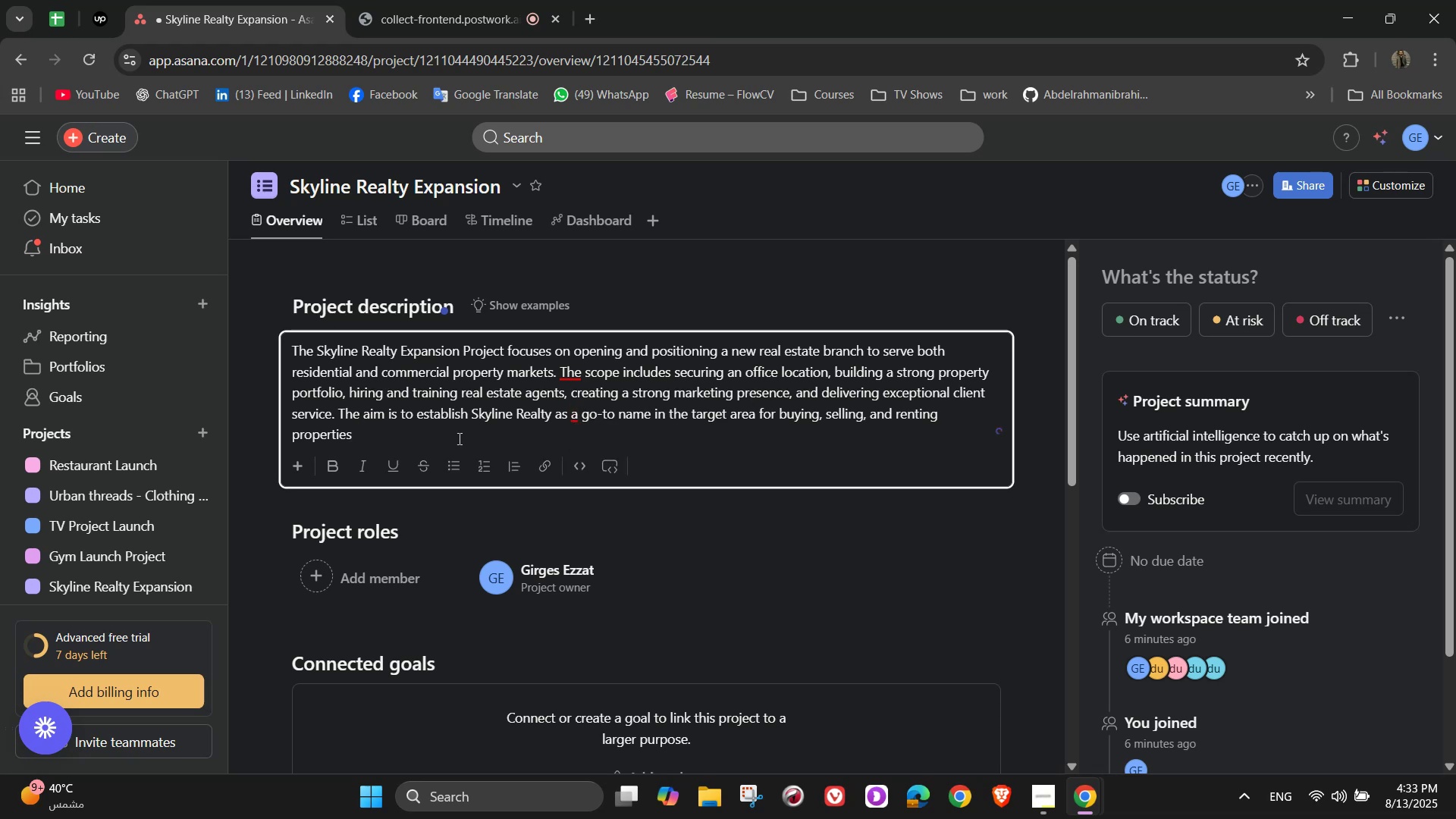 
left_click([377, 435])
 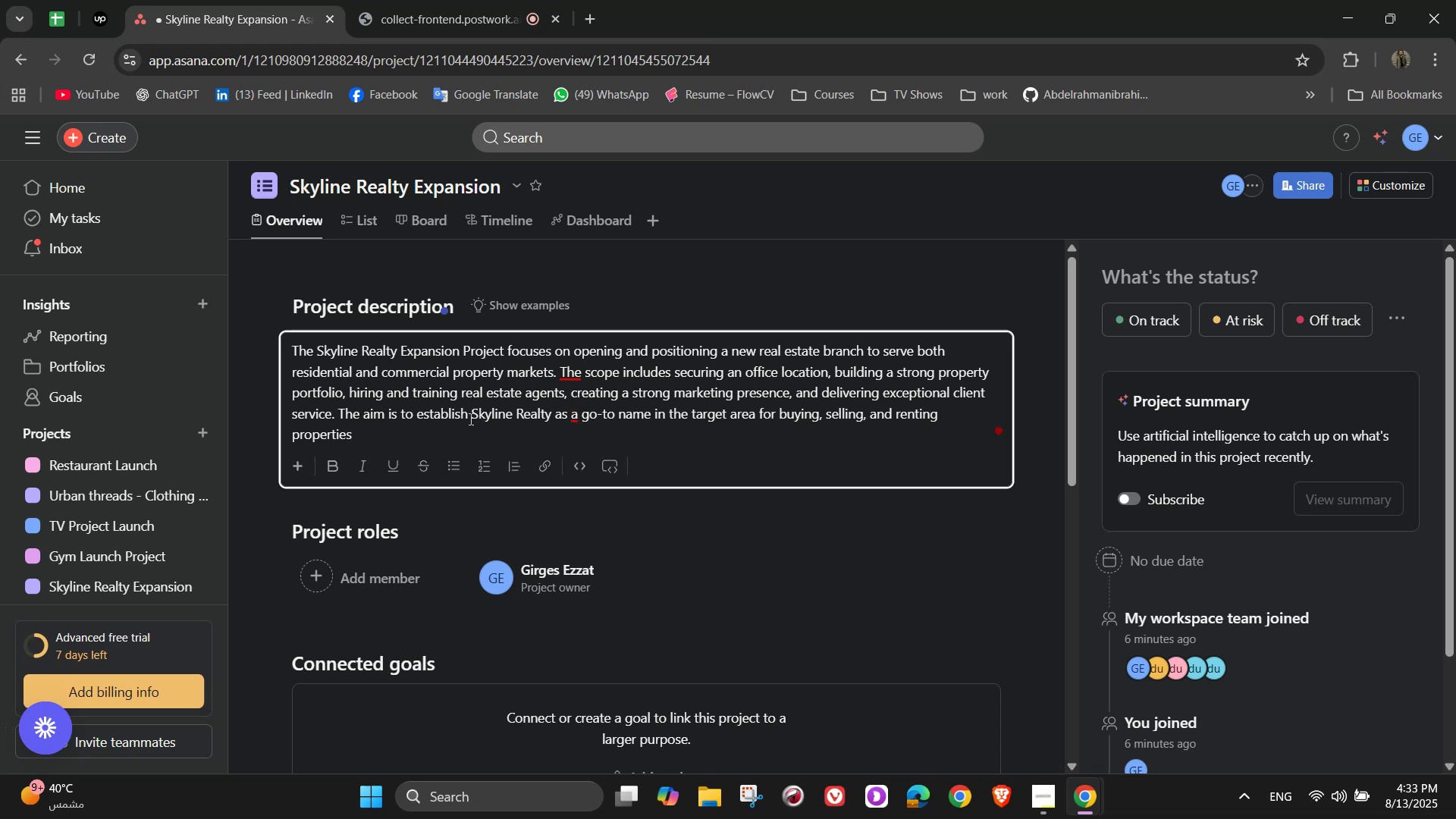 
key(Backspace)
 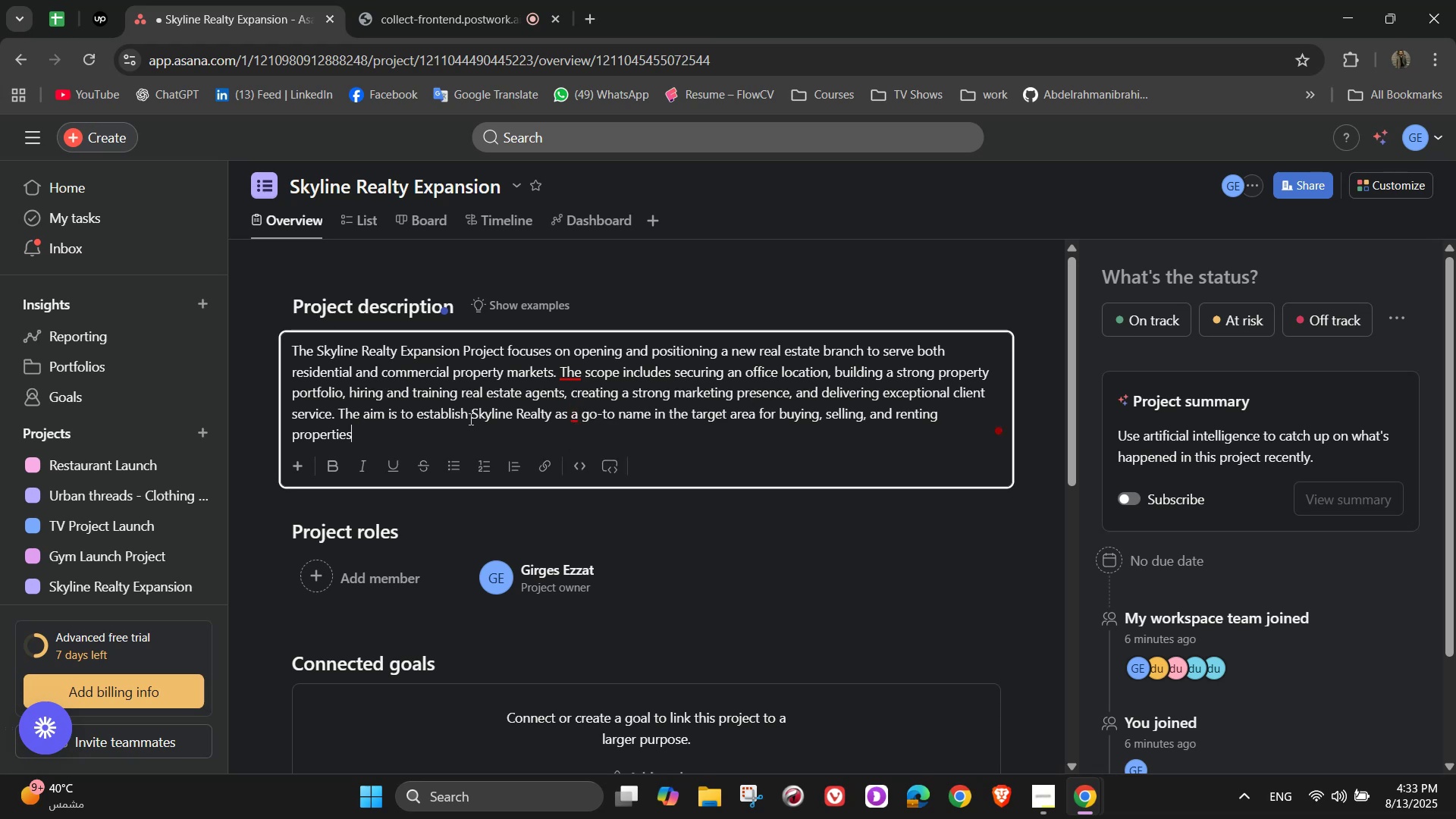 
key(NumpadDecimal)
 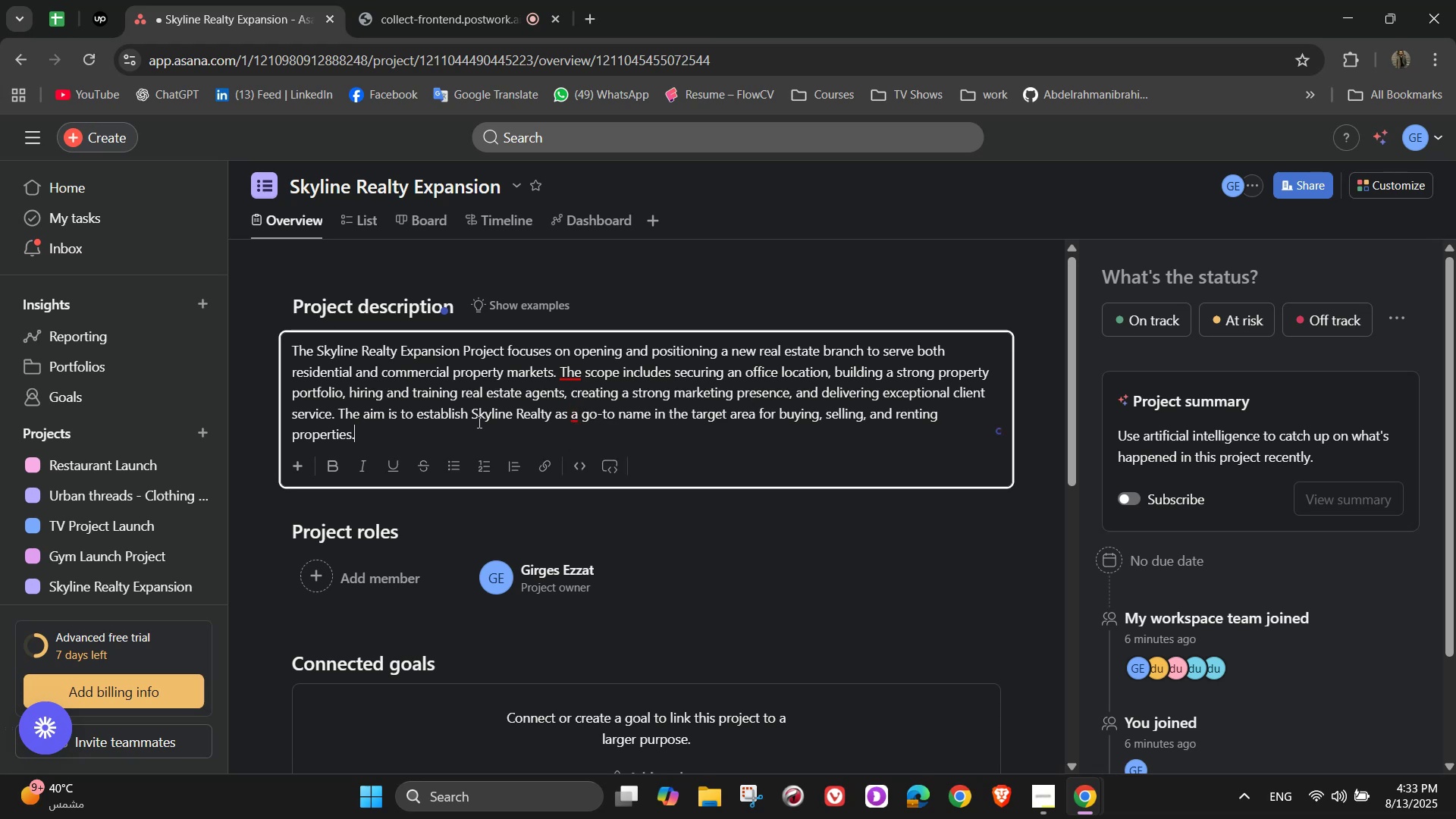 
scroll: coordinate [703, 420], scroll_direction: down, amount: 3.0
 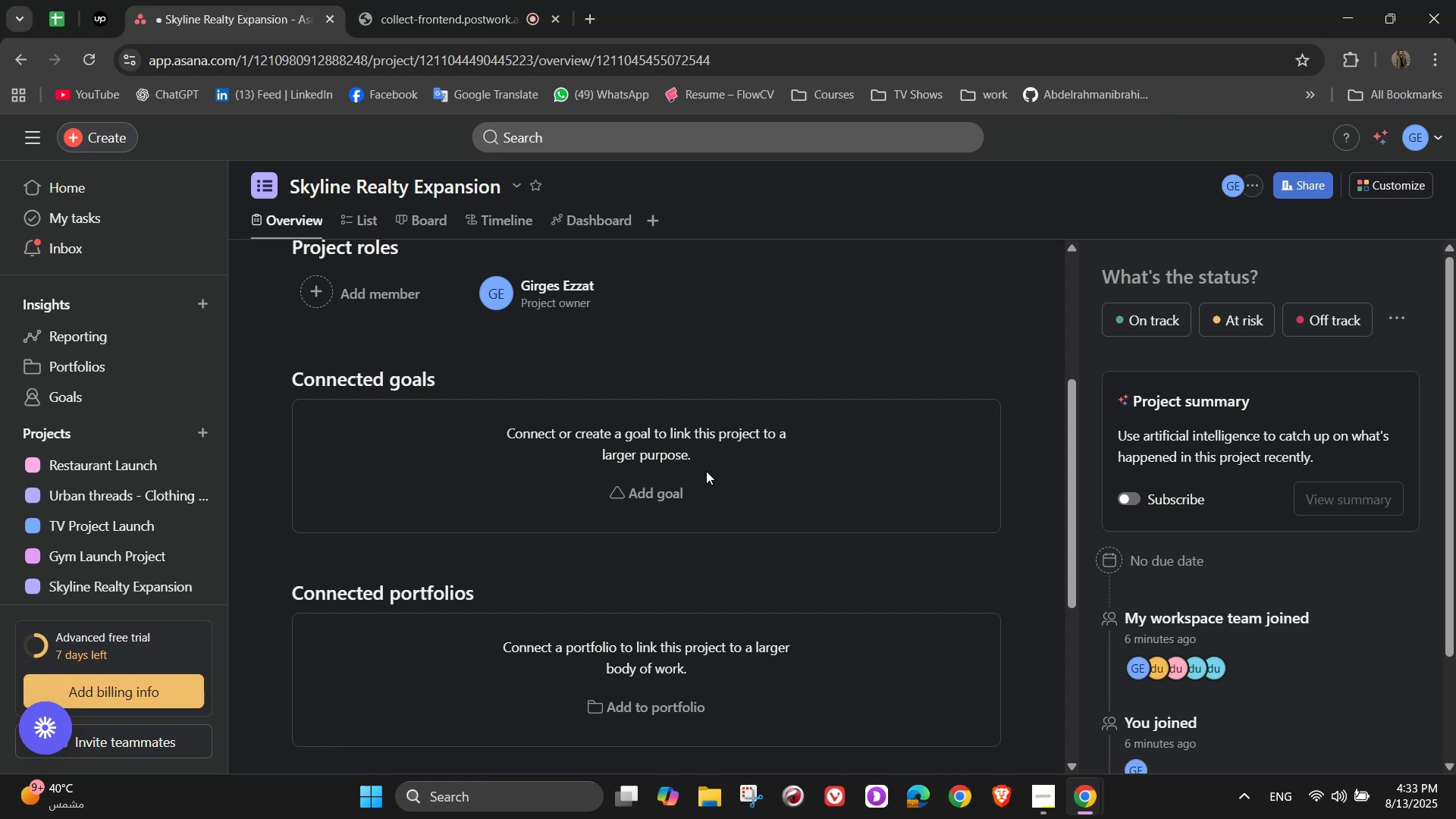 
wait(24.94)
 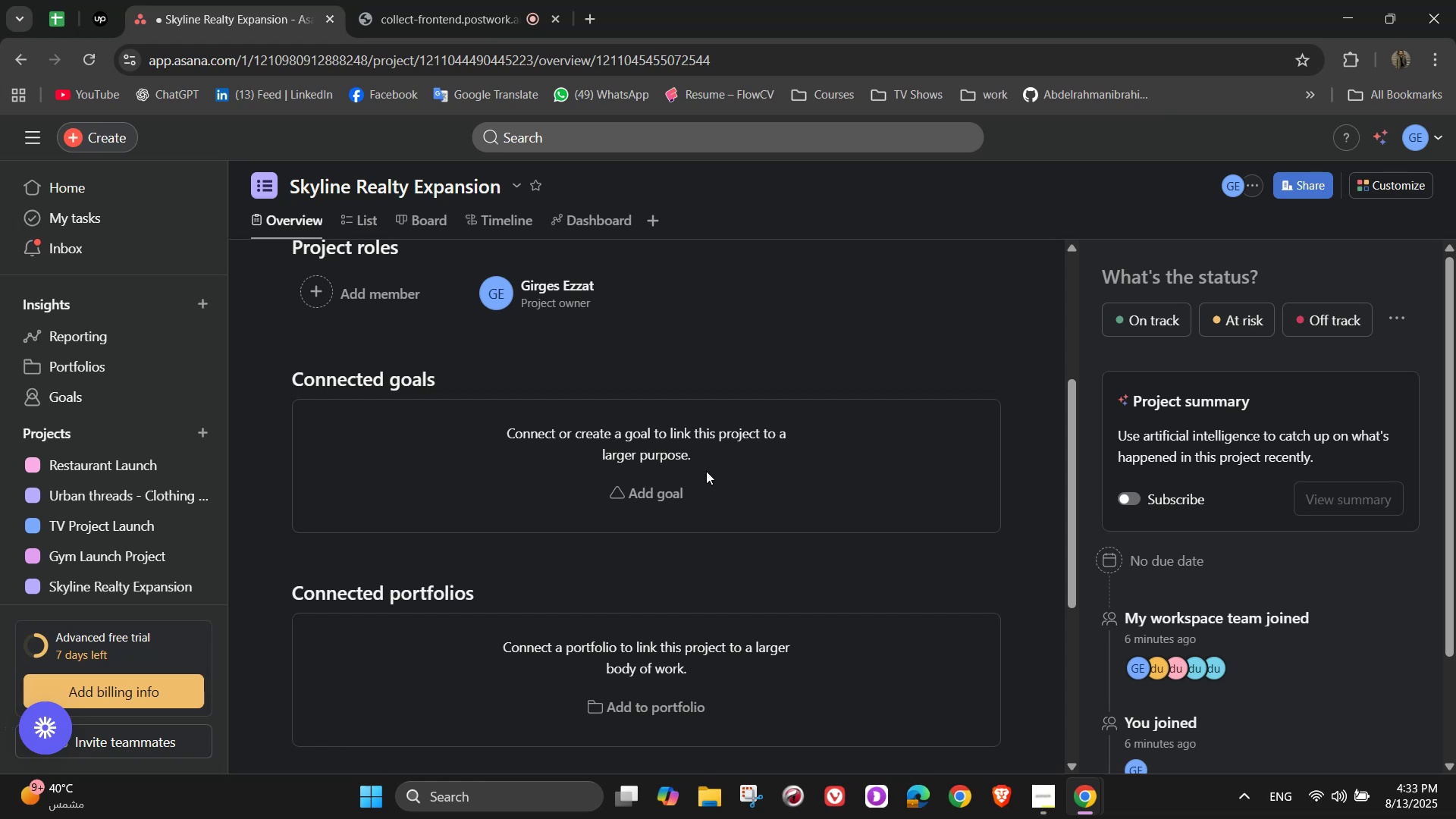 
left_click([635, 711])
 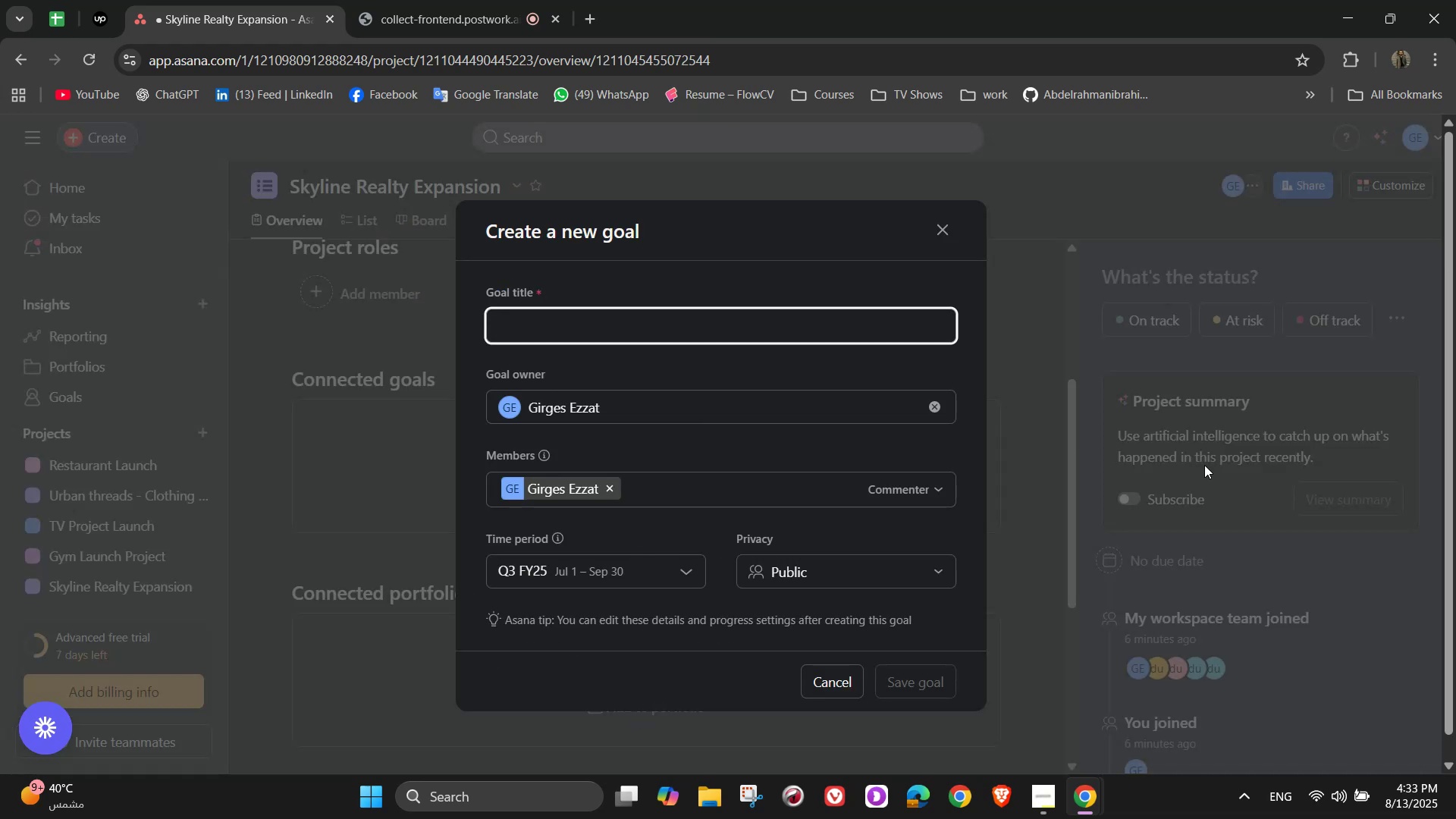 
type(To Suc)
key(Backspace)
key(Backspace)
key(Backspace)
type(successfully establish a new branch of Skyline Realty \)
key(Backspace)
type(, )
key(Backspace)
key(Backspace)
key(Backspace)
type(, securing property listing )
key(Backspace)
type(s, buildings a trusted client base. )
key(Backspace)
key(Backspace)
type(, and achieving profitable)
 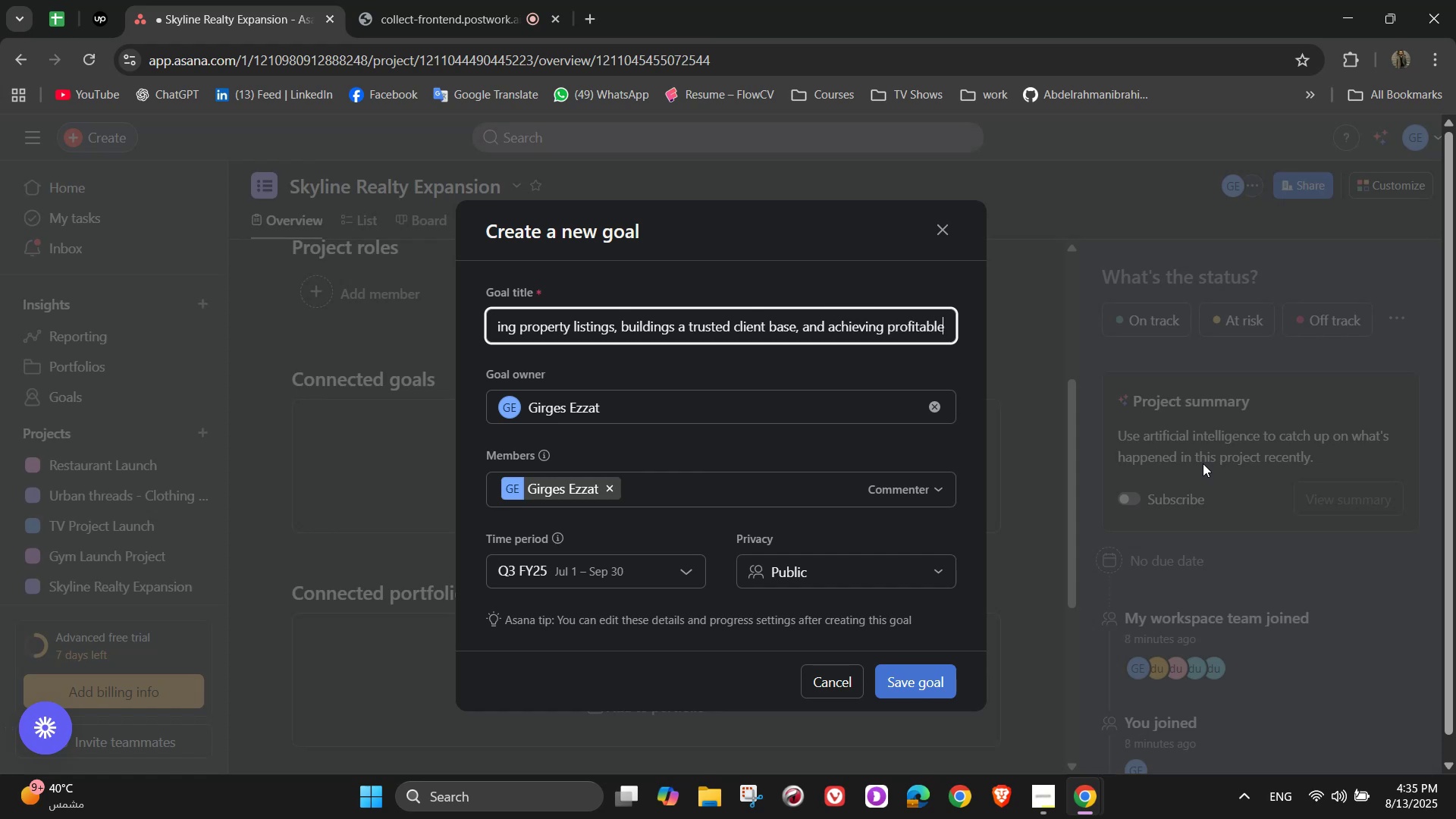 
type( operations within the first year of launch)
 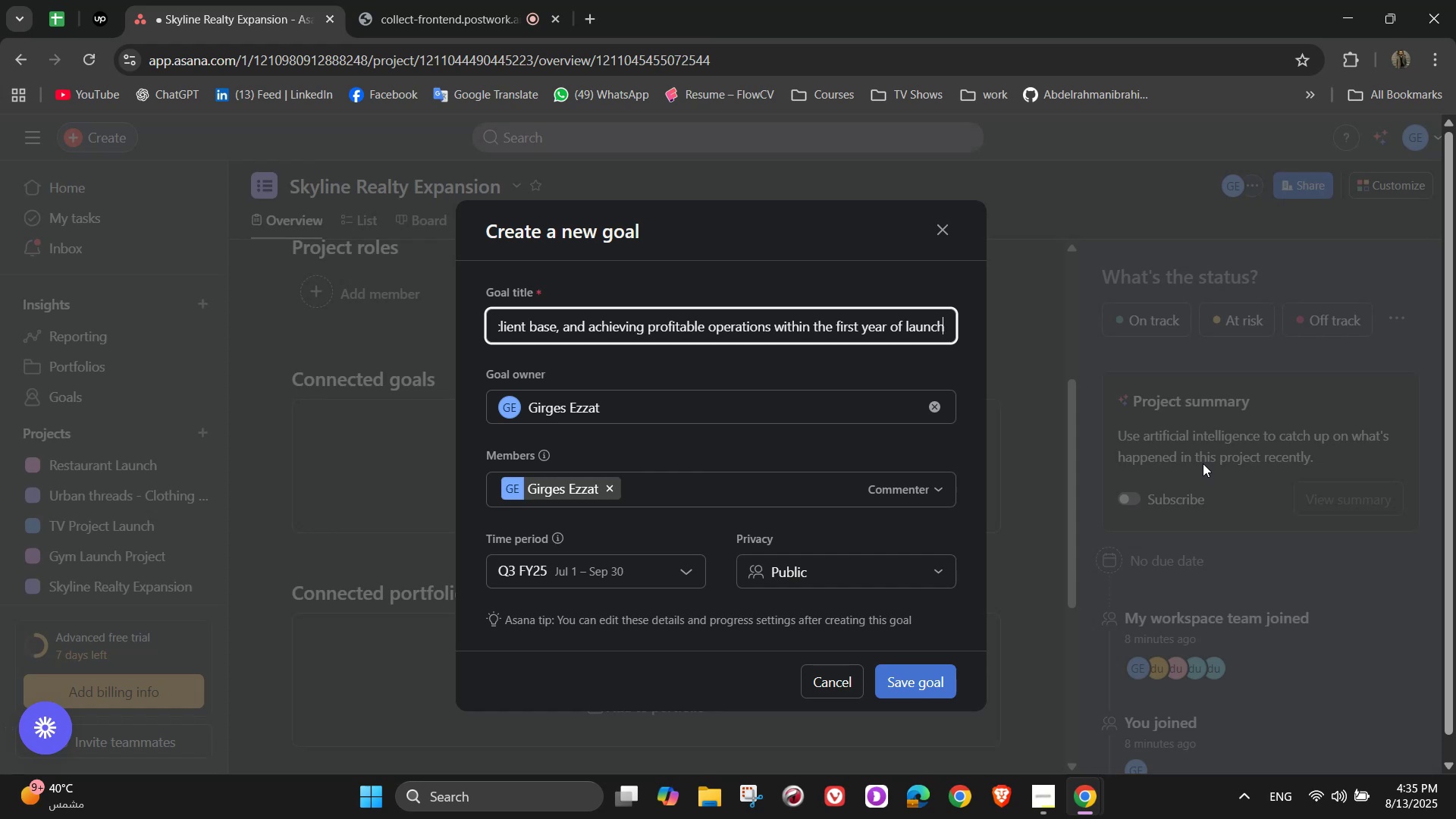 
key(NumpadDecimal)
 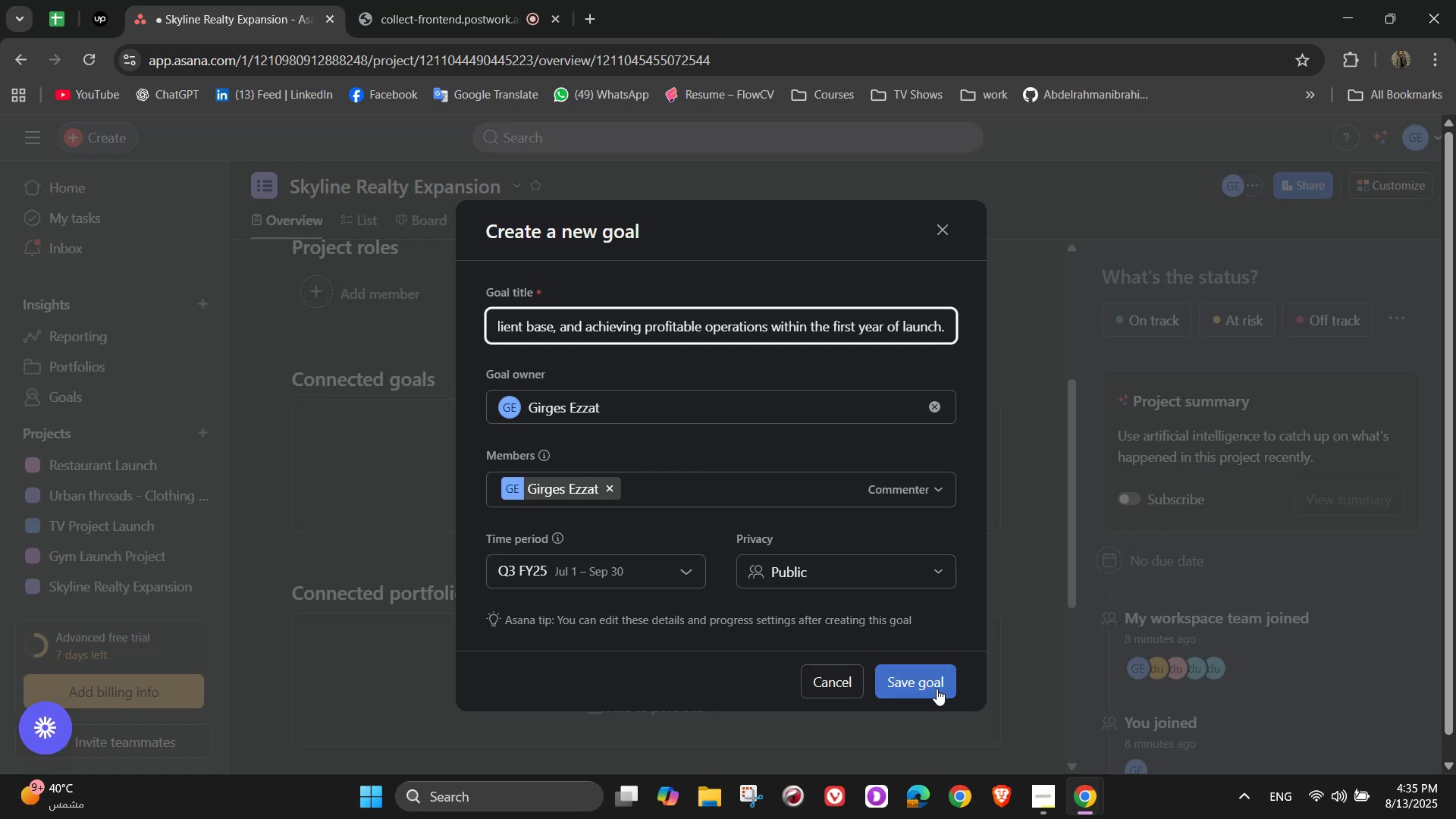 
wait(19.36)
 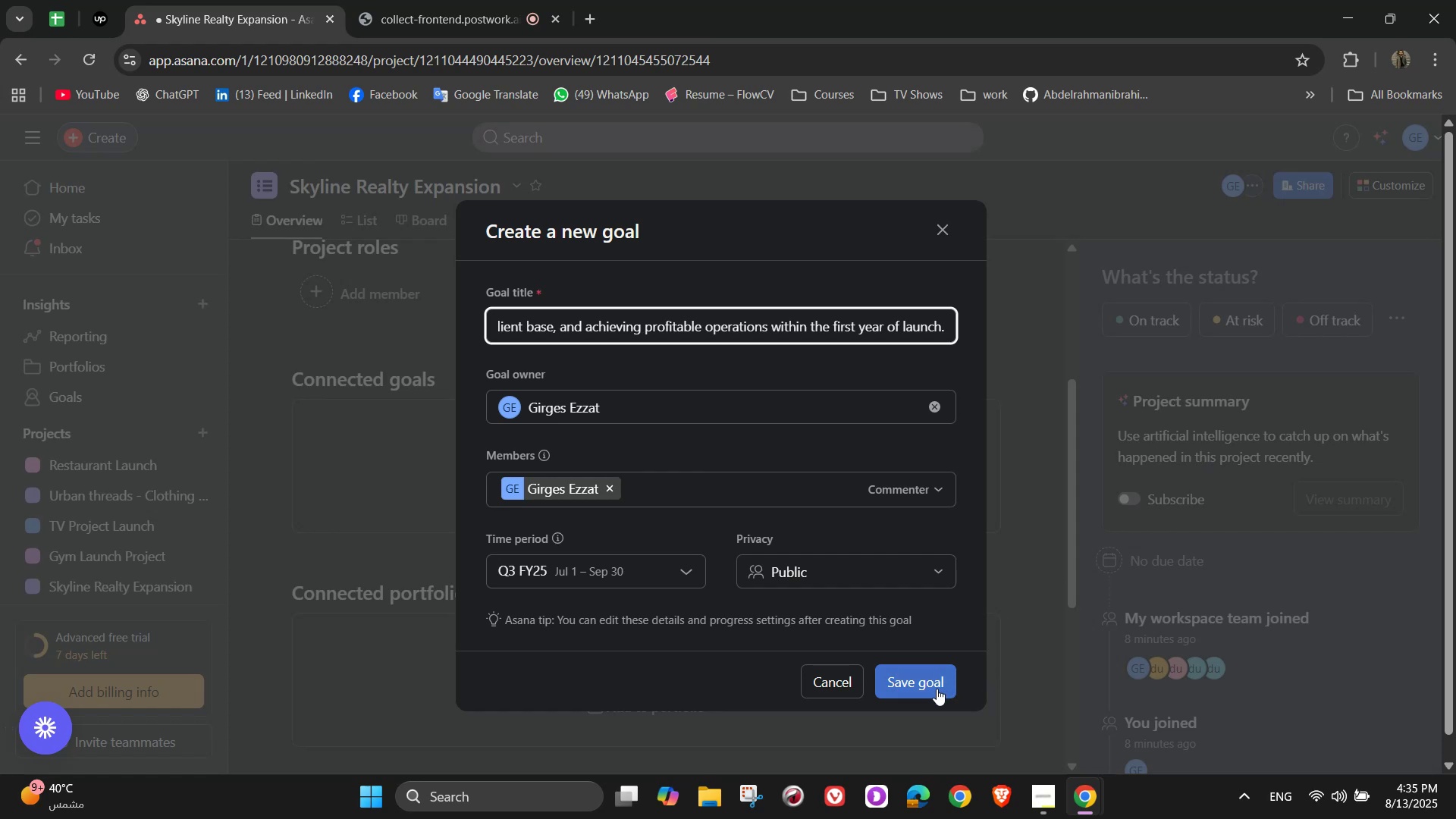 
left_click([937, 689])
 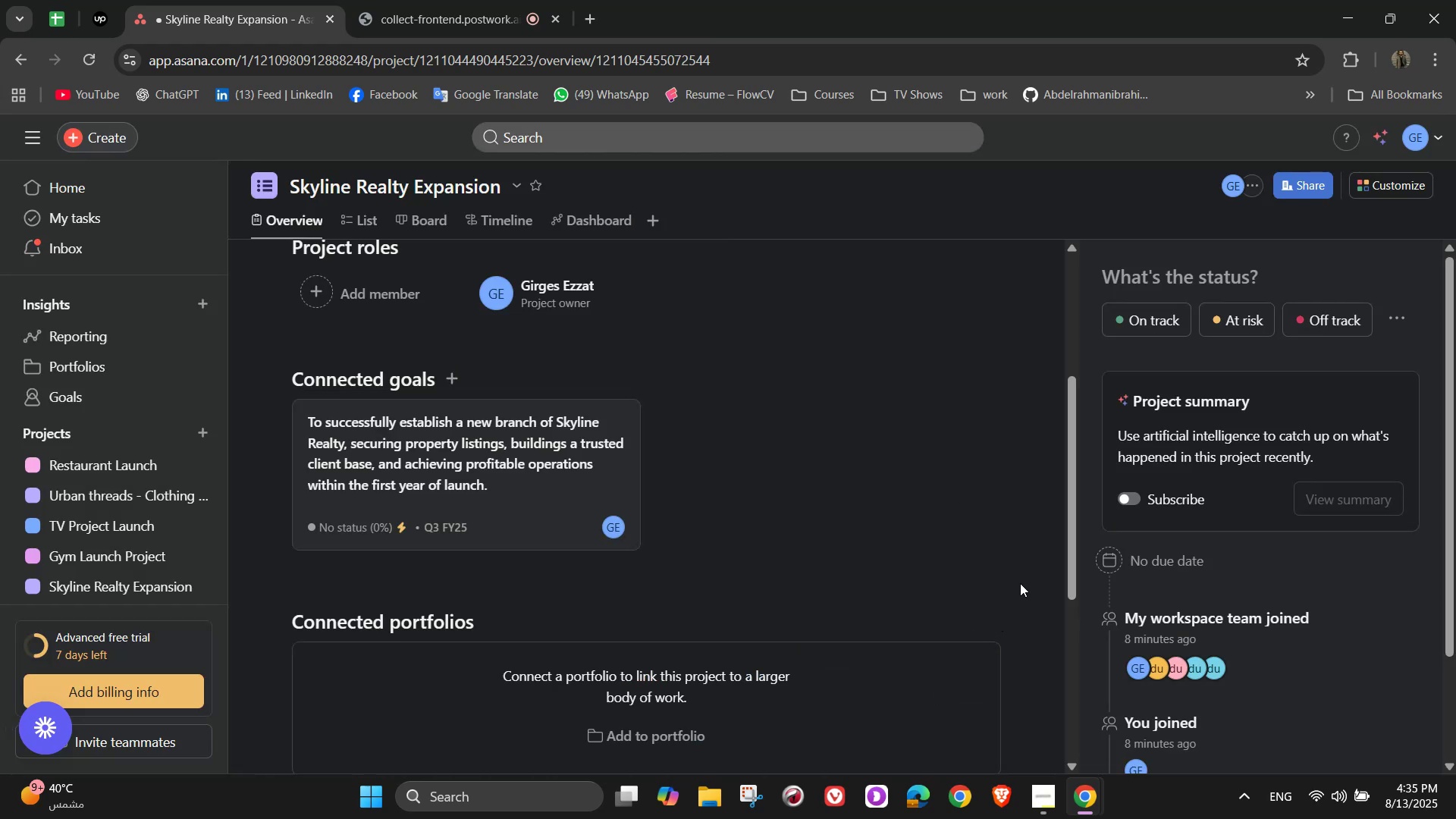 
wait(5.1)
 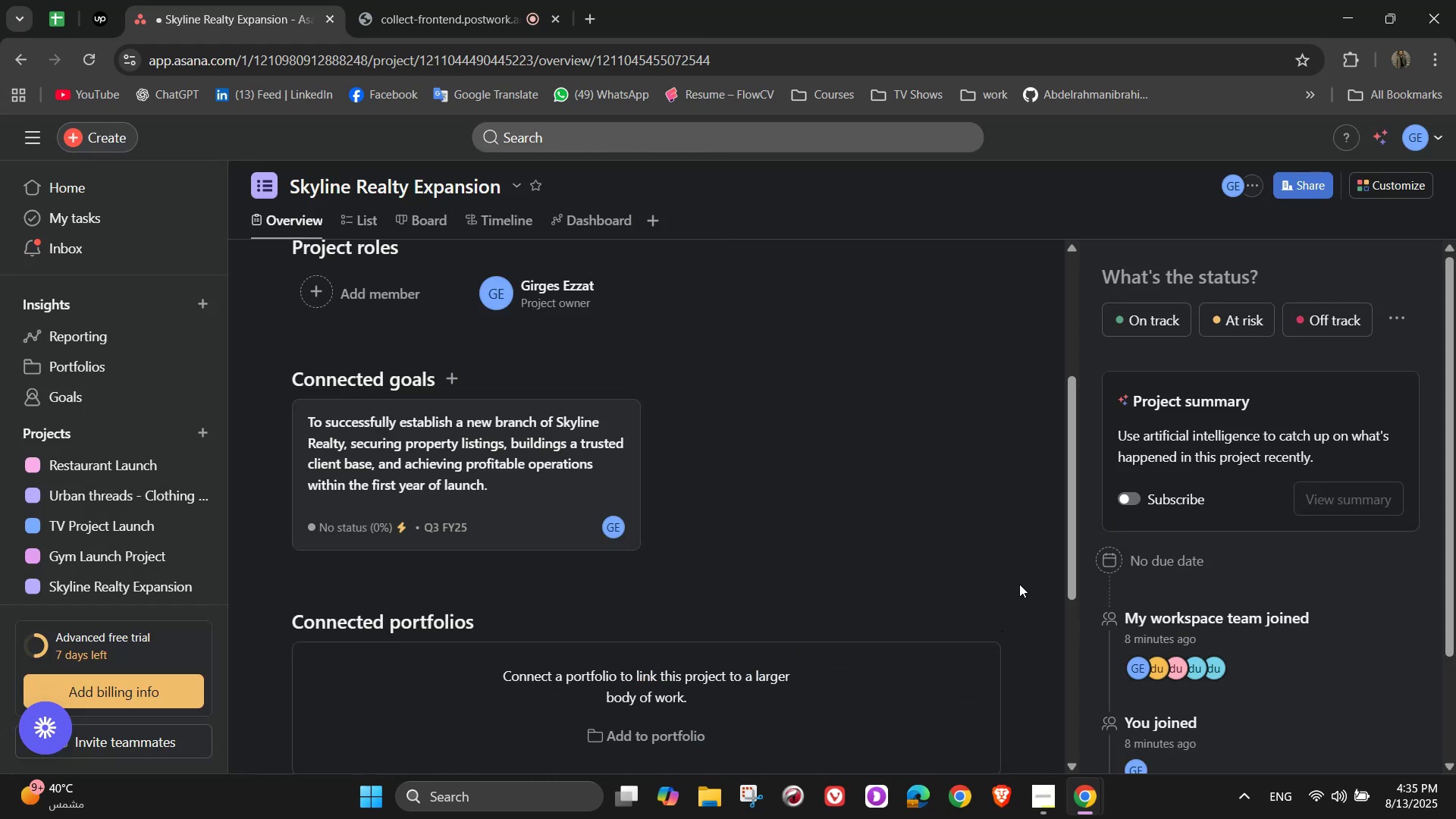 
scroll: coordinate [633, 592], scroll_direction: down, amount: 10.0
 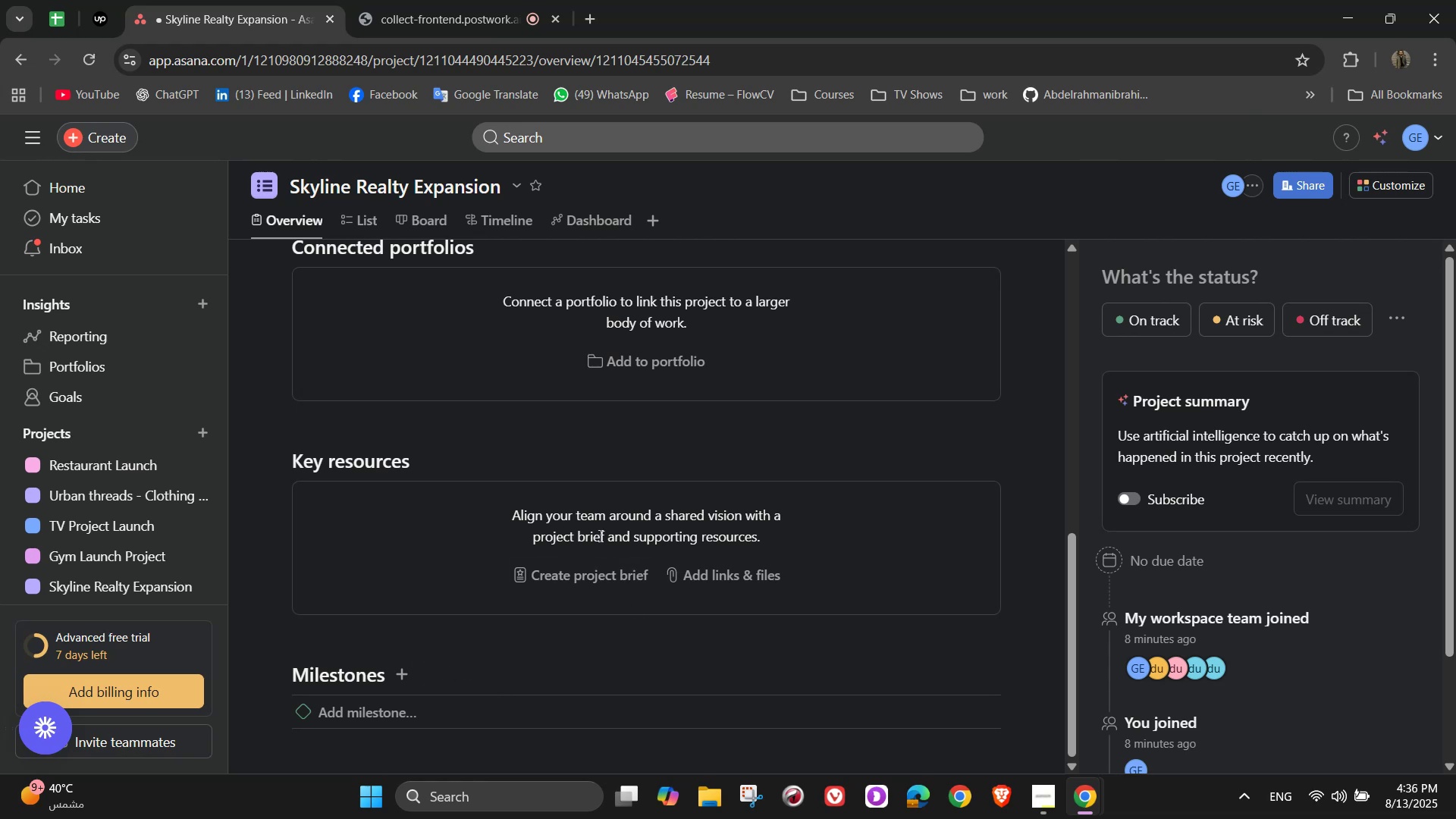 
scroll: coordinate [599, 533], scroll_direction: up, amount: 9.0
 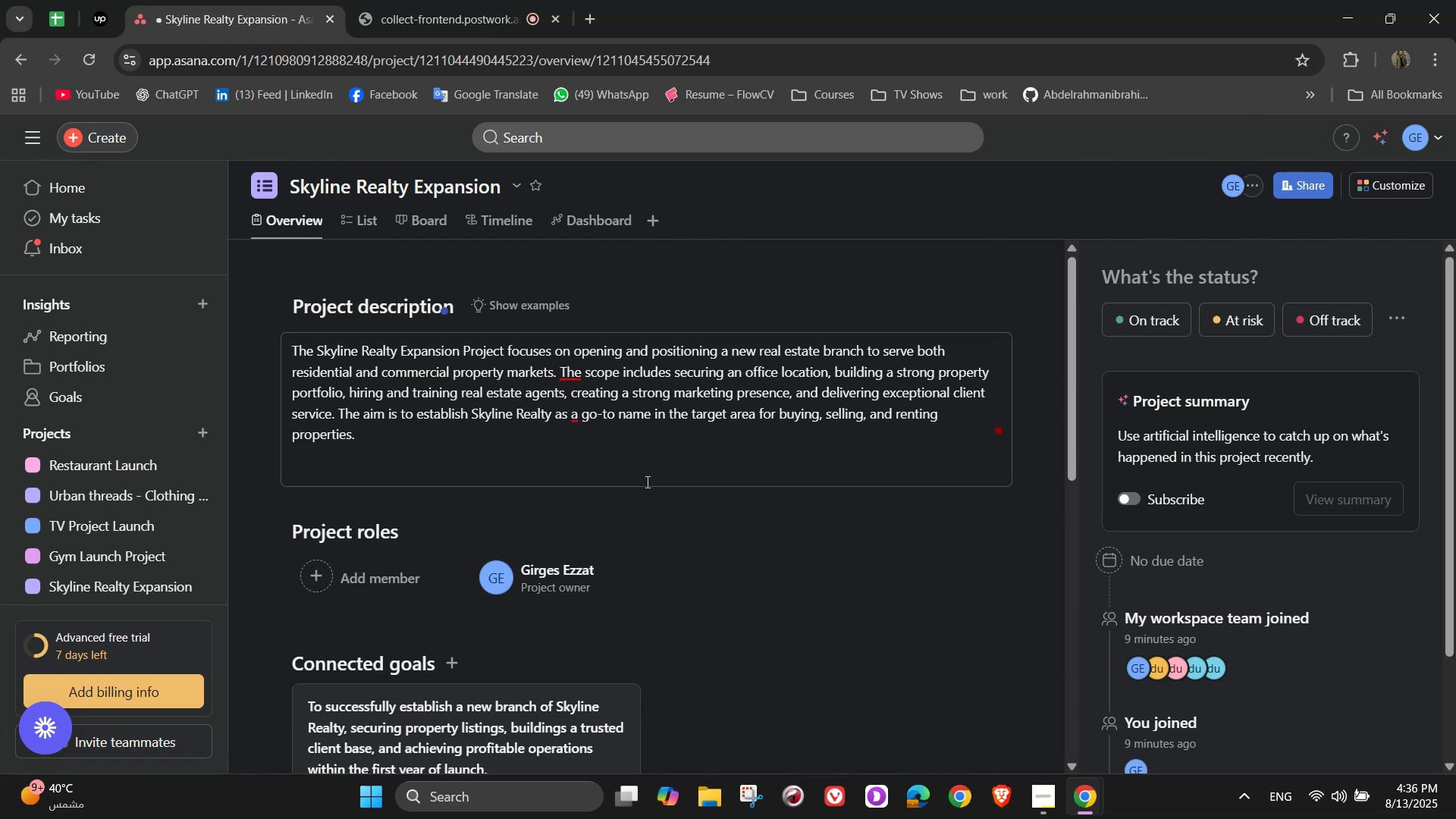 
scroll: coordinate [646, 482], scroll_direction: down, amount: 3.0
 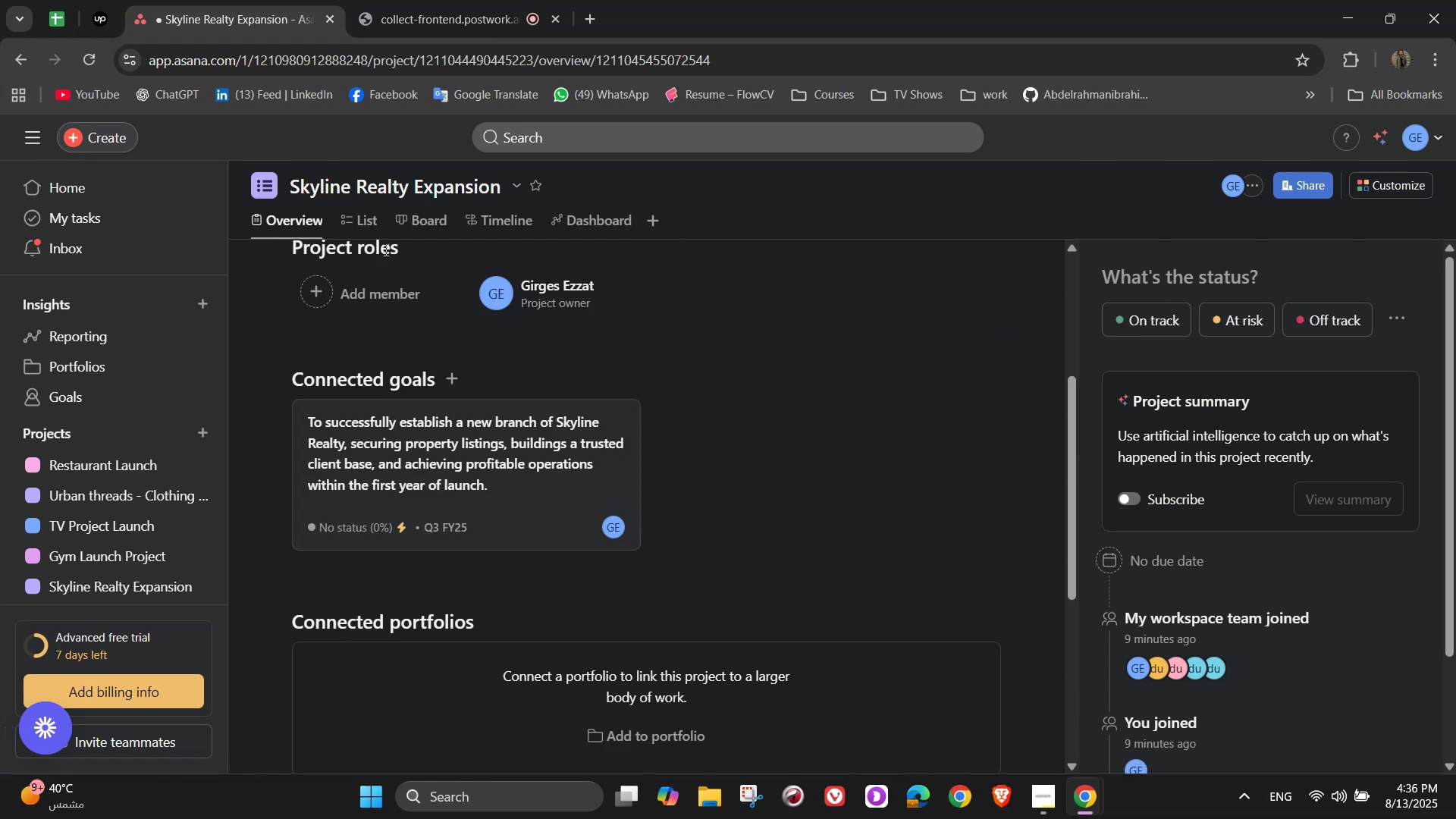 
left_click([374, 215])
 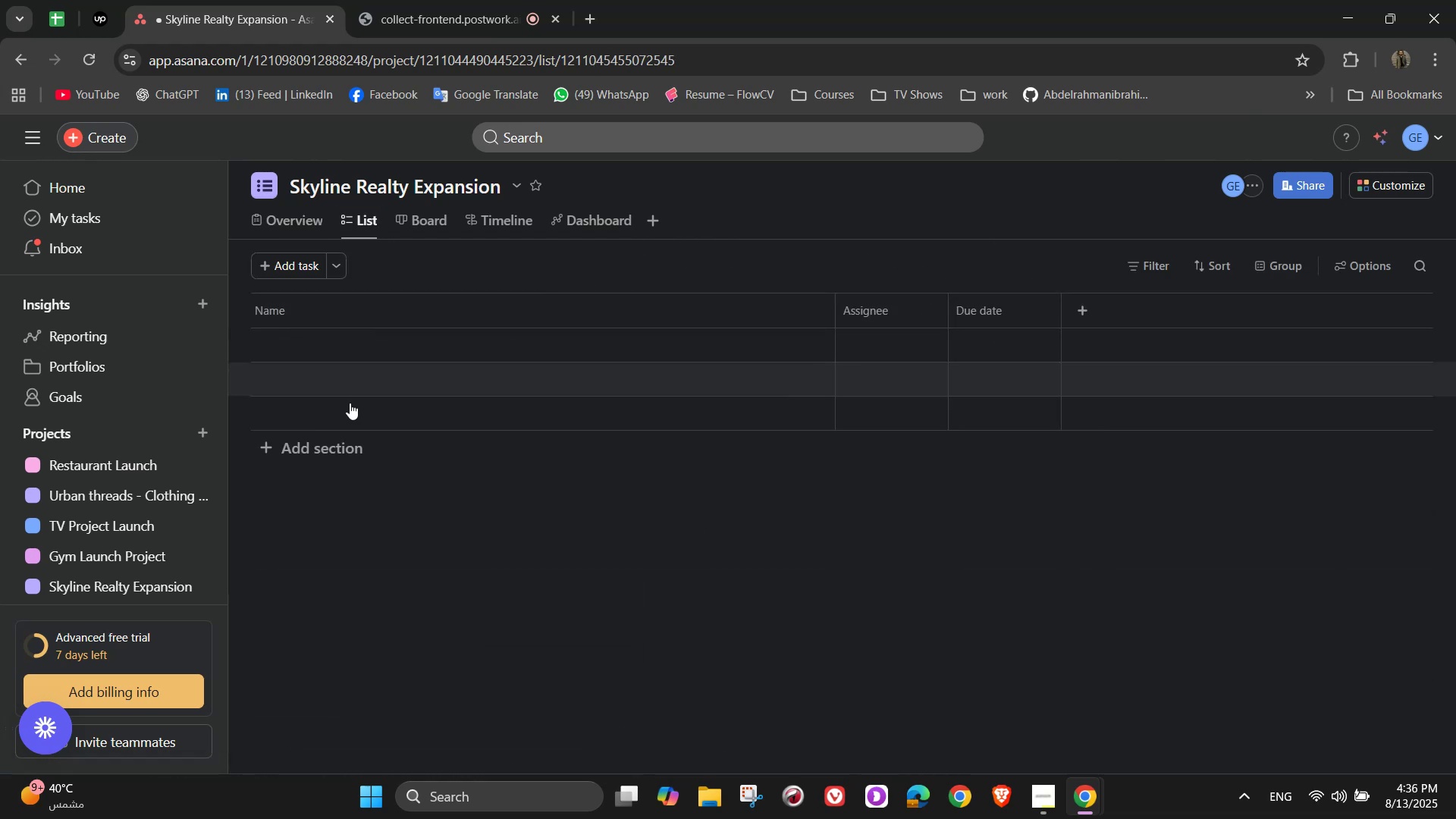 
left_click([328, 447])
 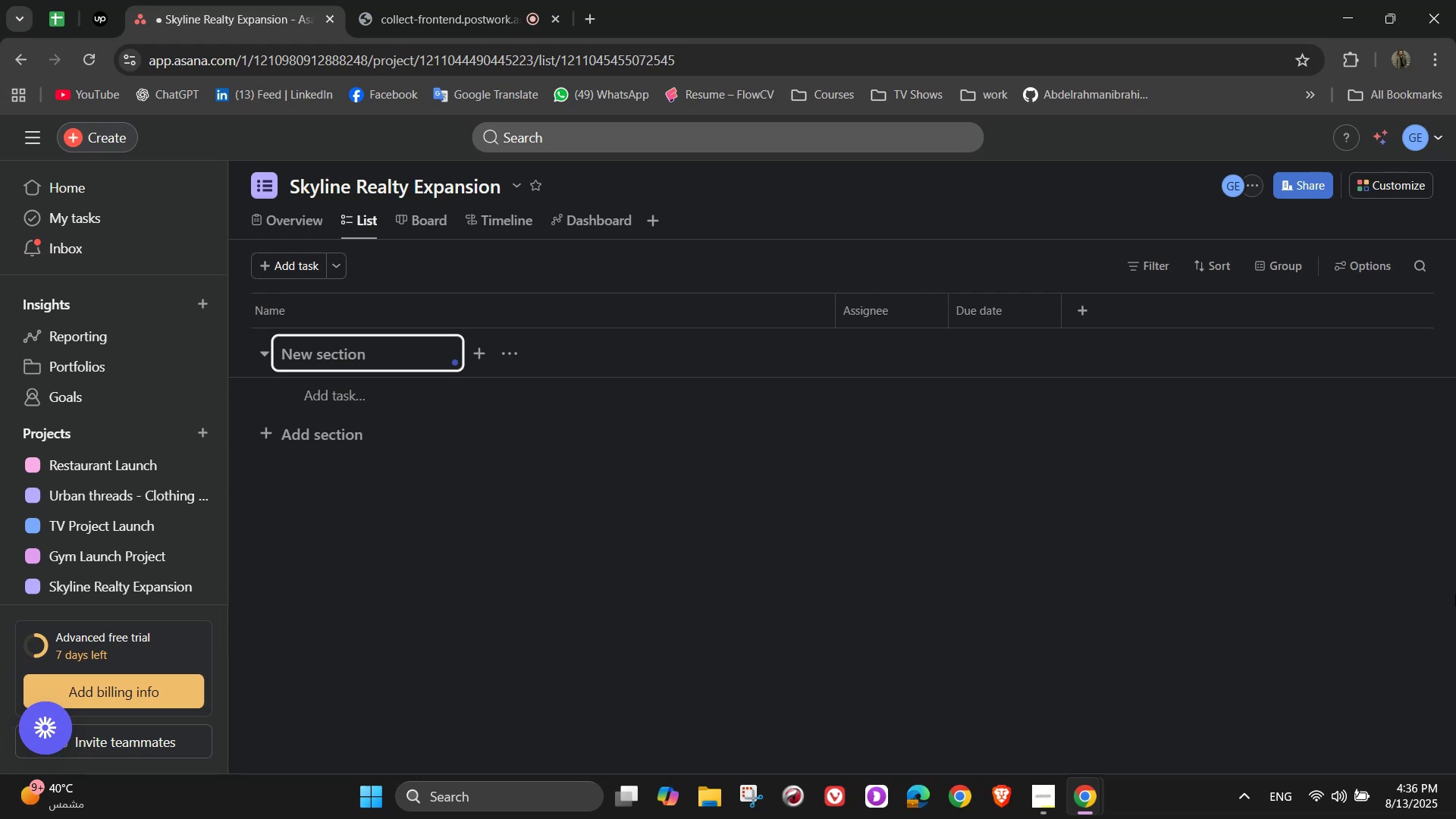 
wait(27.24)
 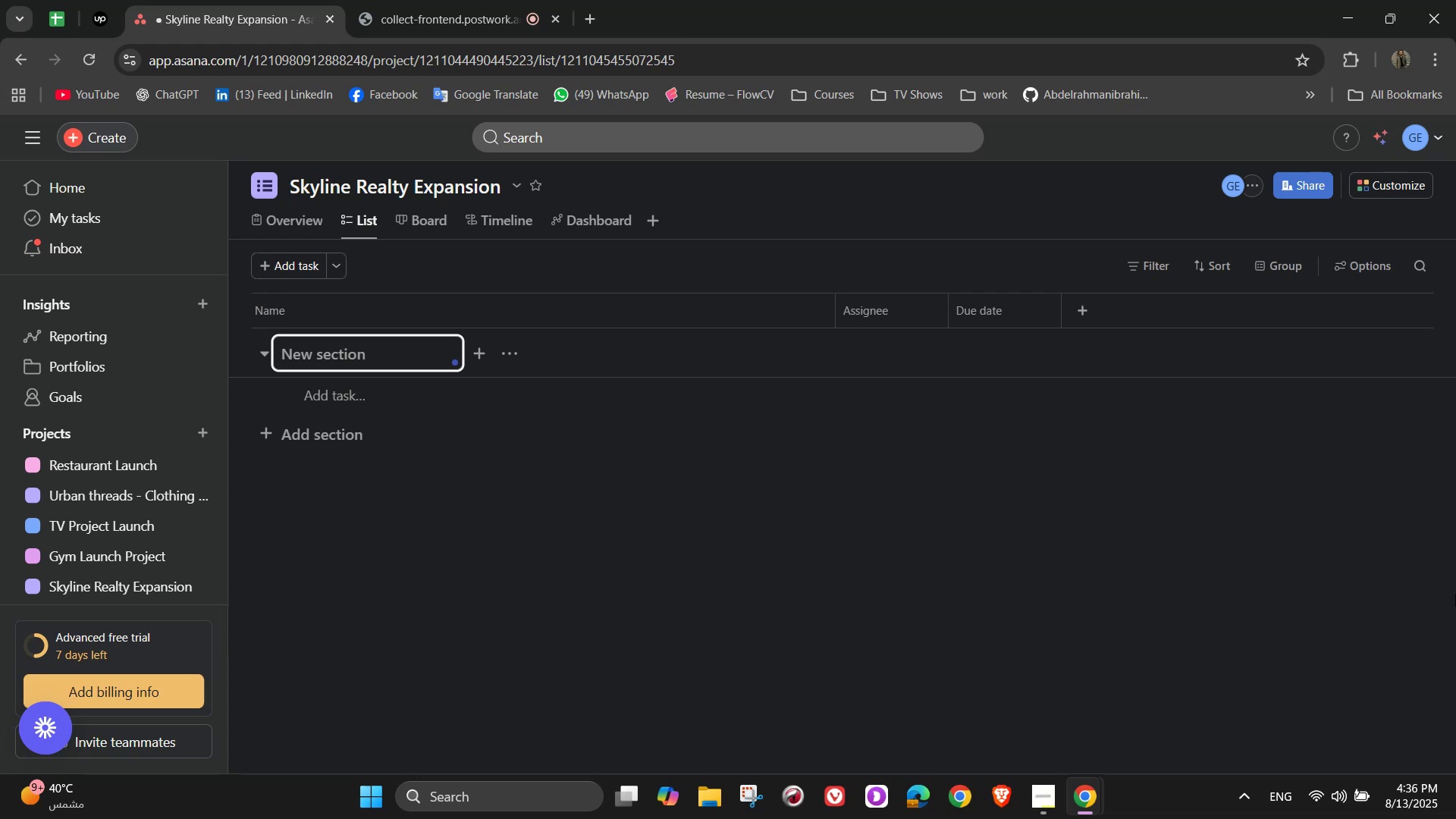 
type({)
key(Backspace)
type(Pl)
 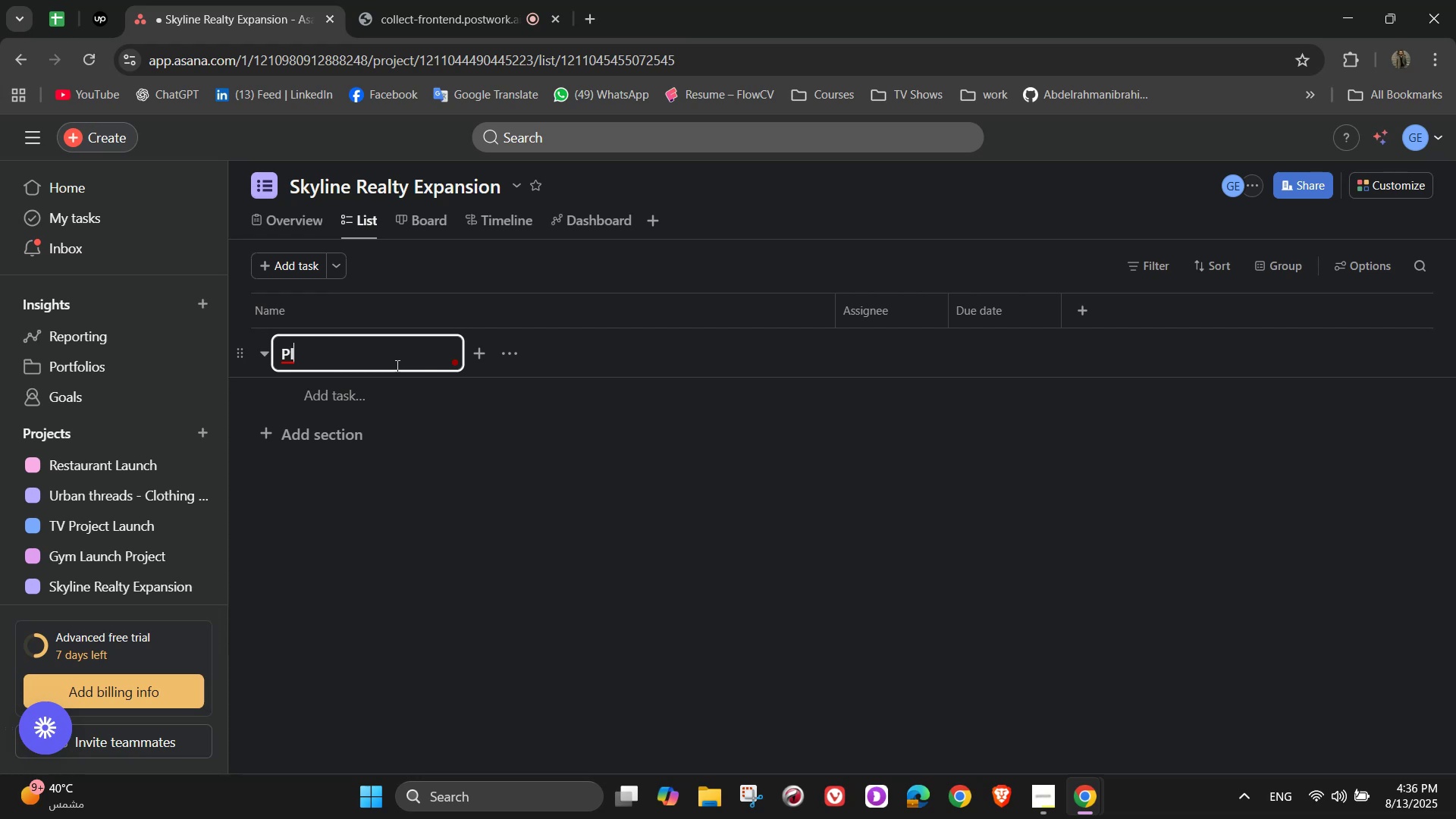 
wait(10.44)
 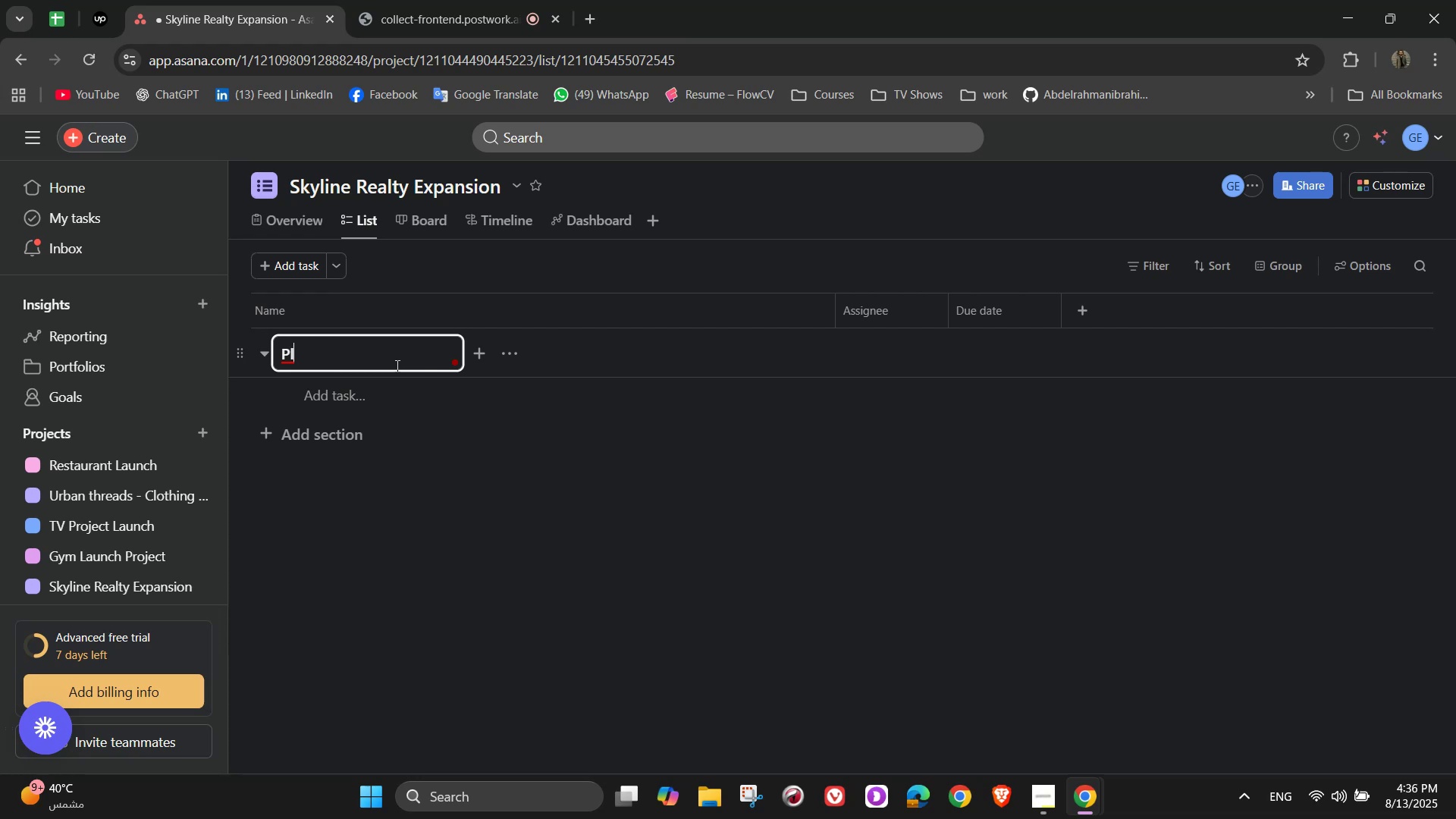 
type(nning )
key(Backspace)
key(Backspace)
key(Backspace)
key(Backspace)
key(Backspace)
key(Backspace)
type(anning & Research)
 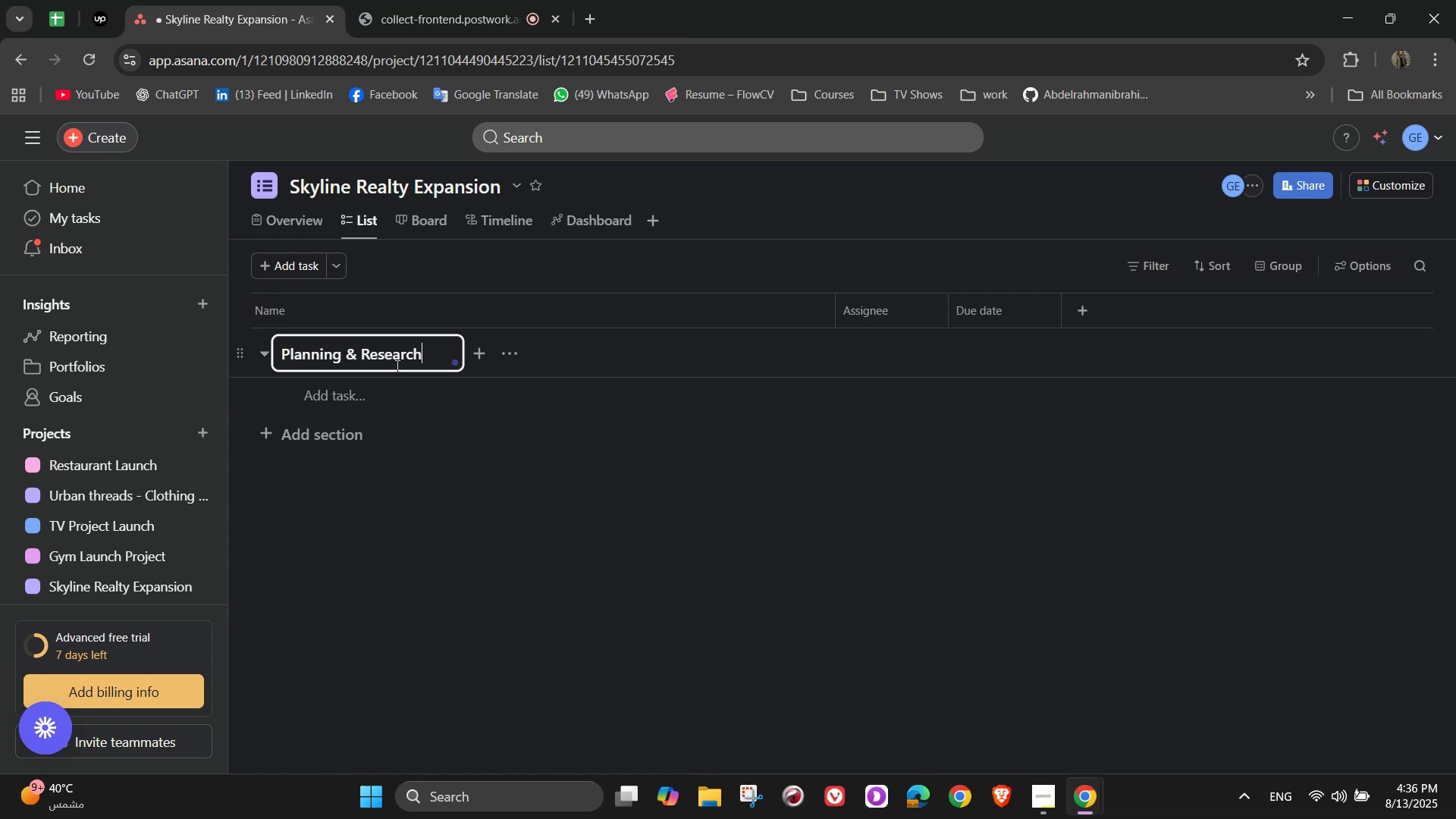 
key(NumpadEnter)
 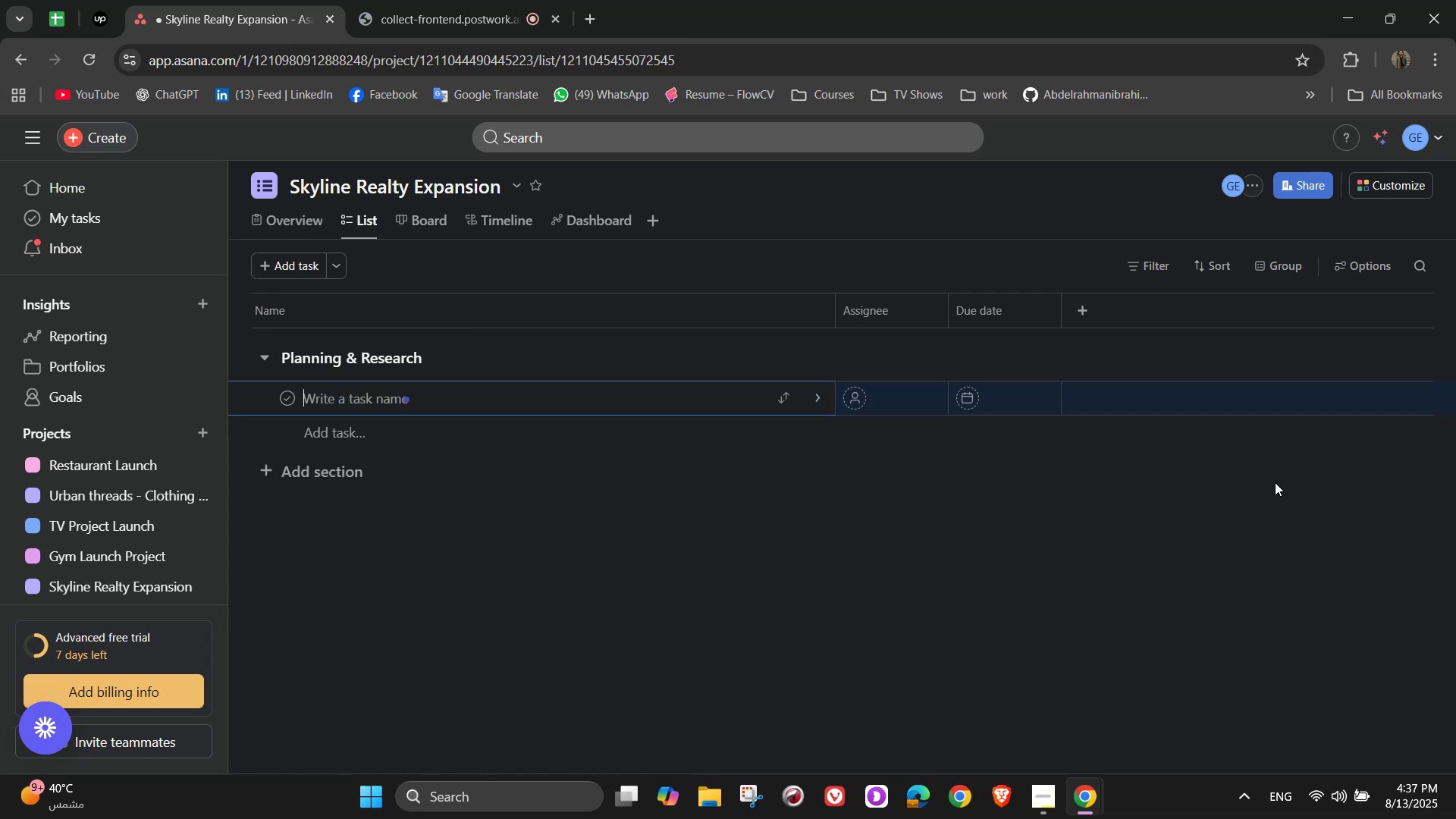 
key(Control+M)
 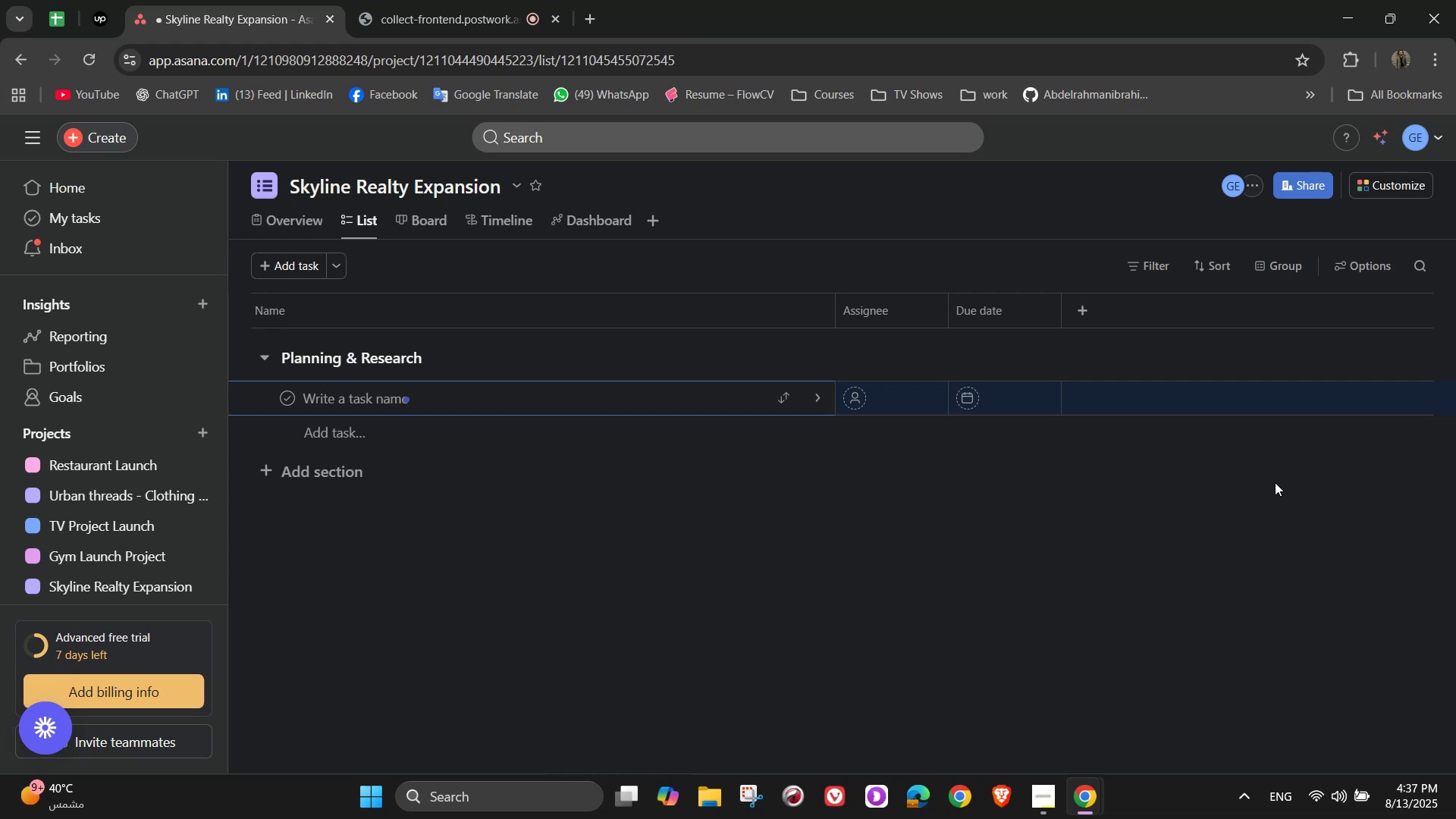 
wait(5.84)
 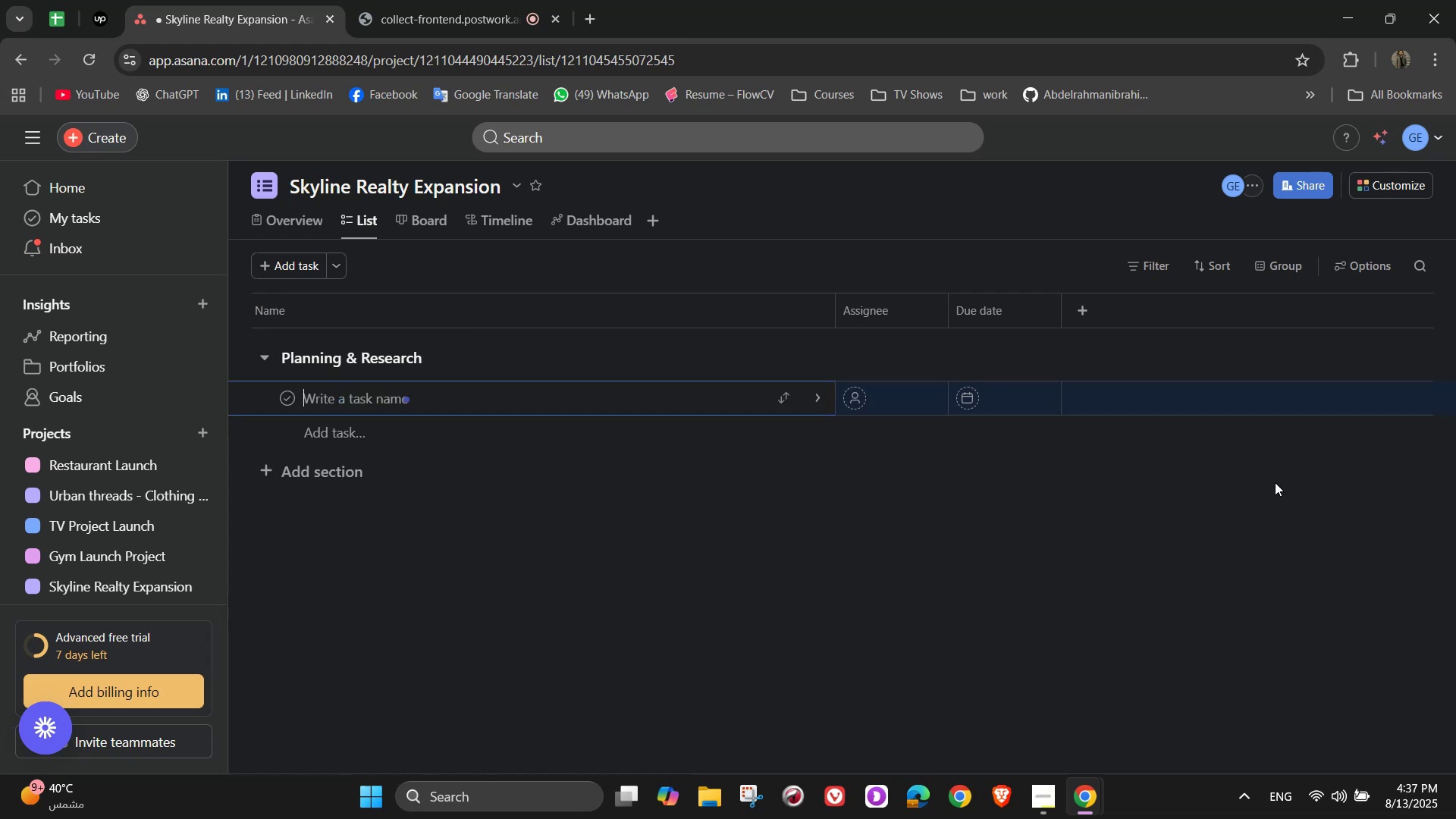 
type(Market Analysis)
 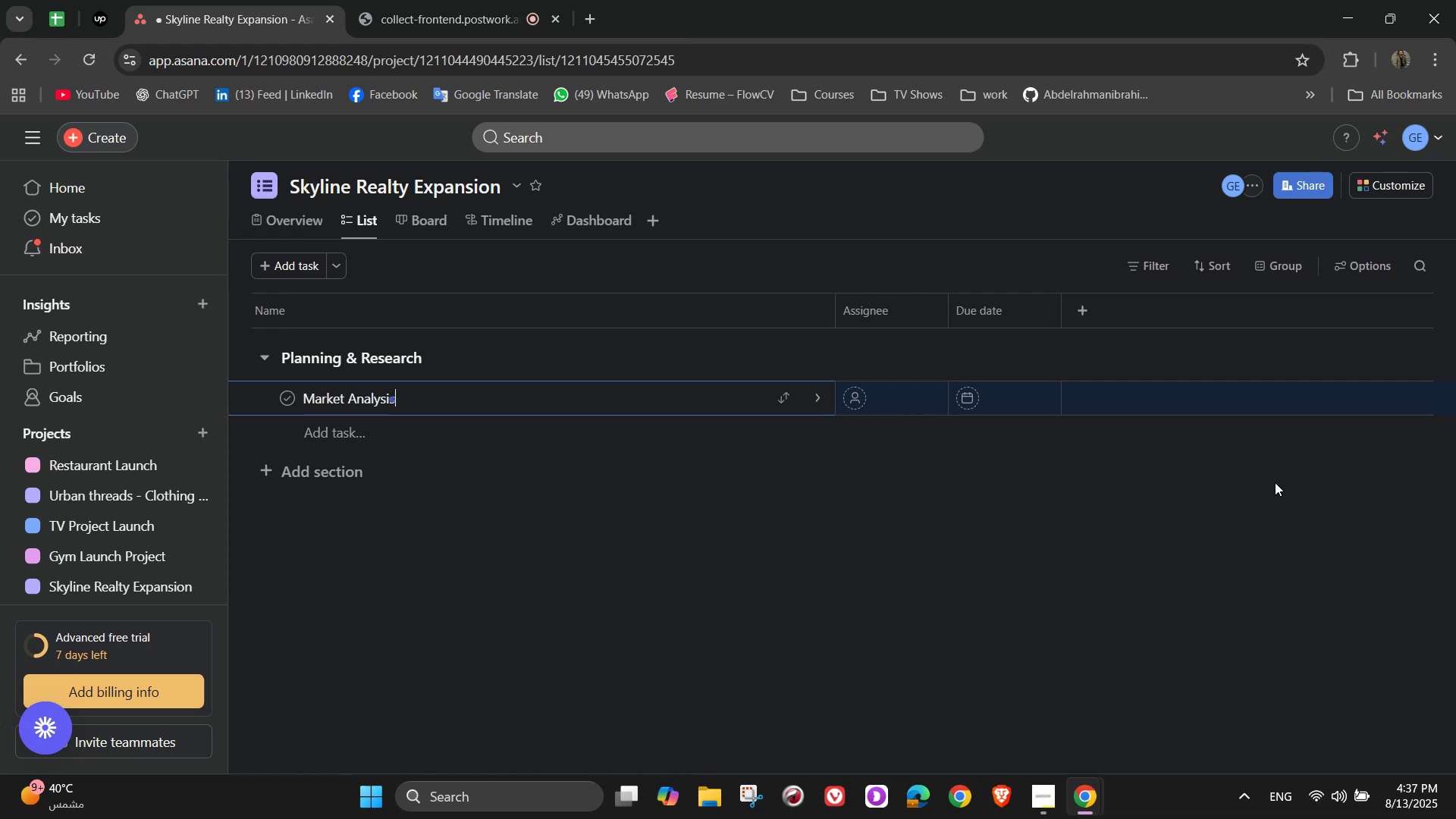 
wait(6.47)
 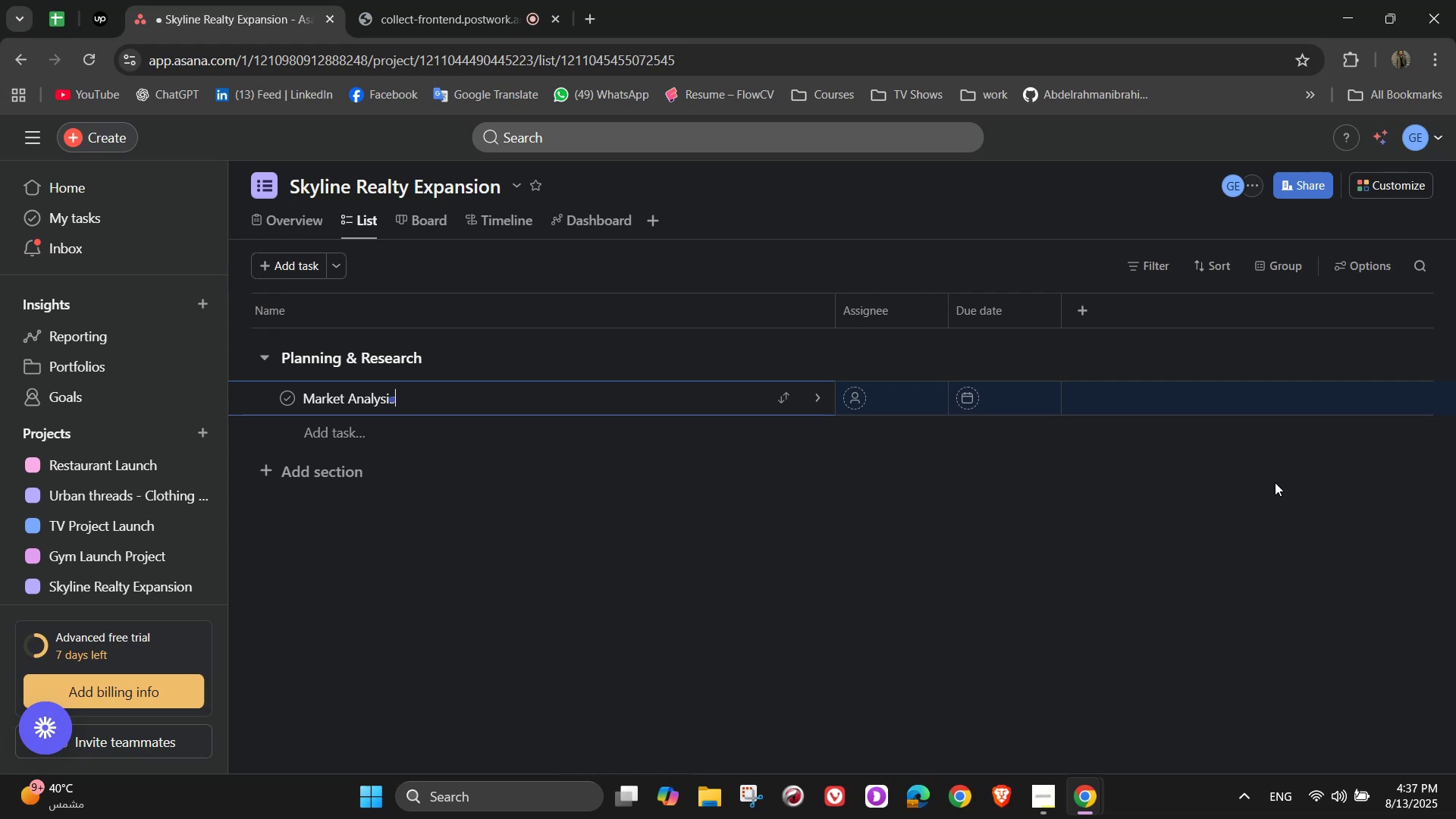 
left_click([824, 403])
 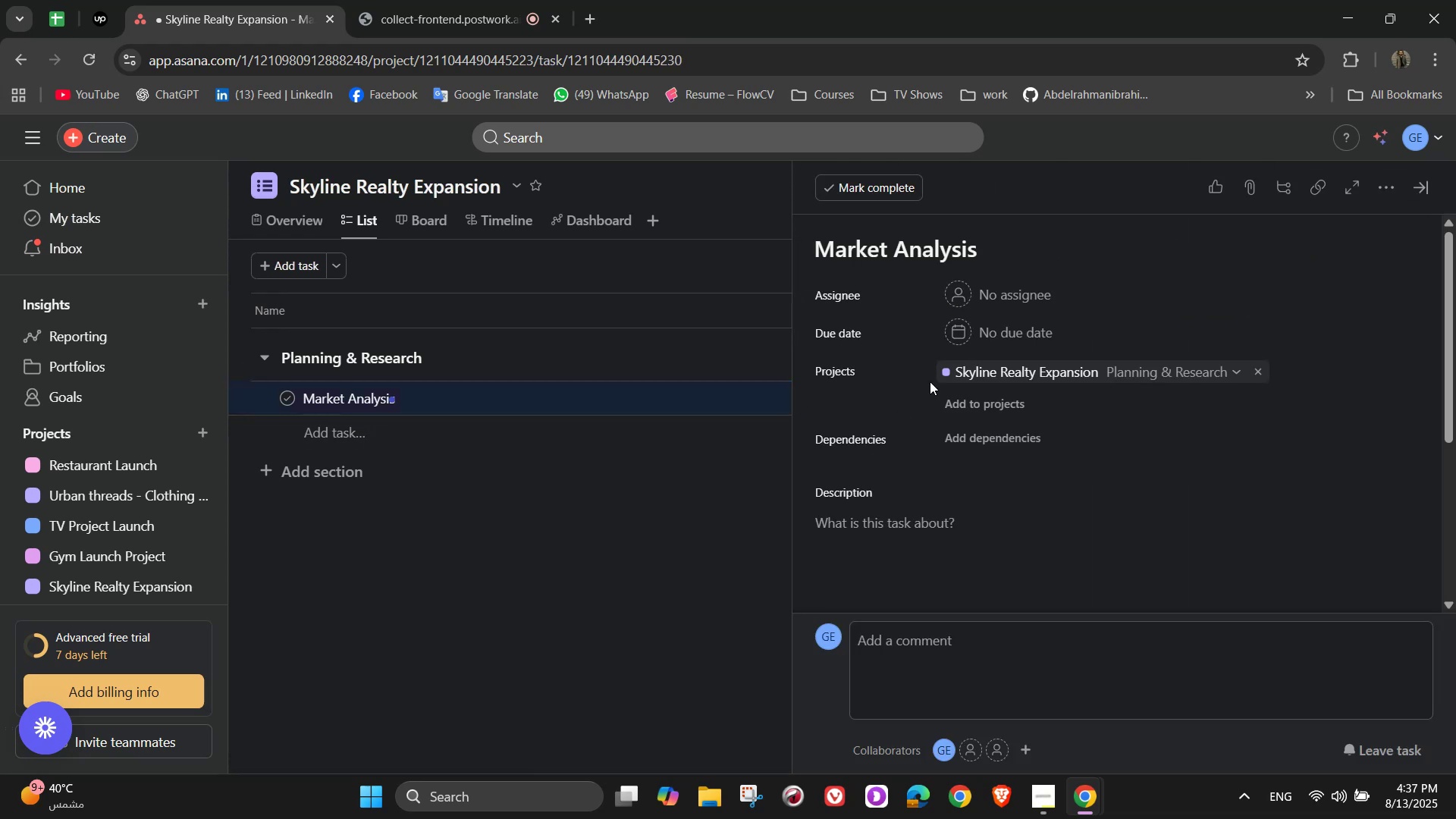 
left_click([1006, 287])
 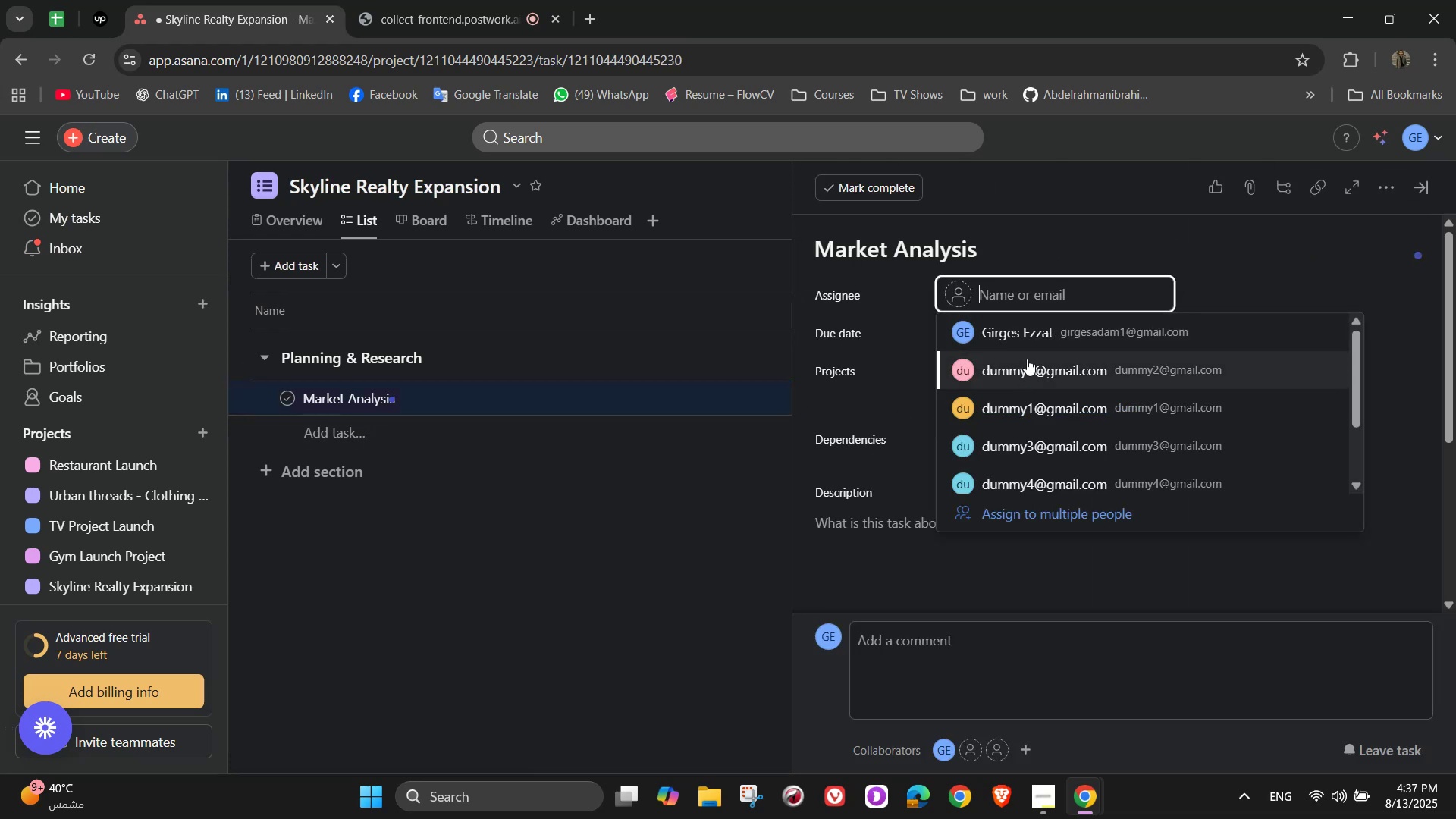 
left_click([1044, 337])
 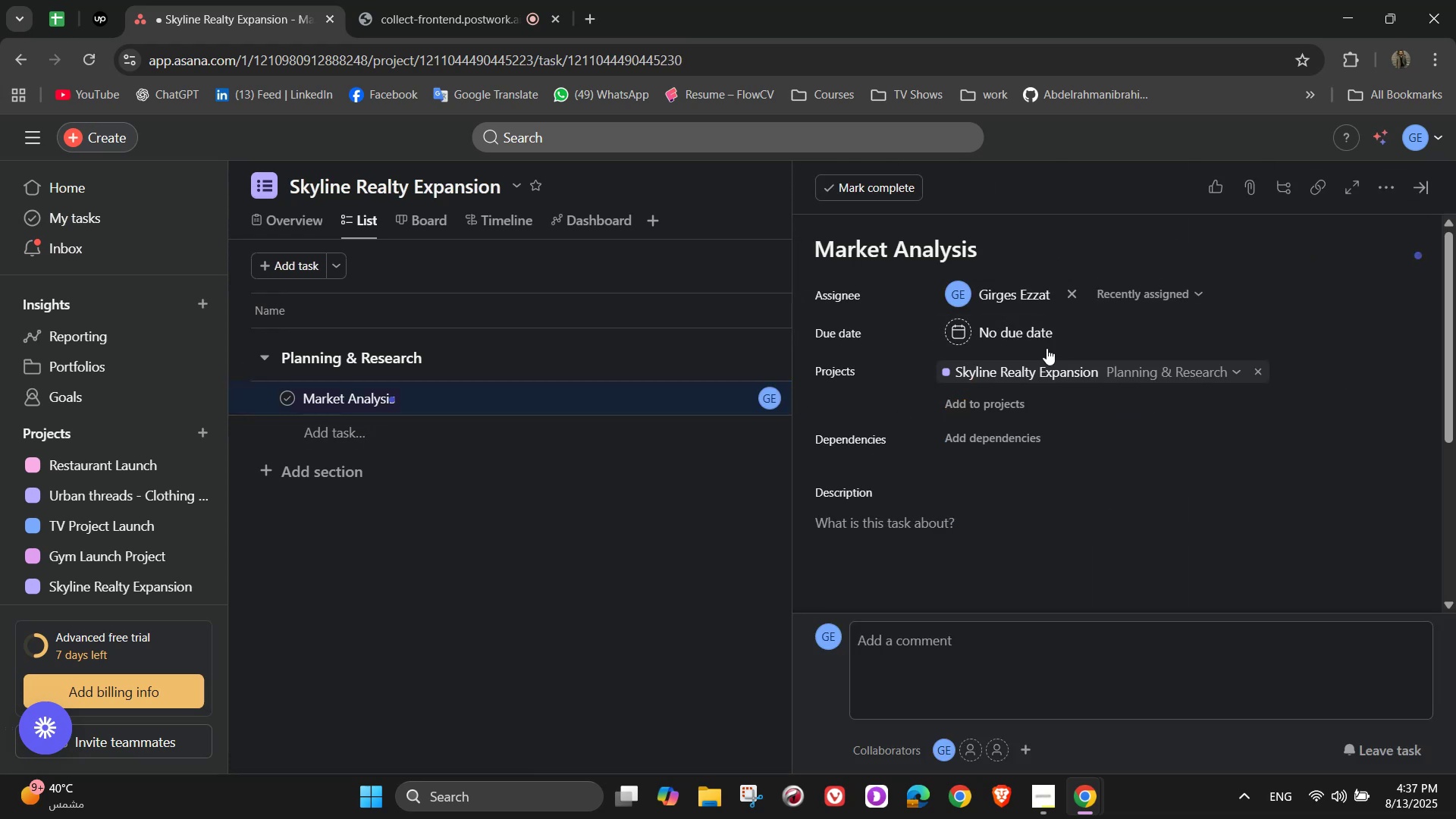 
left_click([1046, 339])
 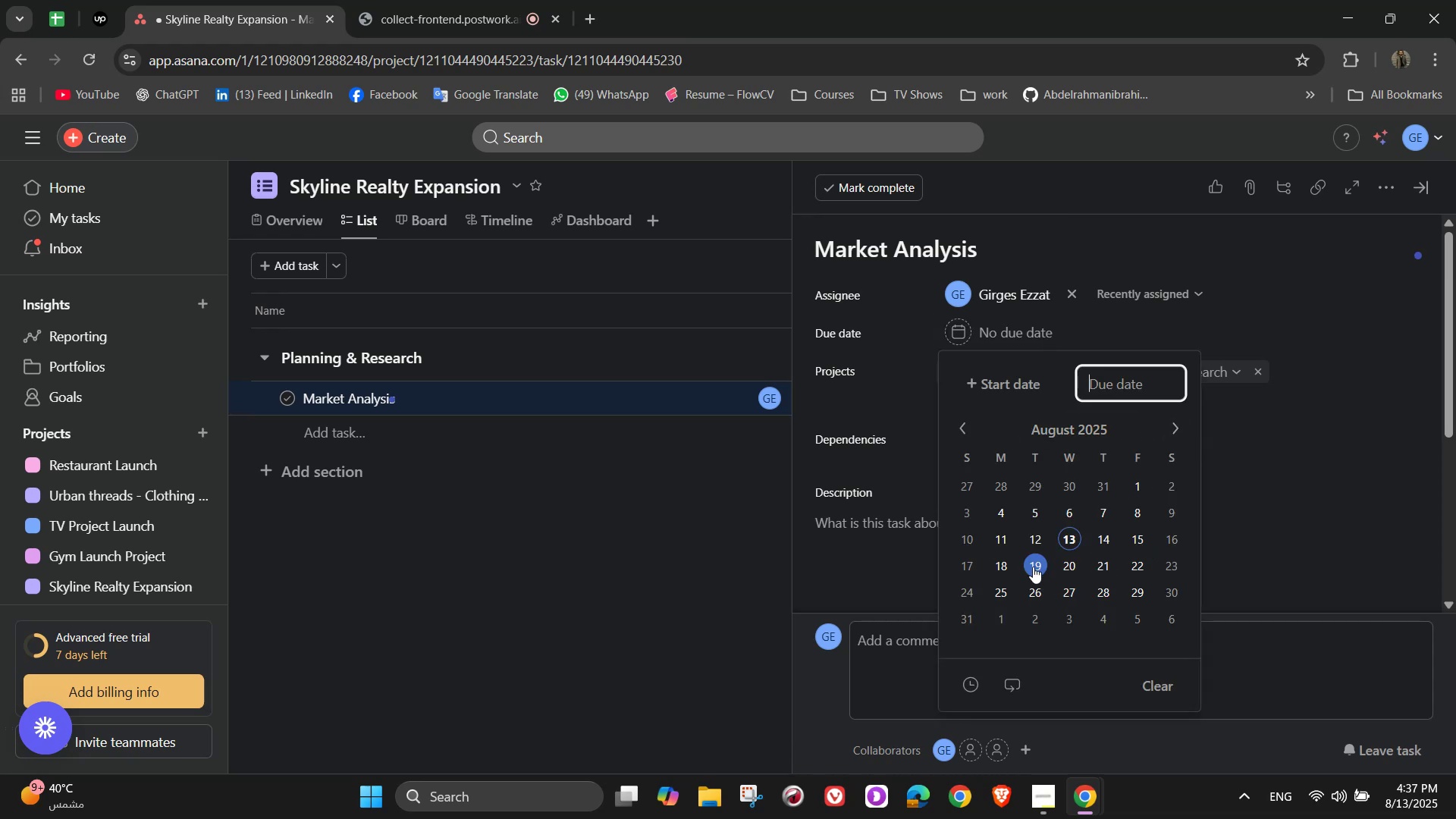 
double_click([1297, 463])
 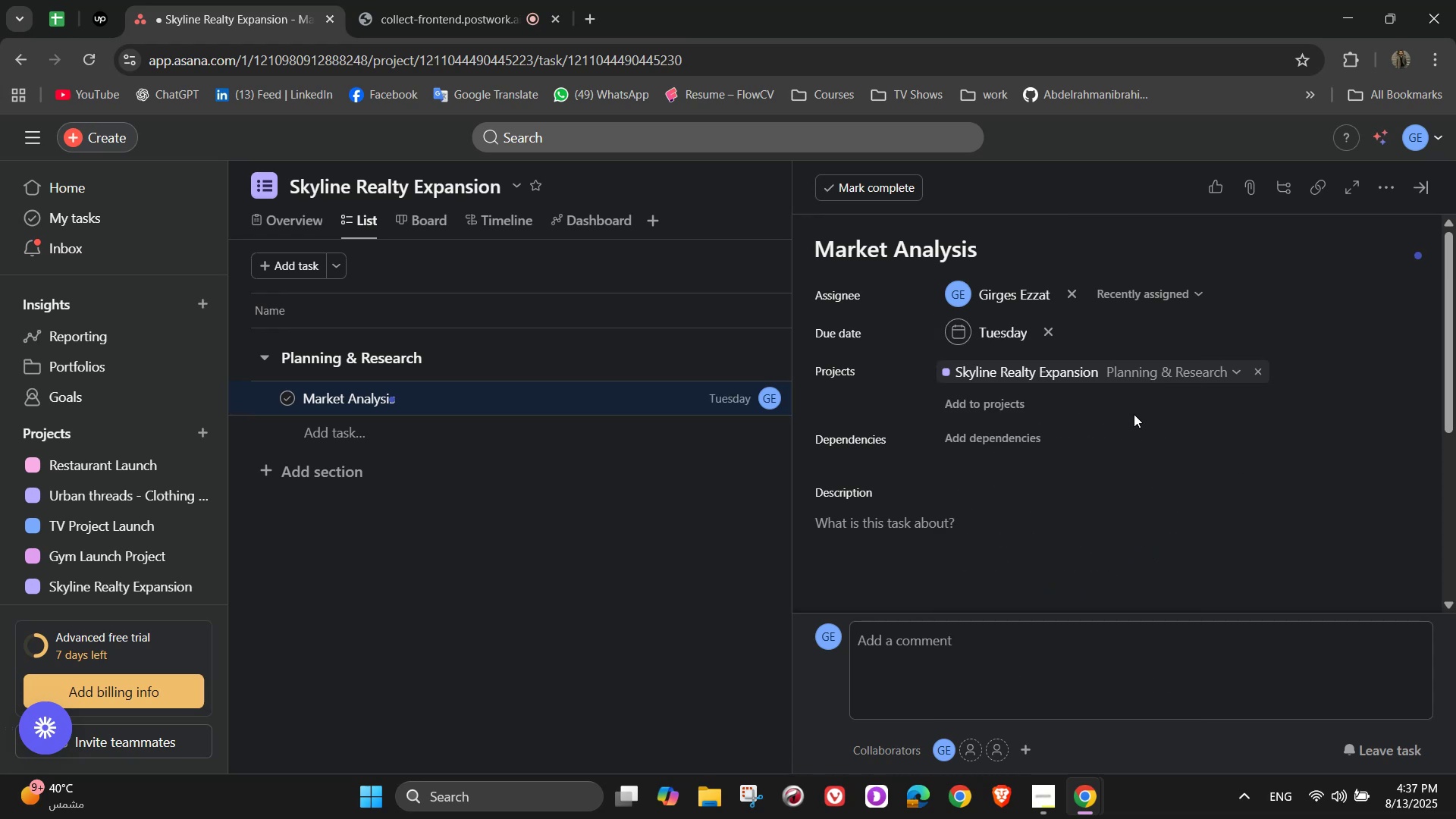 
scroll: coordinate [1134, 414], scroll_direction: down, amount: 1.0
 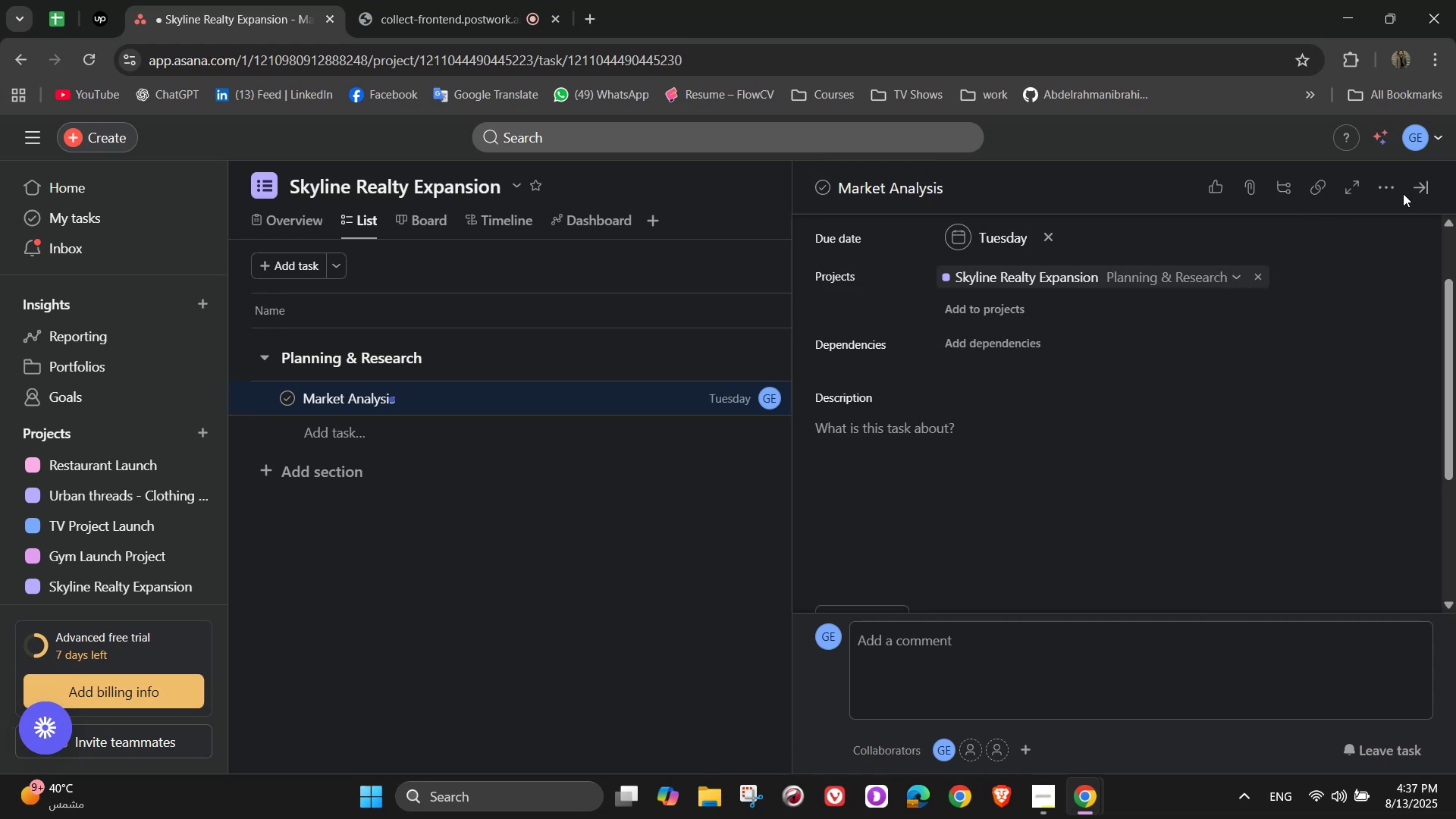 
left_click([1391, 196])
 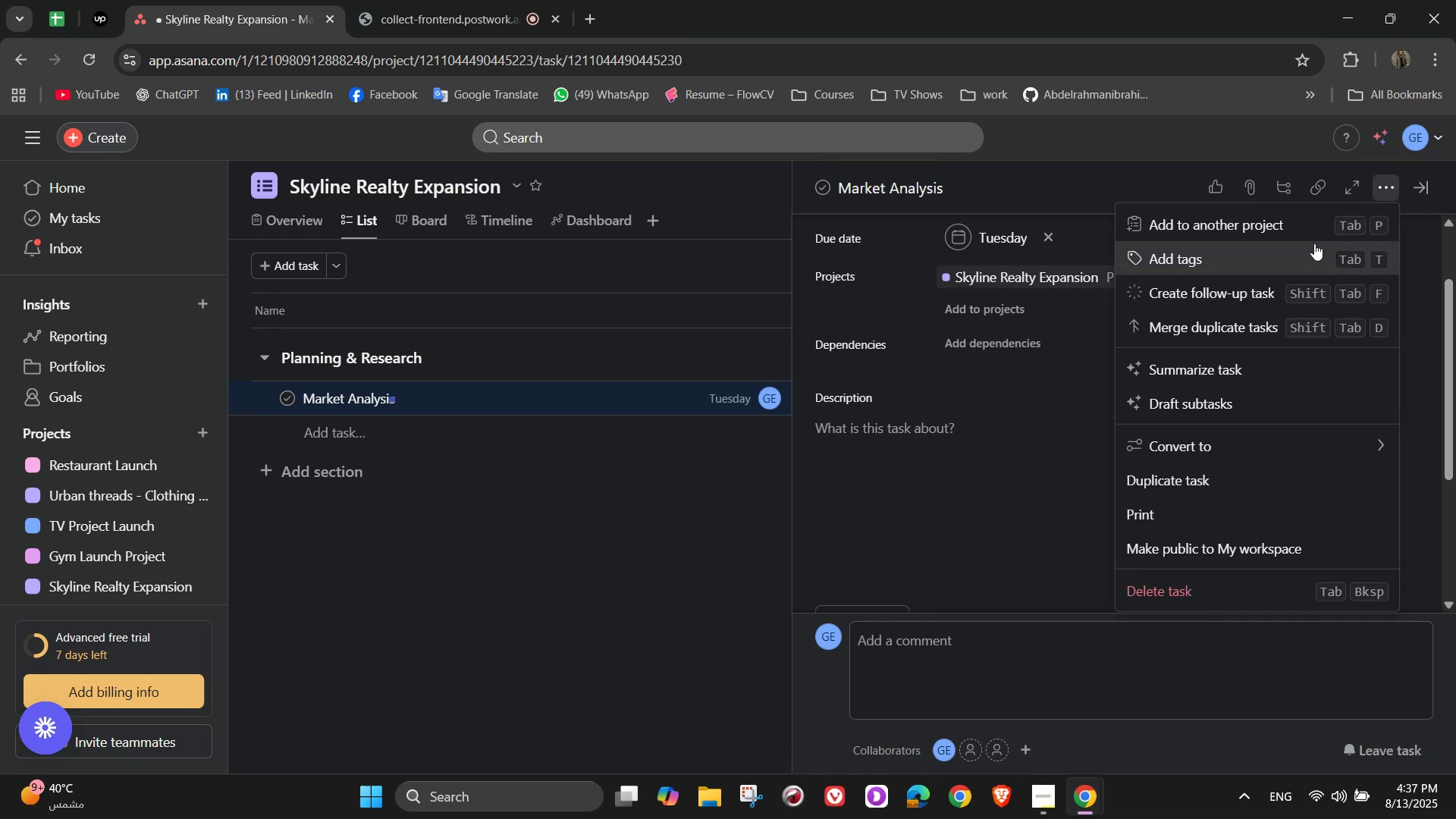 
left_click([1314, 243])
 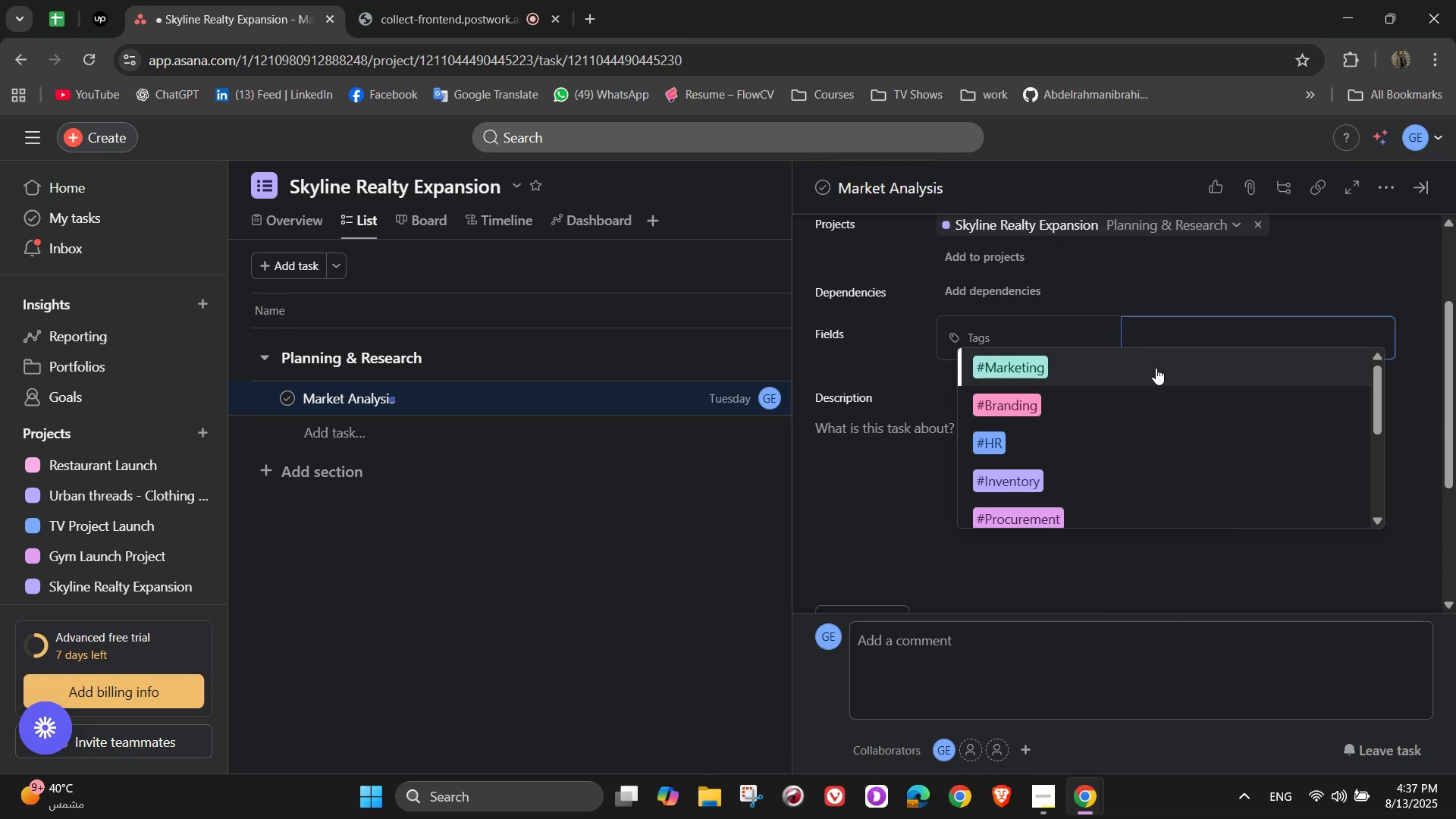 
key(R)
 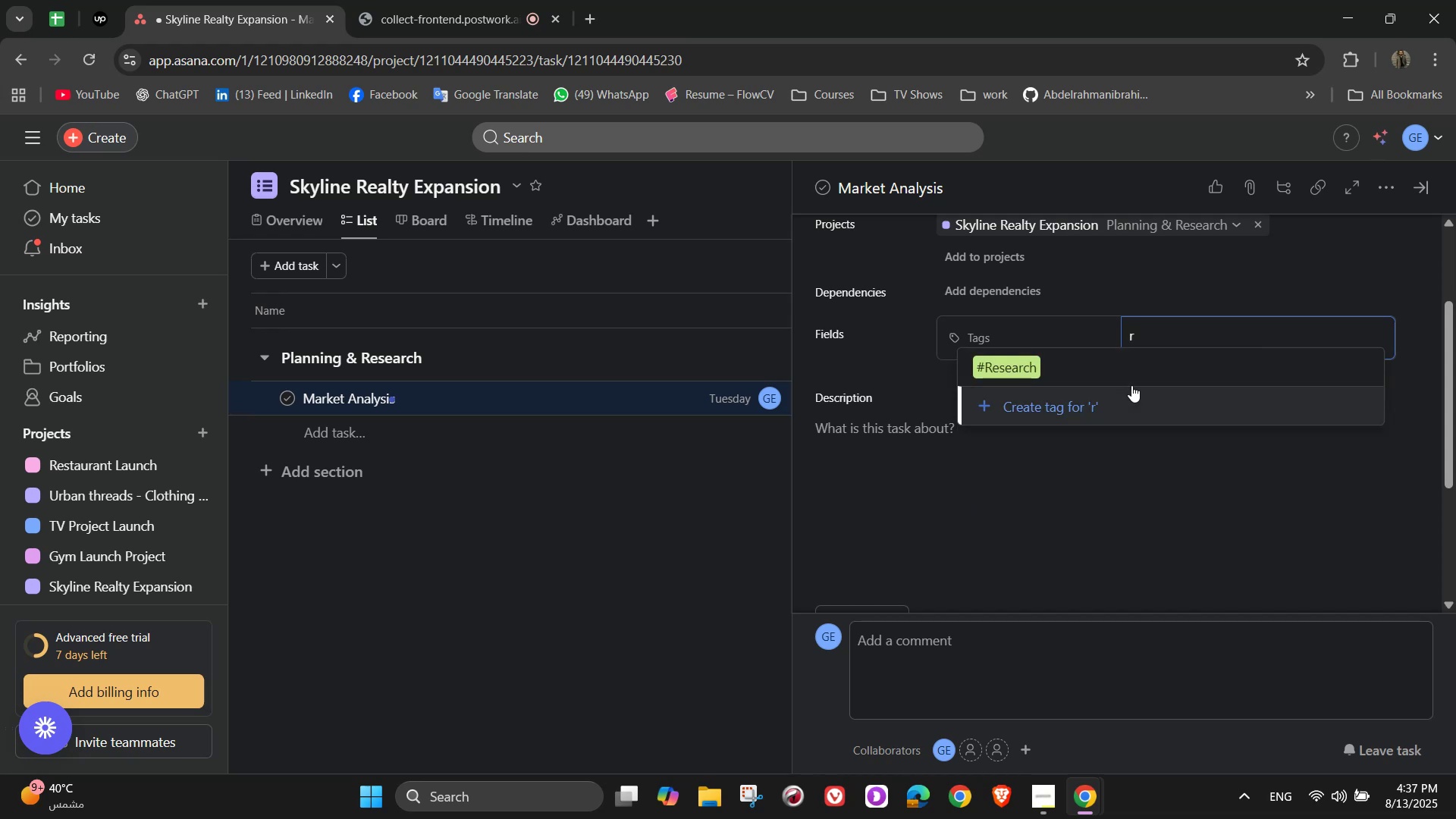 
left_click([1134, 377])
 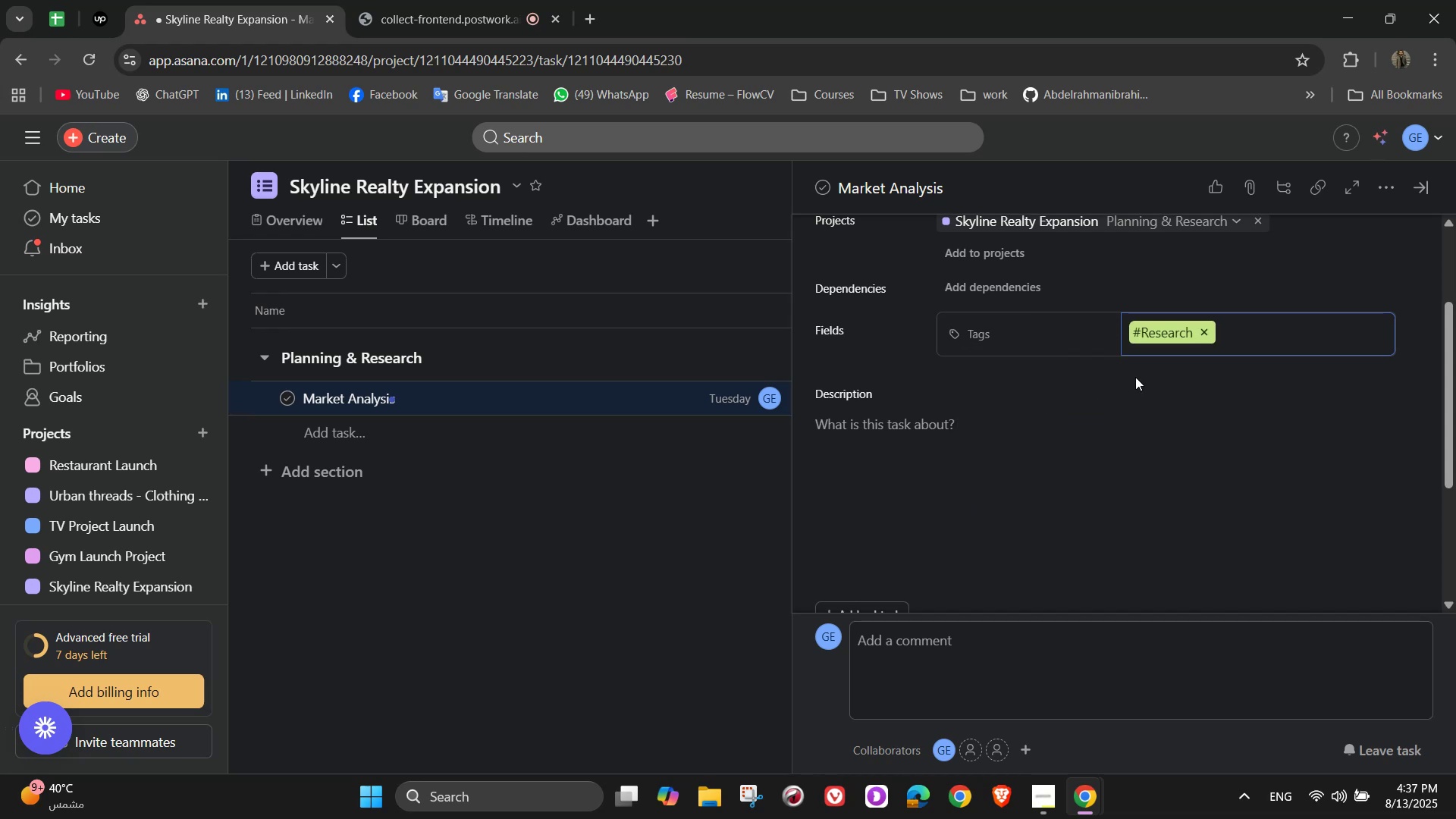 
scroll: coordinate [1135, 381], scroll_direction: down, amount: 2.0
 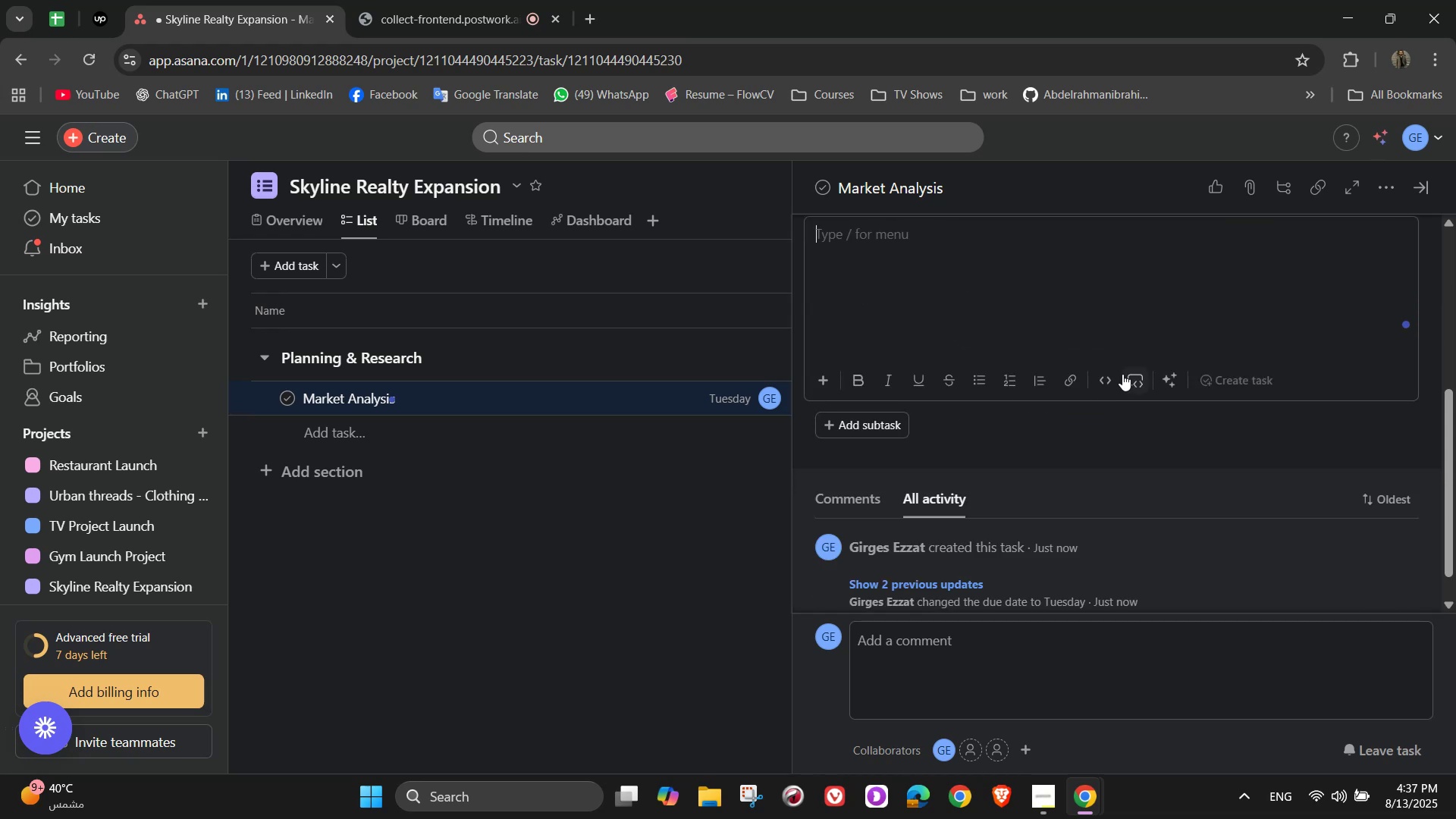 
scroll: coordinate [1122, 374], scroll_direction: up, amount: 1.0
 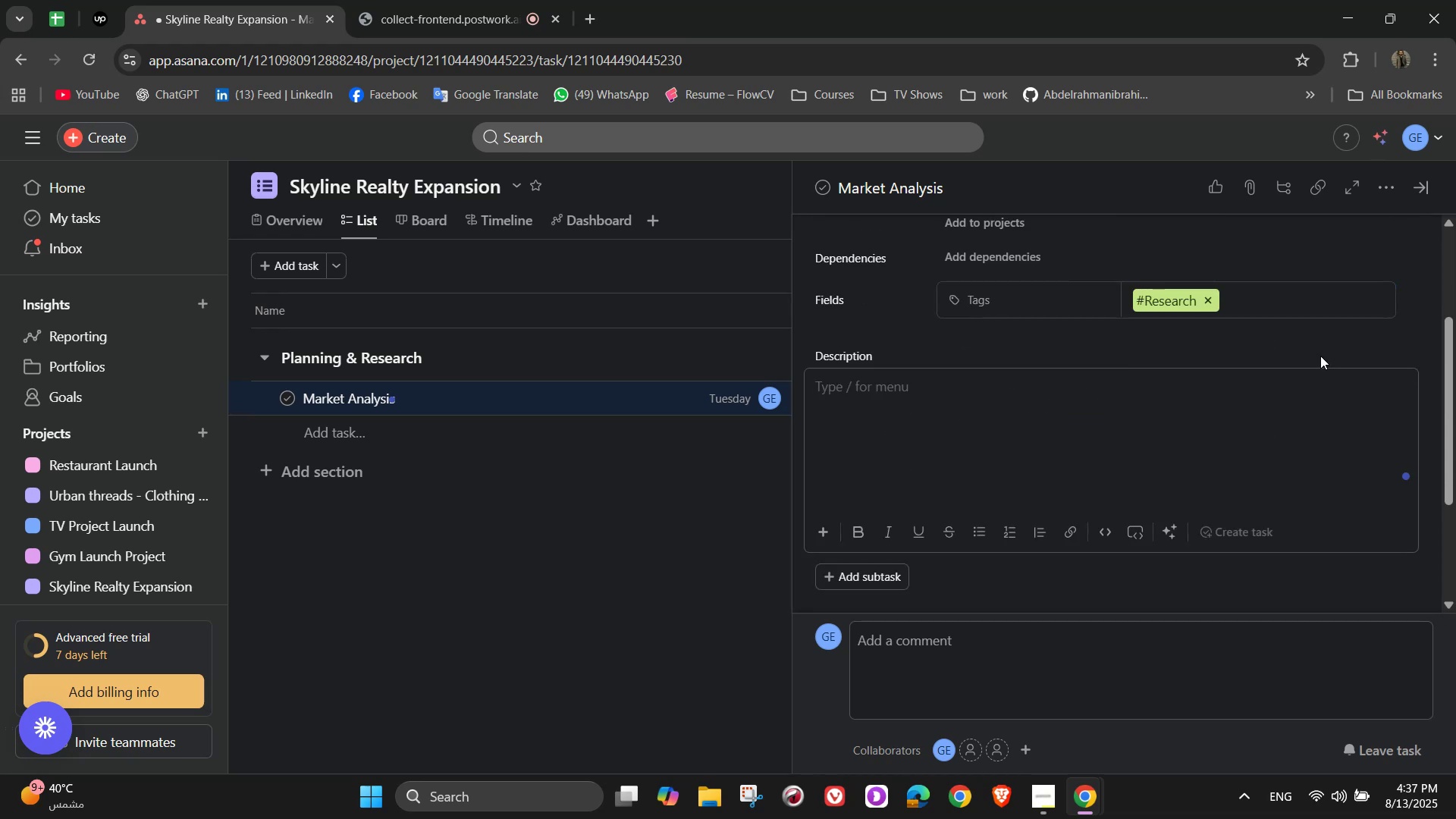 
type(Conduct in-depth research on local property trn)
key(Backspace)
type(ends, comper)
key(Backspace)
type(titors)
key(Backspace)
type( agencies, and customer preference to dei)
key(Backspace)
type(fine market positionio)
key(Backspace)
type(ng)
 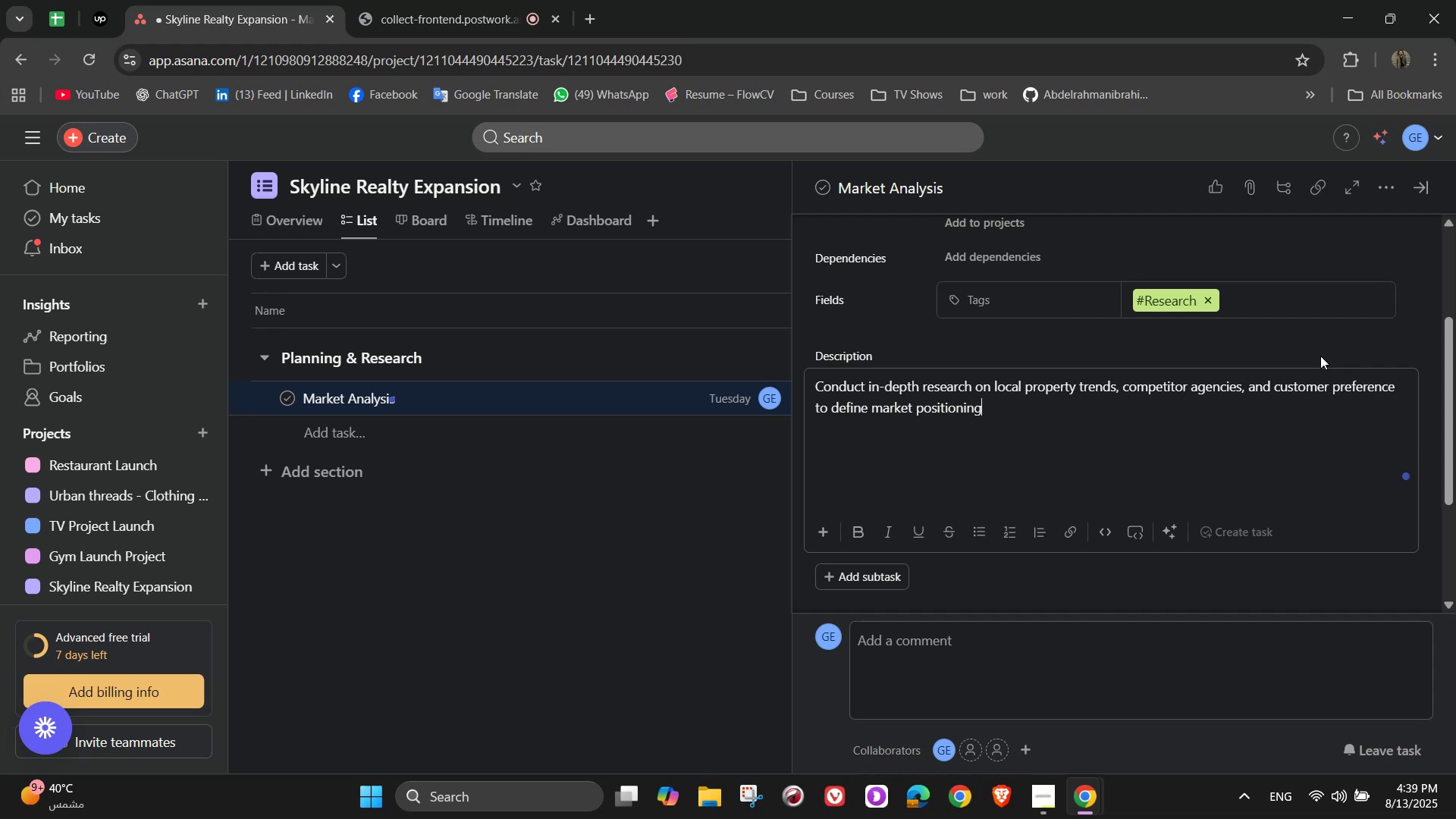 
scroll: coordinate [989, 465], scroll_direction: down, amount: 1.0
 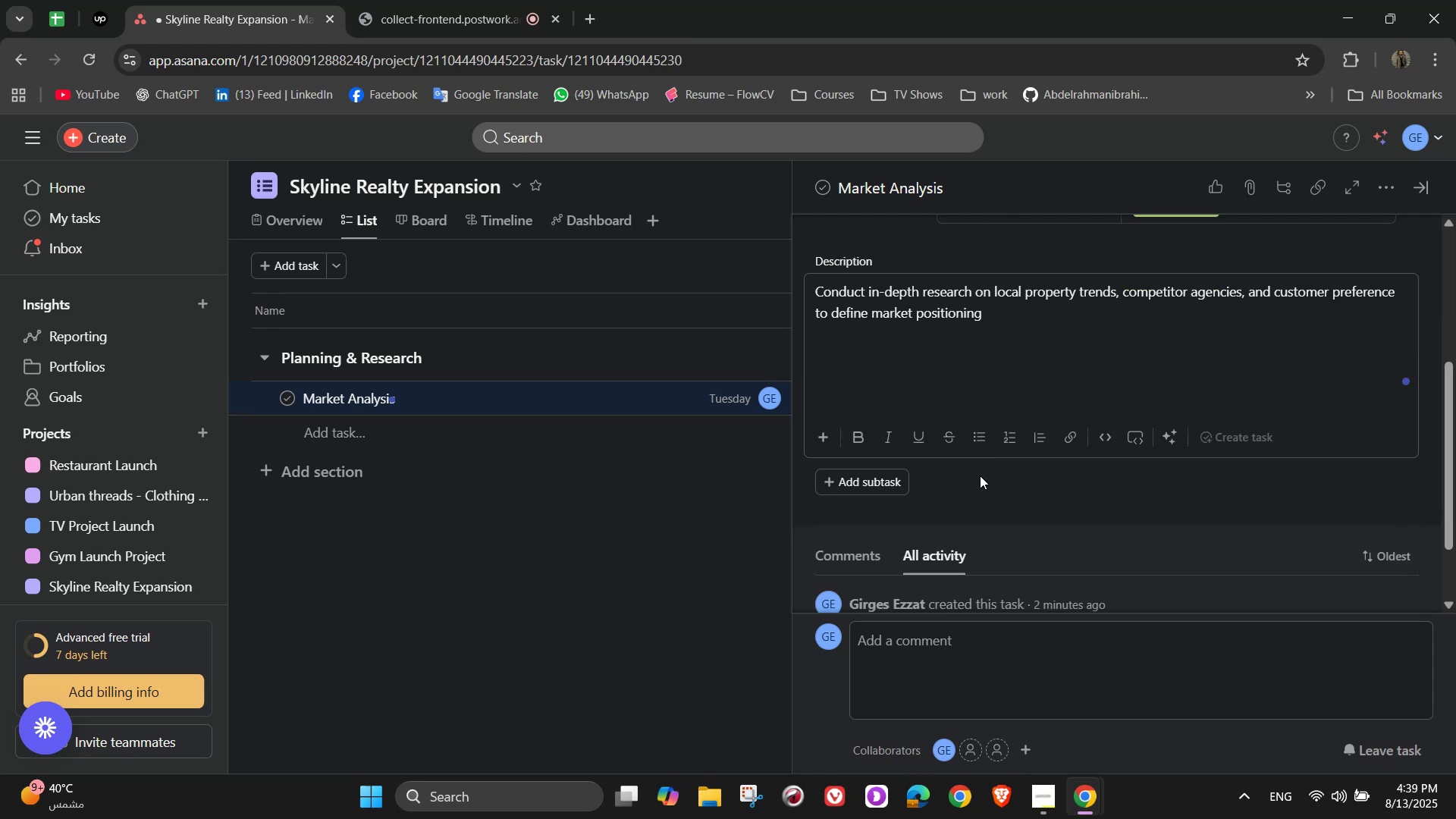 
left_click([883, 489])
 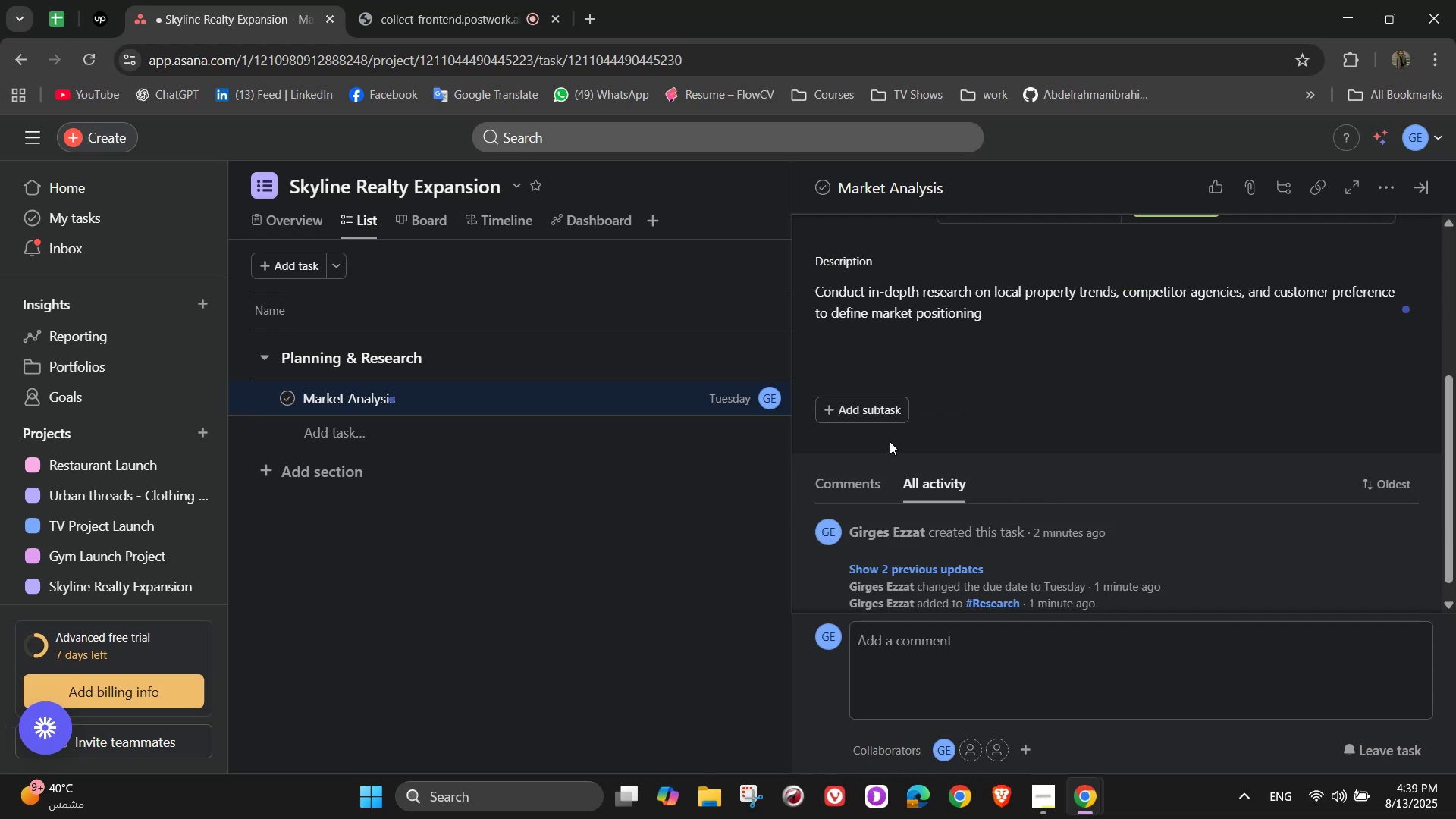 
left_click([884, 410])
 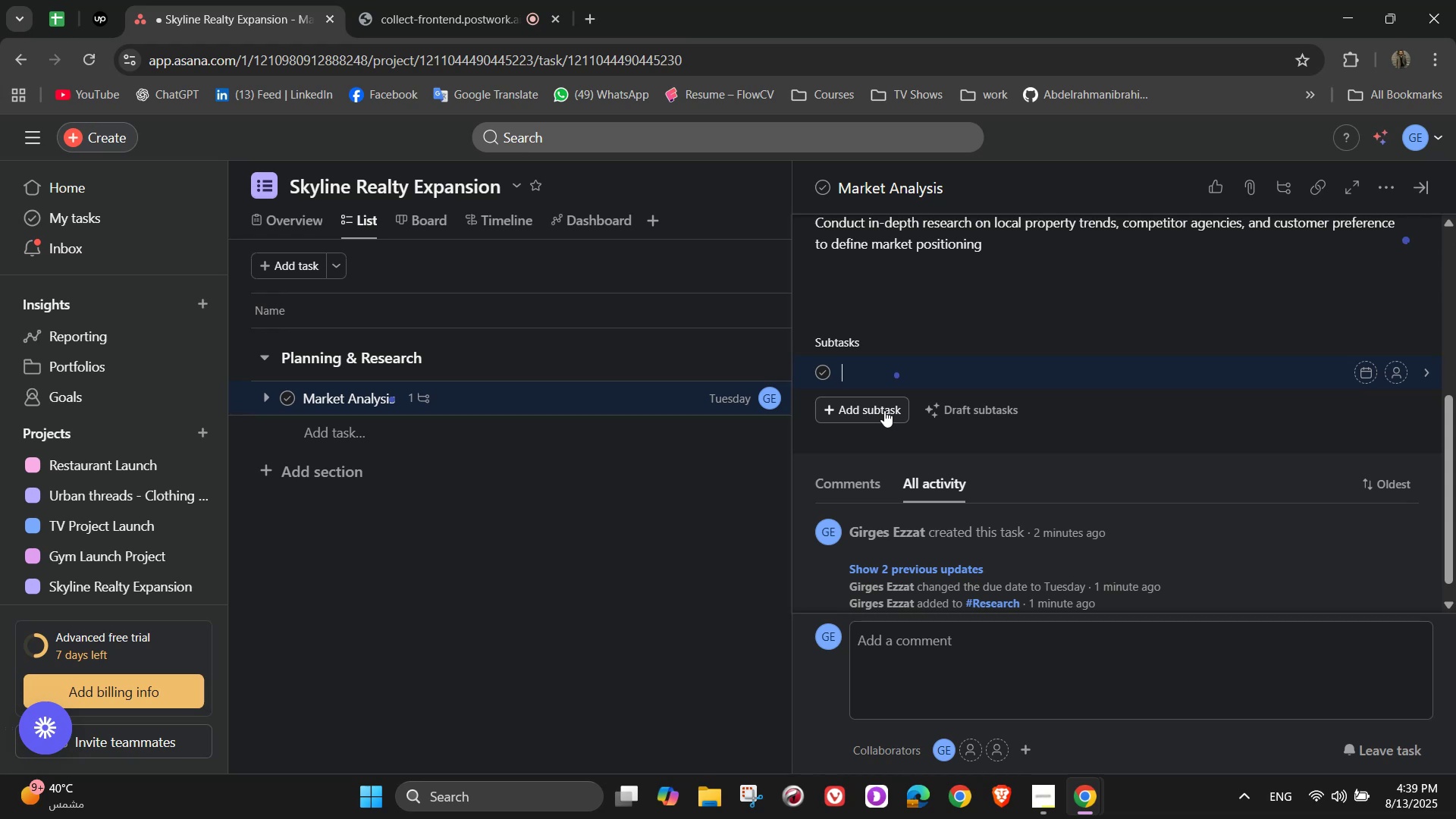 
wait(17.06)
 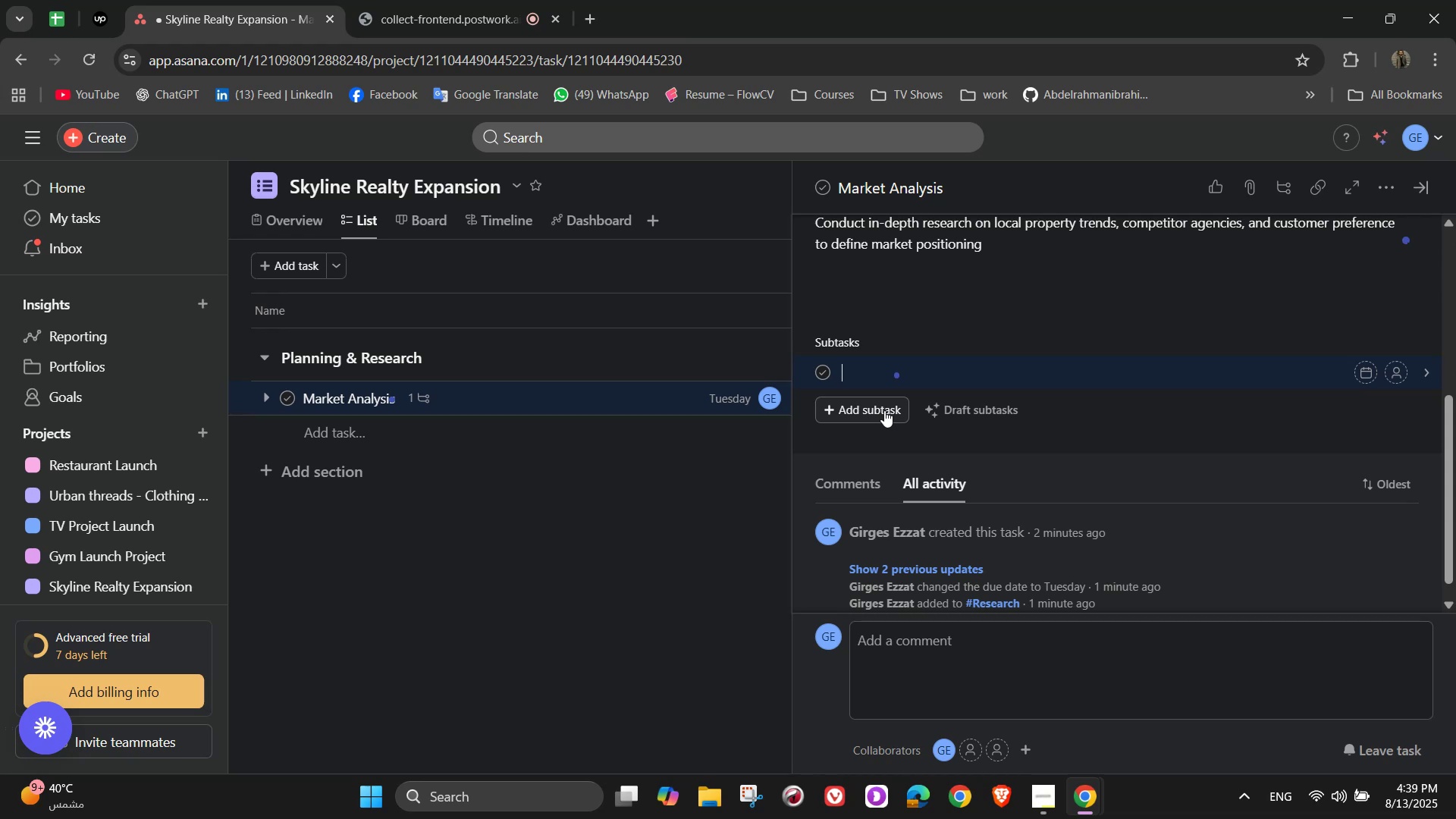 
type(Identify K)
key(Backspace)
type(key residential and commercial)
 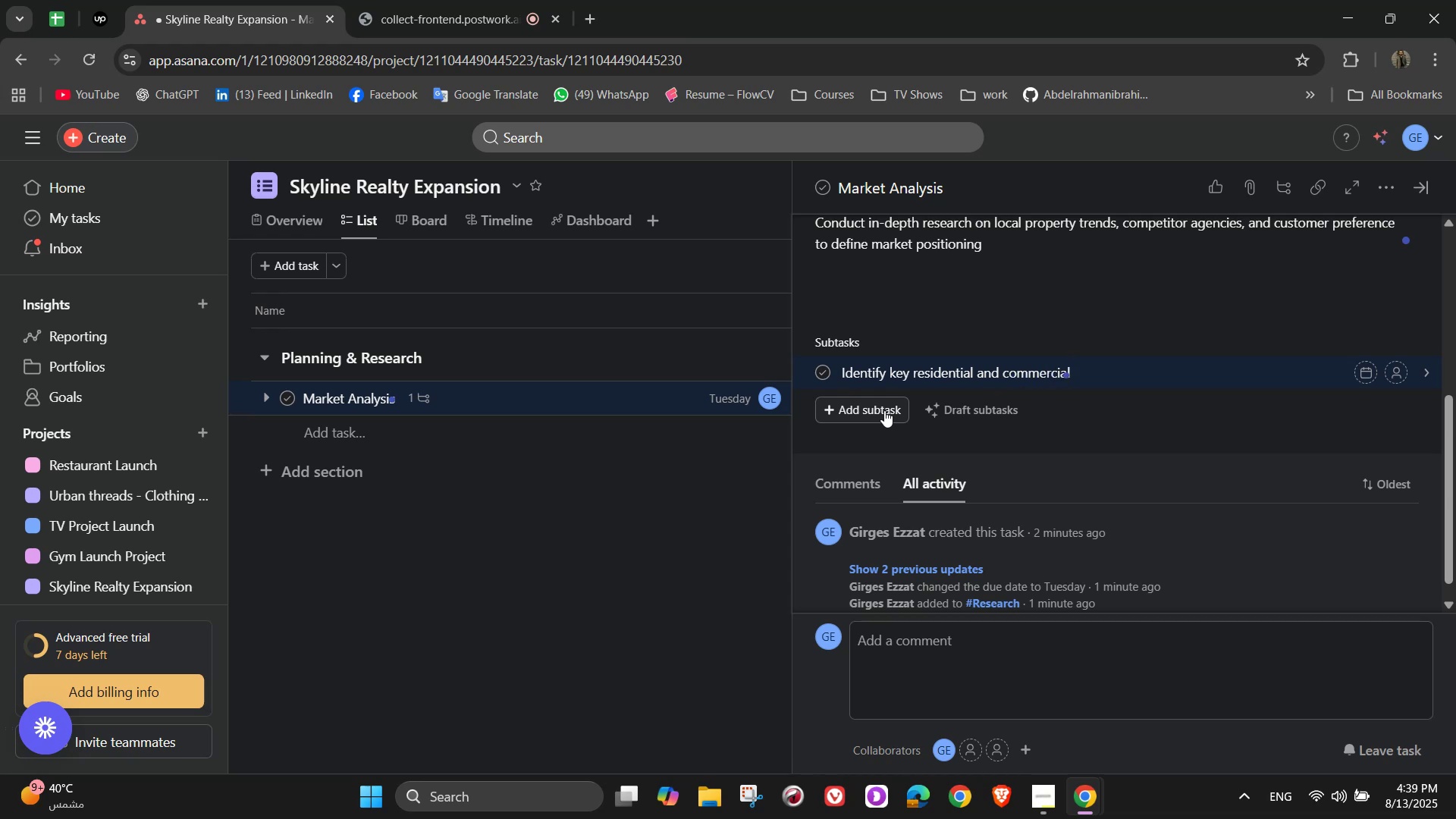 
wait(5.05)
 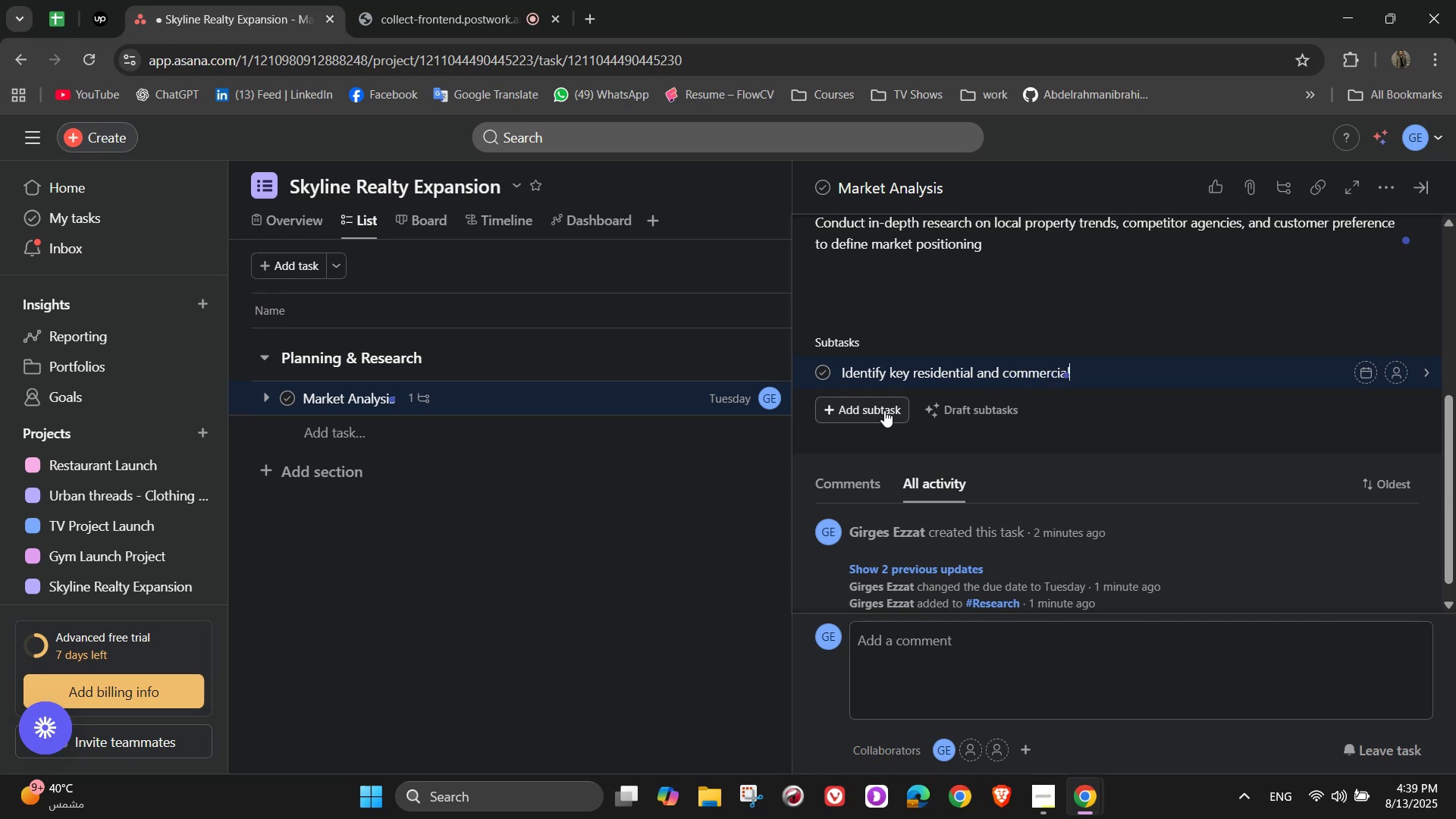 
type( po)
key(Backspace)
type(rio[NumLock])
key(Backspace)
type([NumLock])
key(Backspace)
type(operty areas)
 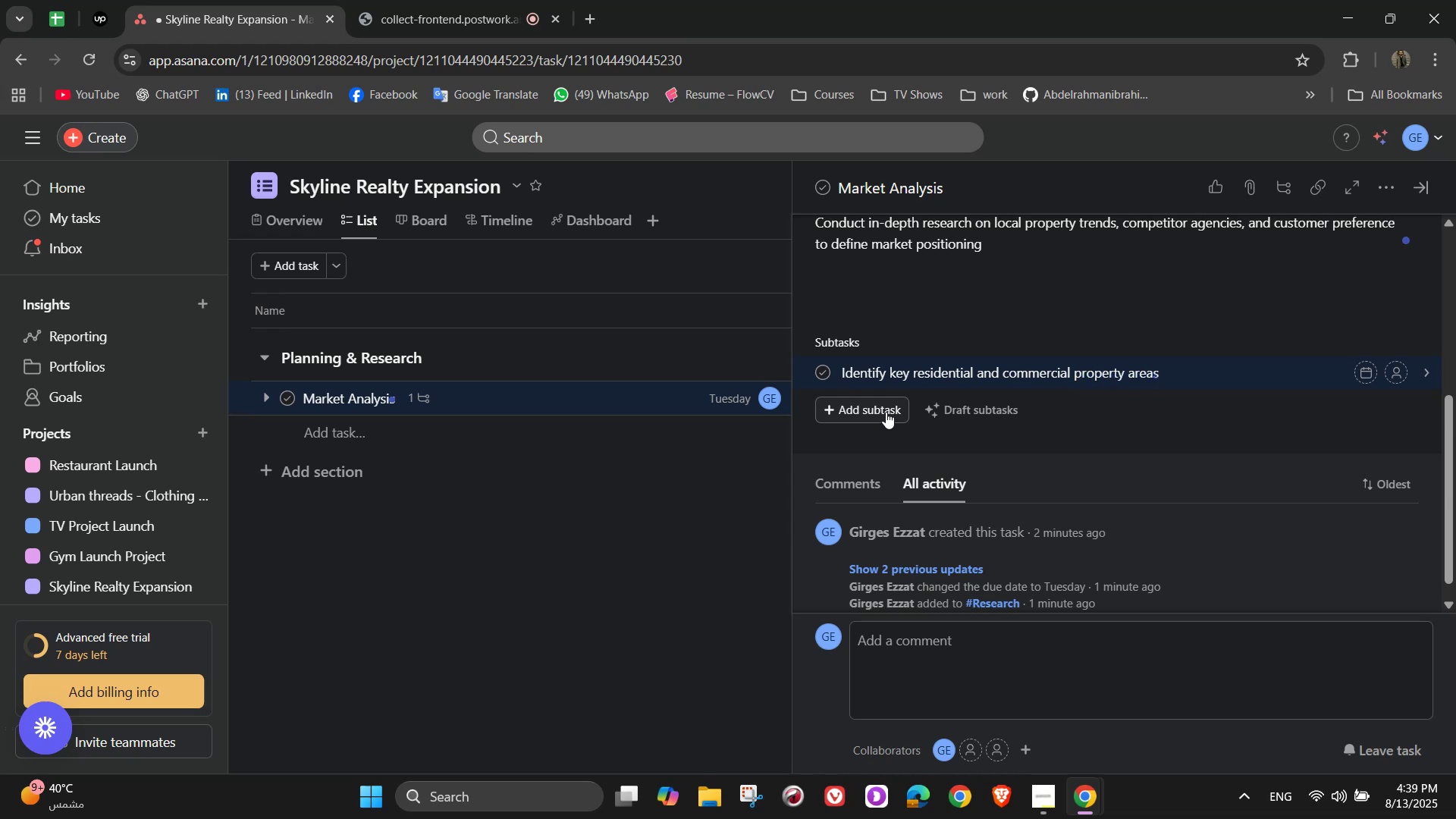 
key(Enter)
 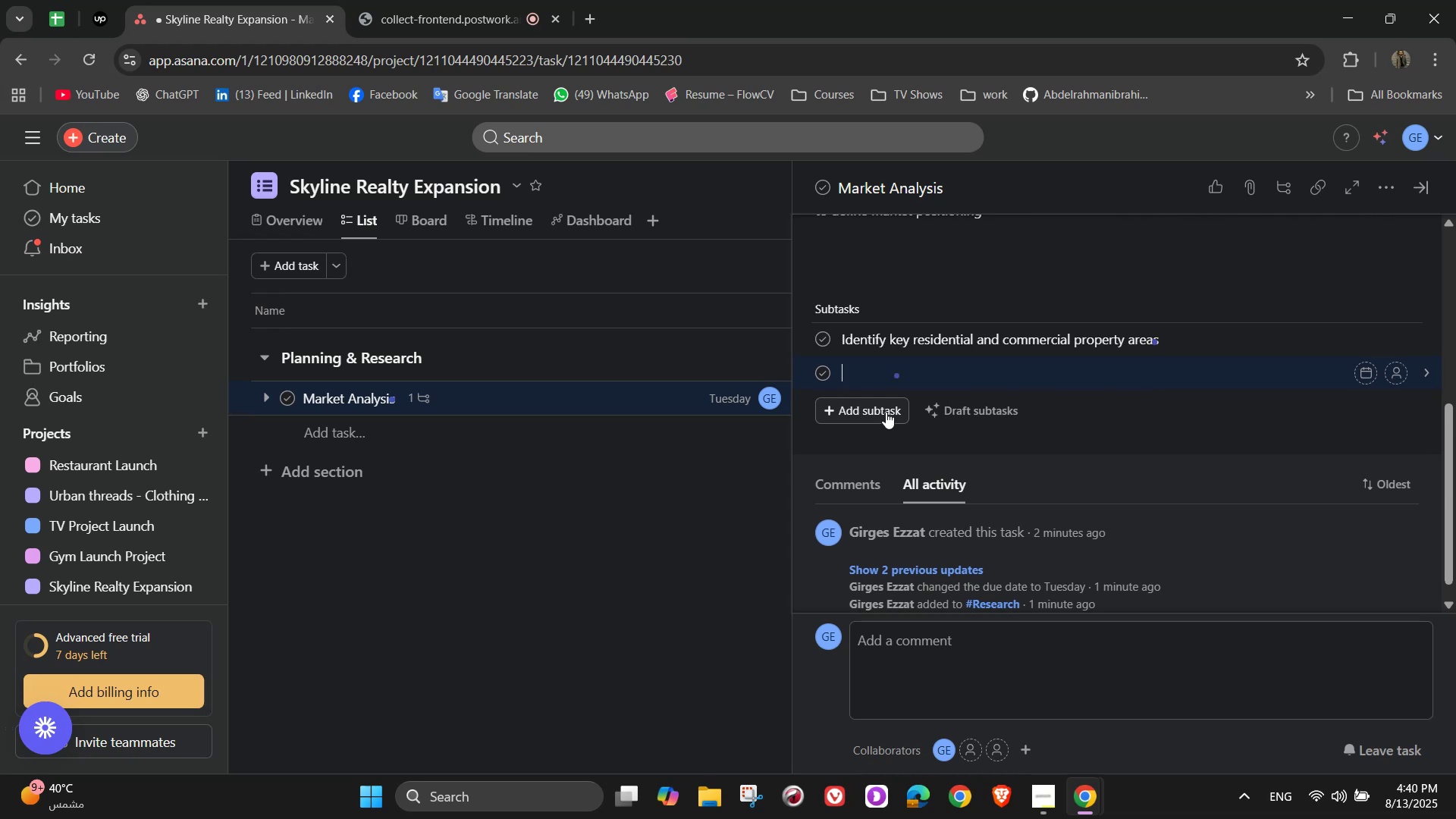 
type(Research property price trends and demand)
 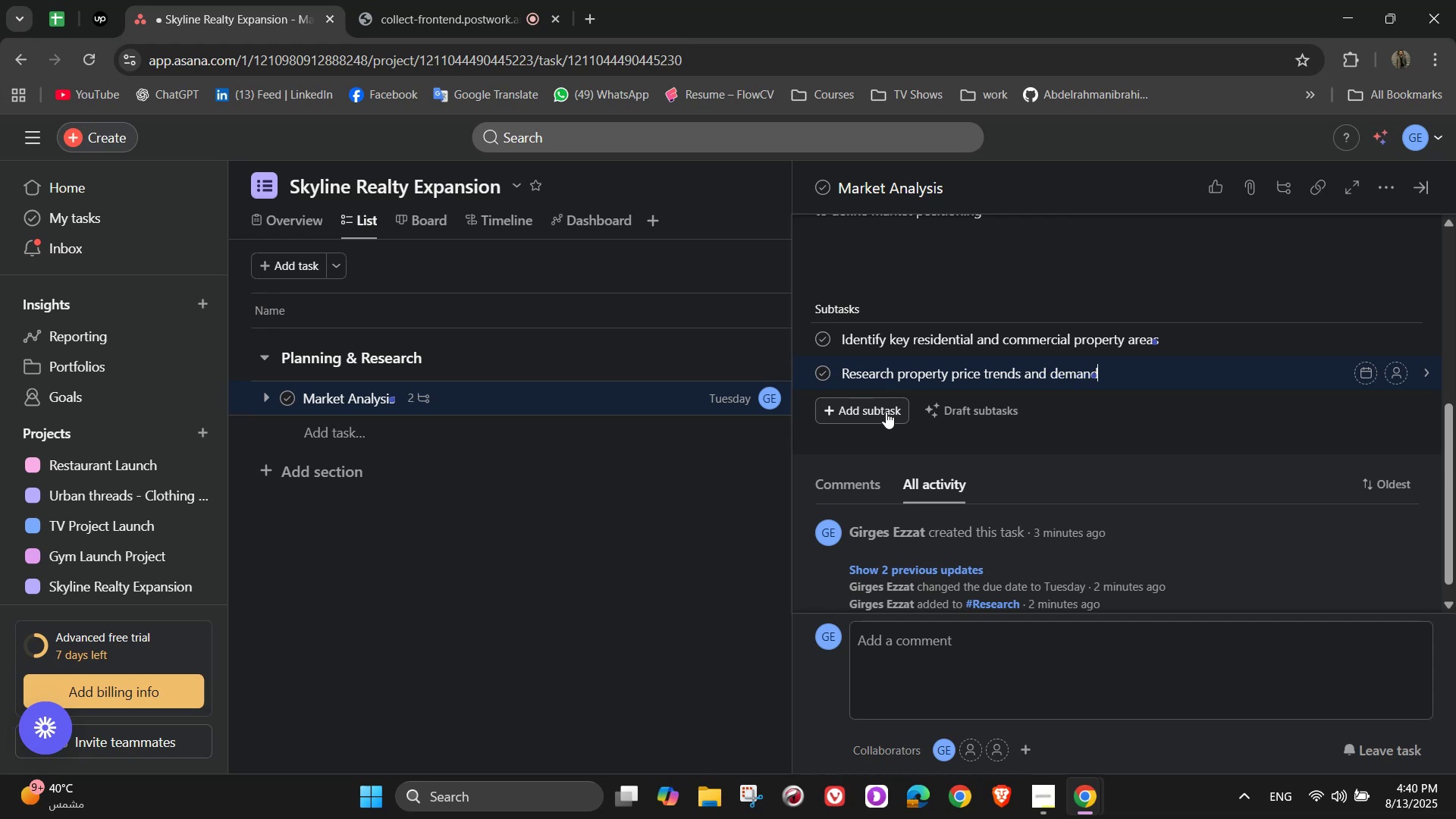 
key(Enter)
 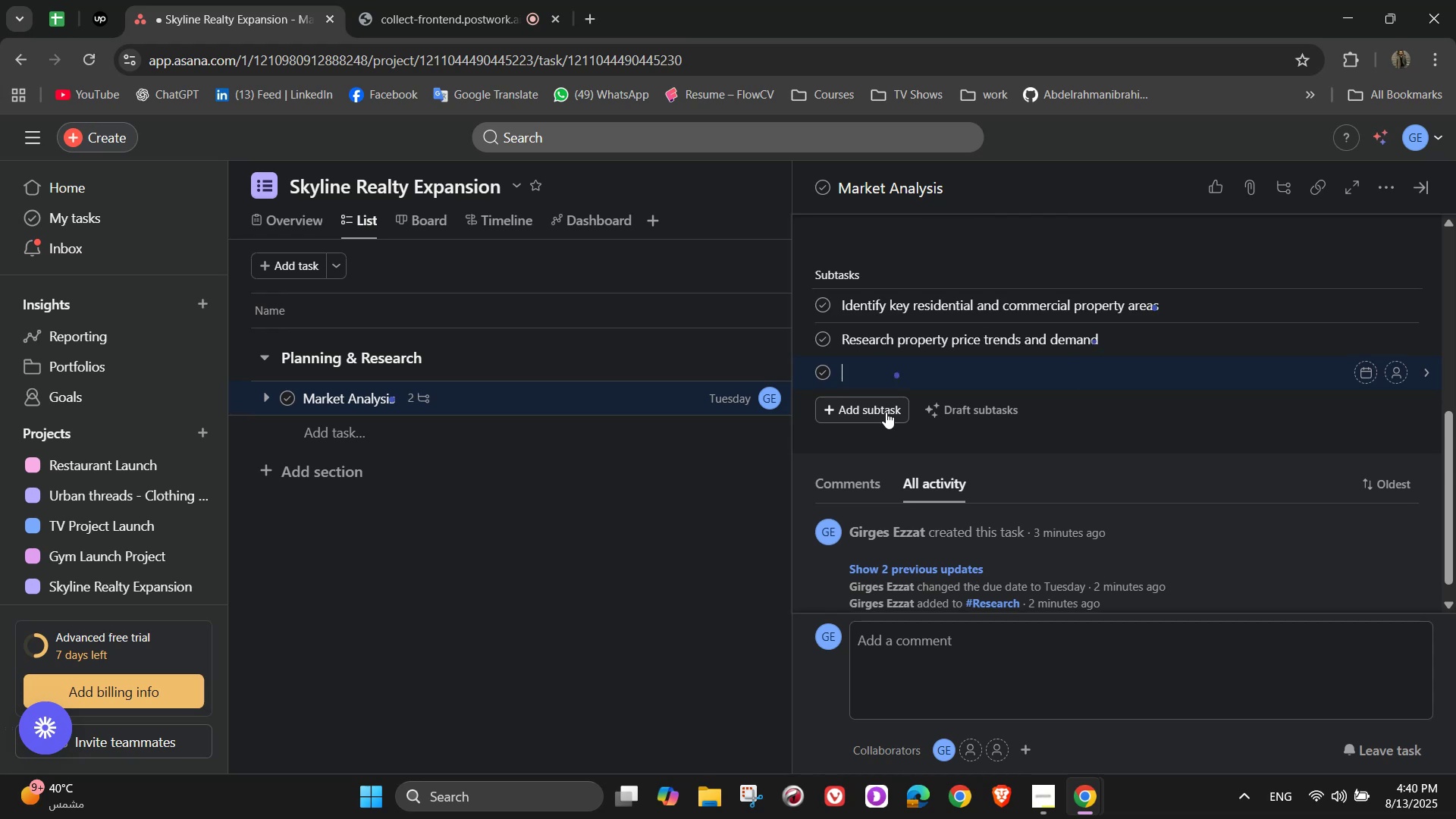 
type(Anal)
key(Backspace)
type(;)
key(Backspace)
type(lyze competitors offerings and service modl)
key(Backspace)
type(els)
 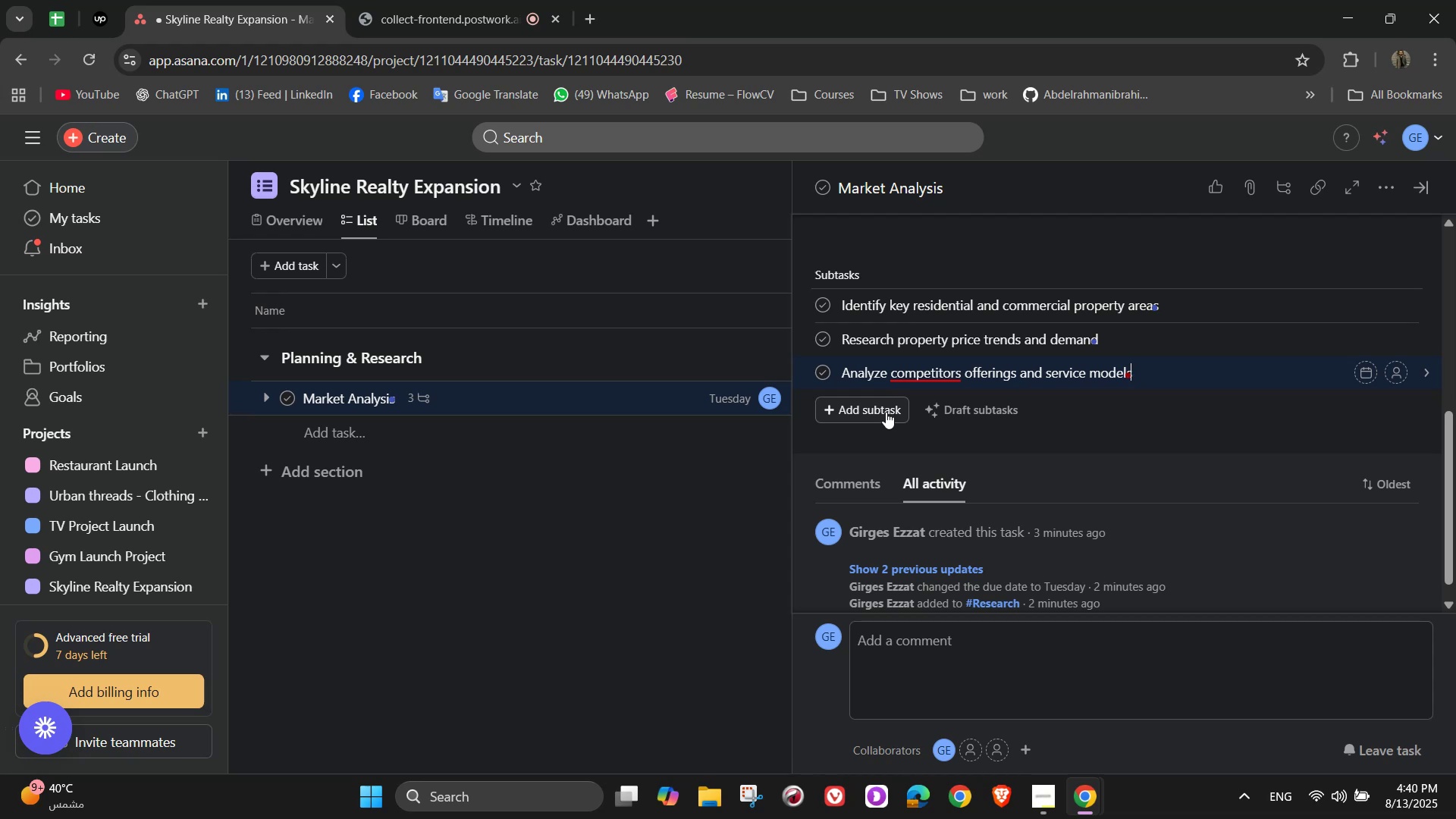 
wait(9.72)
 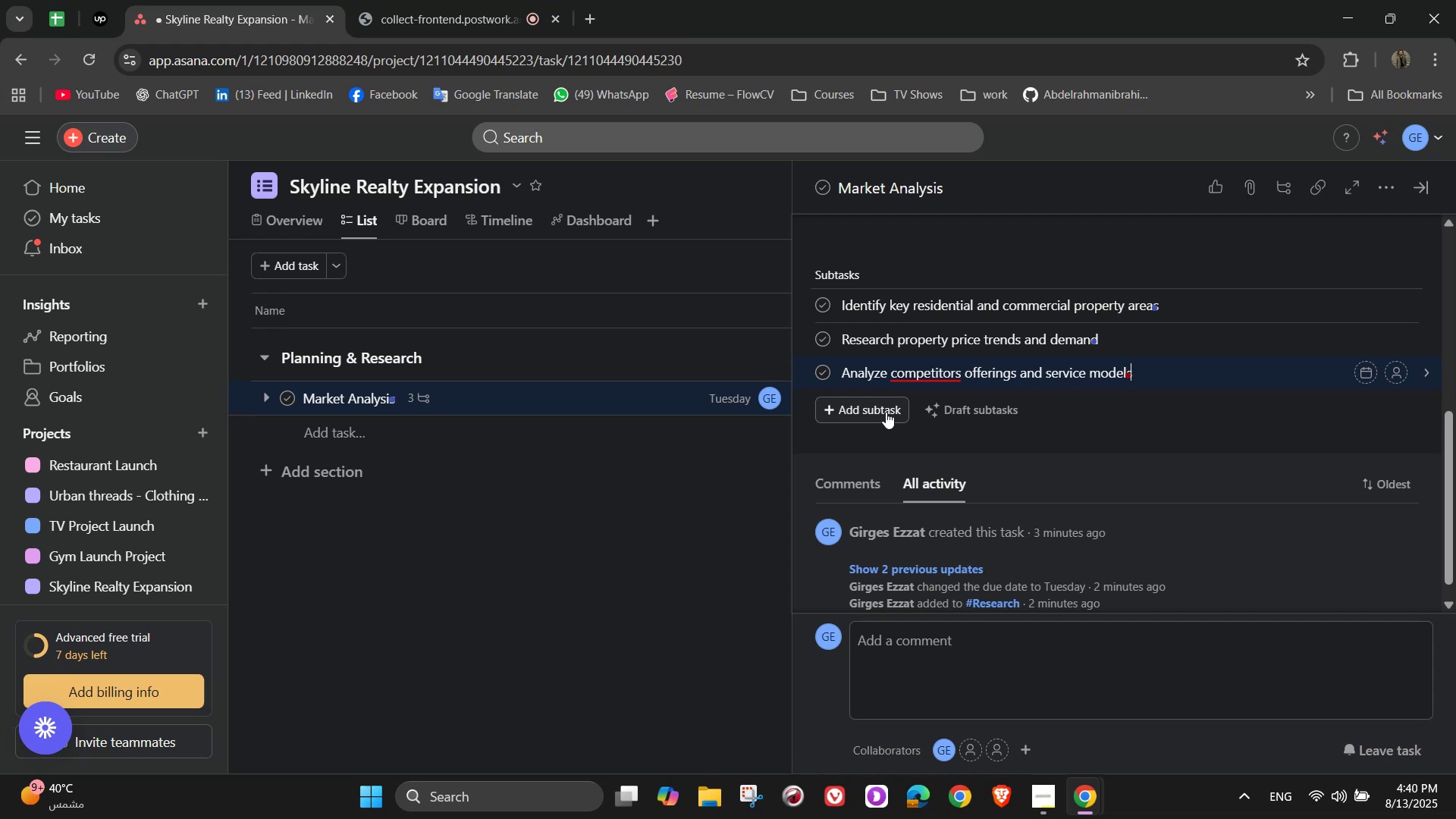 
hold_key(key=ArrowLeft, duration=1.52)
 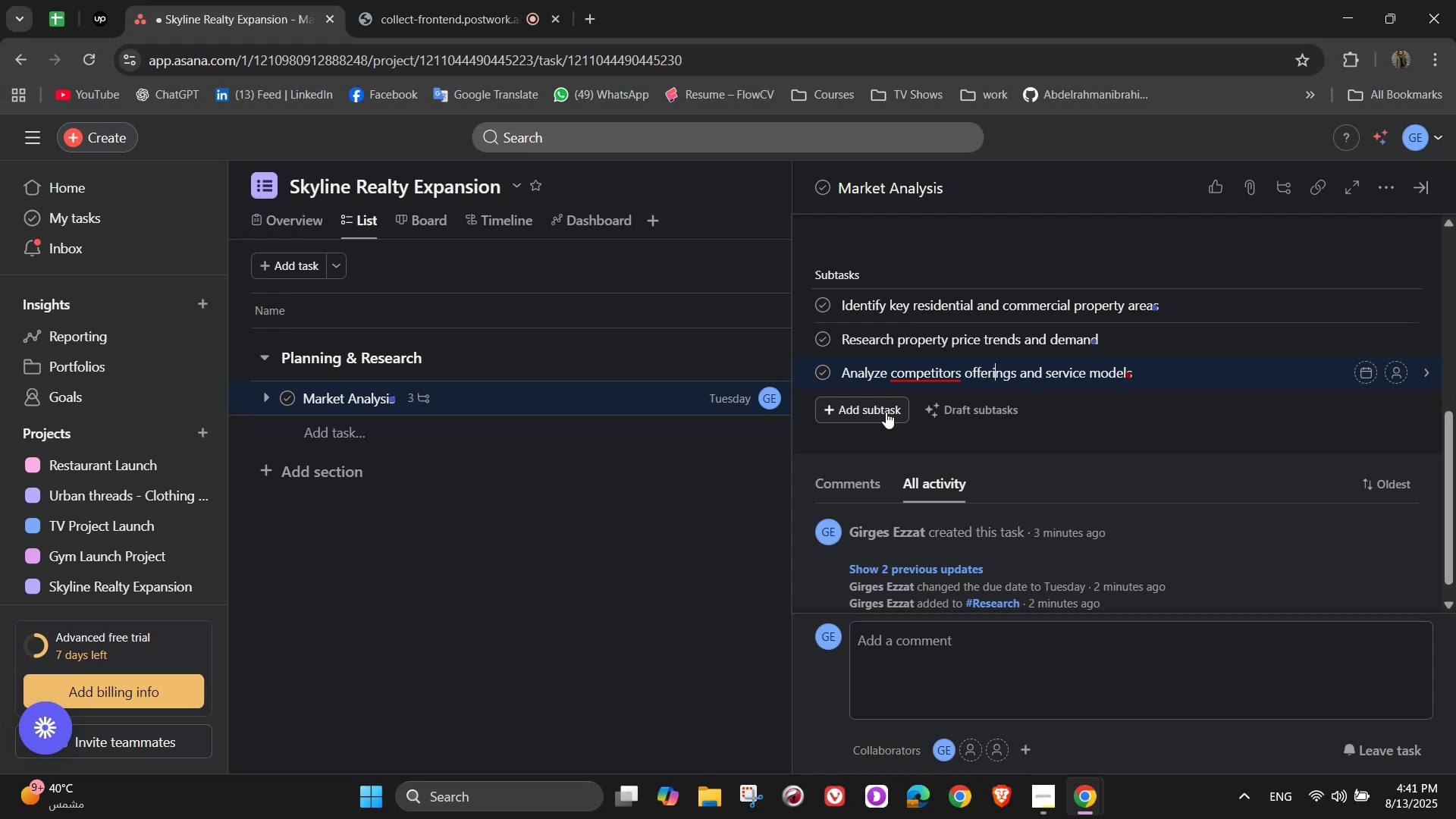 
key(ArrowLeft)
 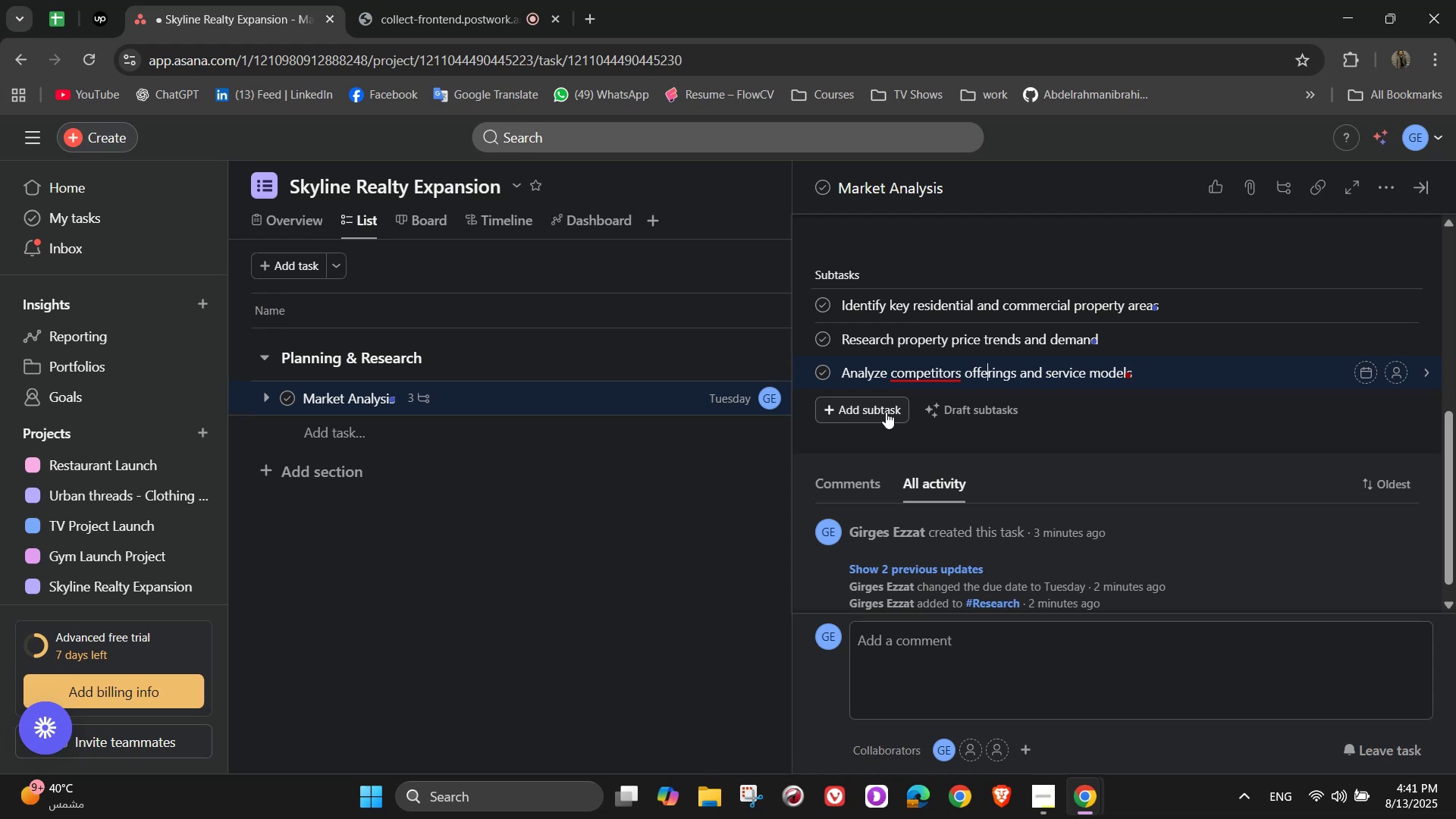 
key(ArrowLeft)
 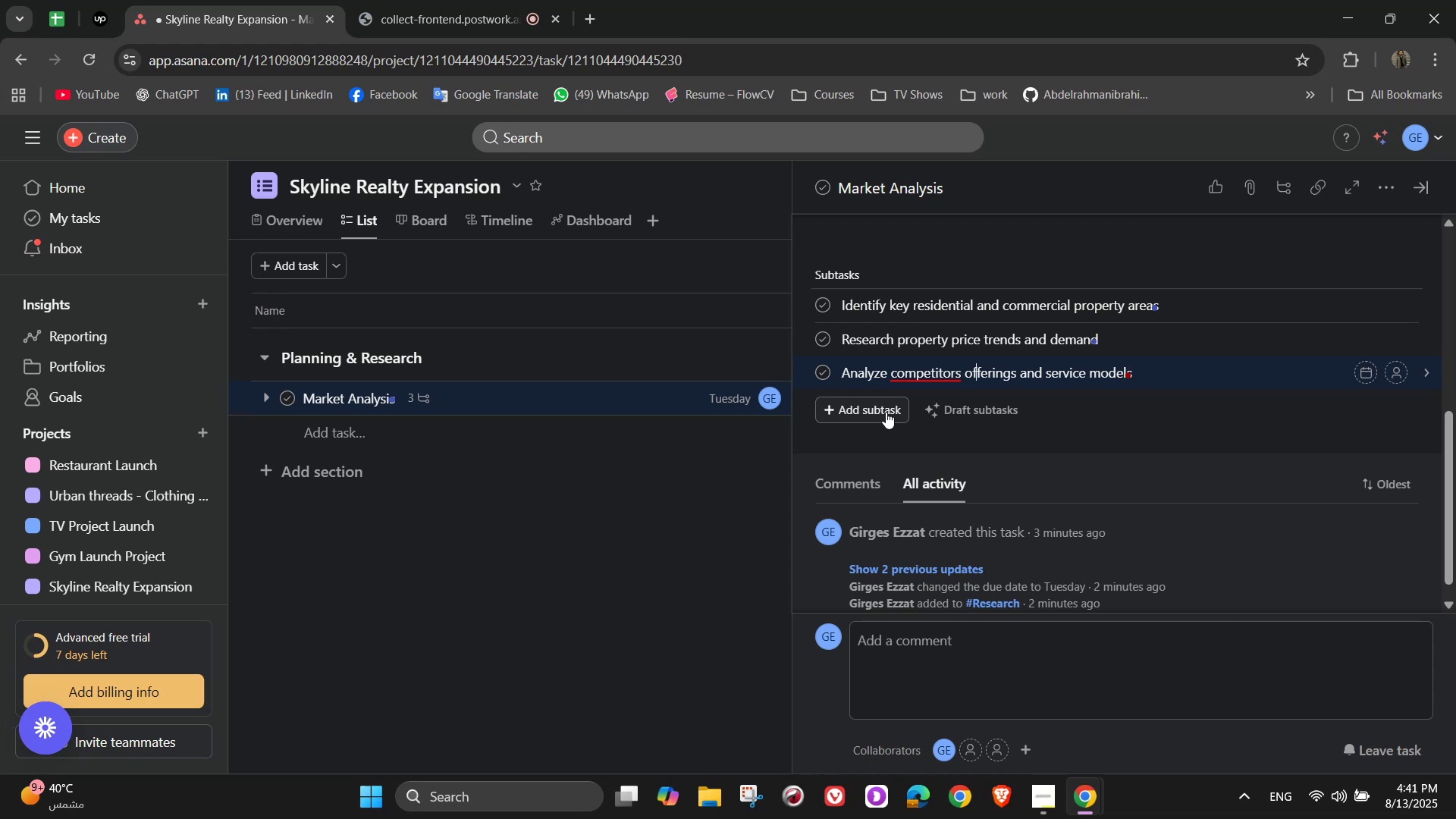 
key(ArrowLeft)
 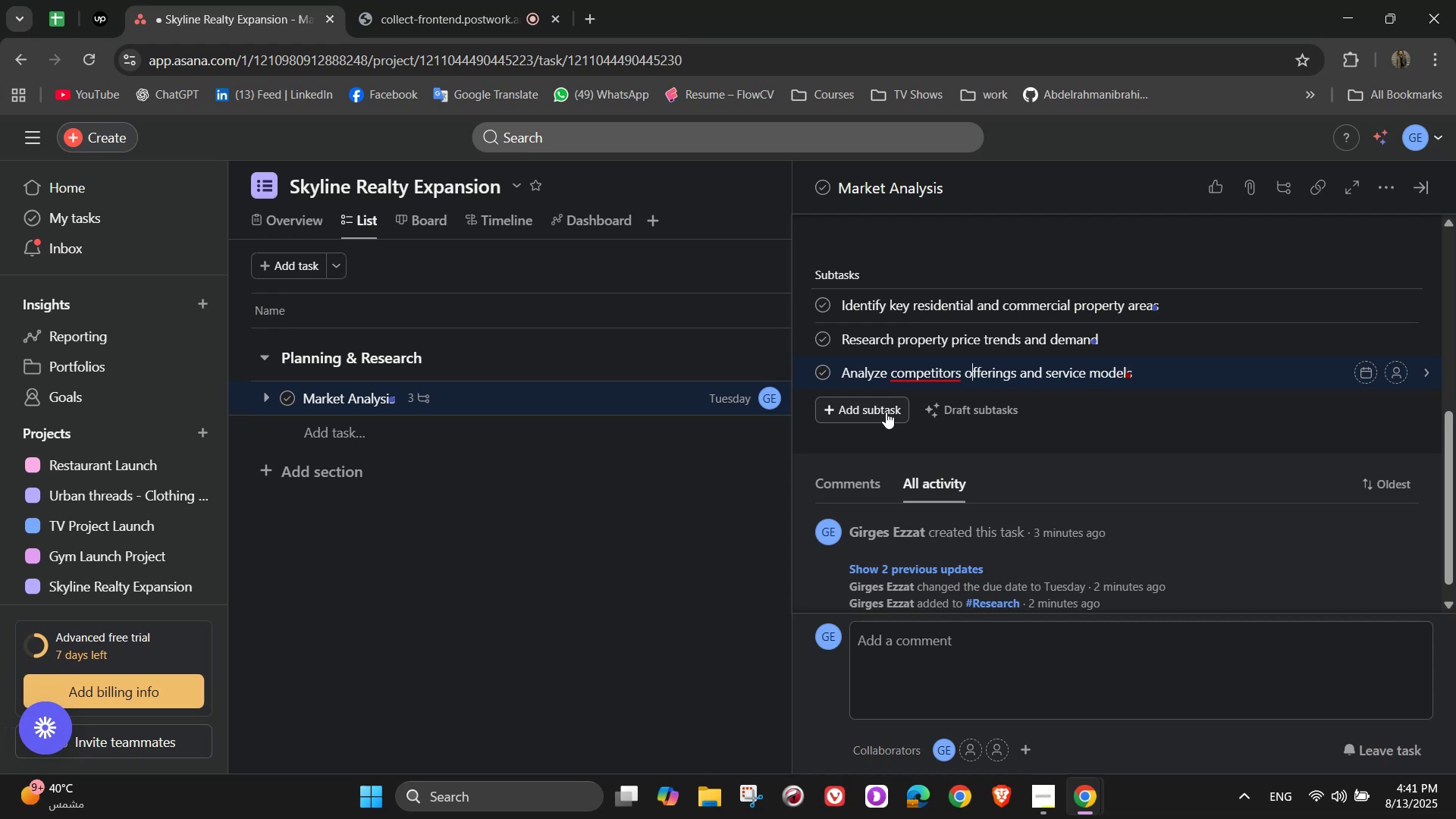 
key(ArrowLeft)
 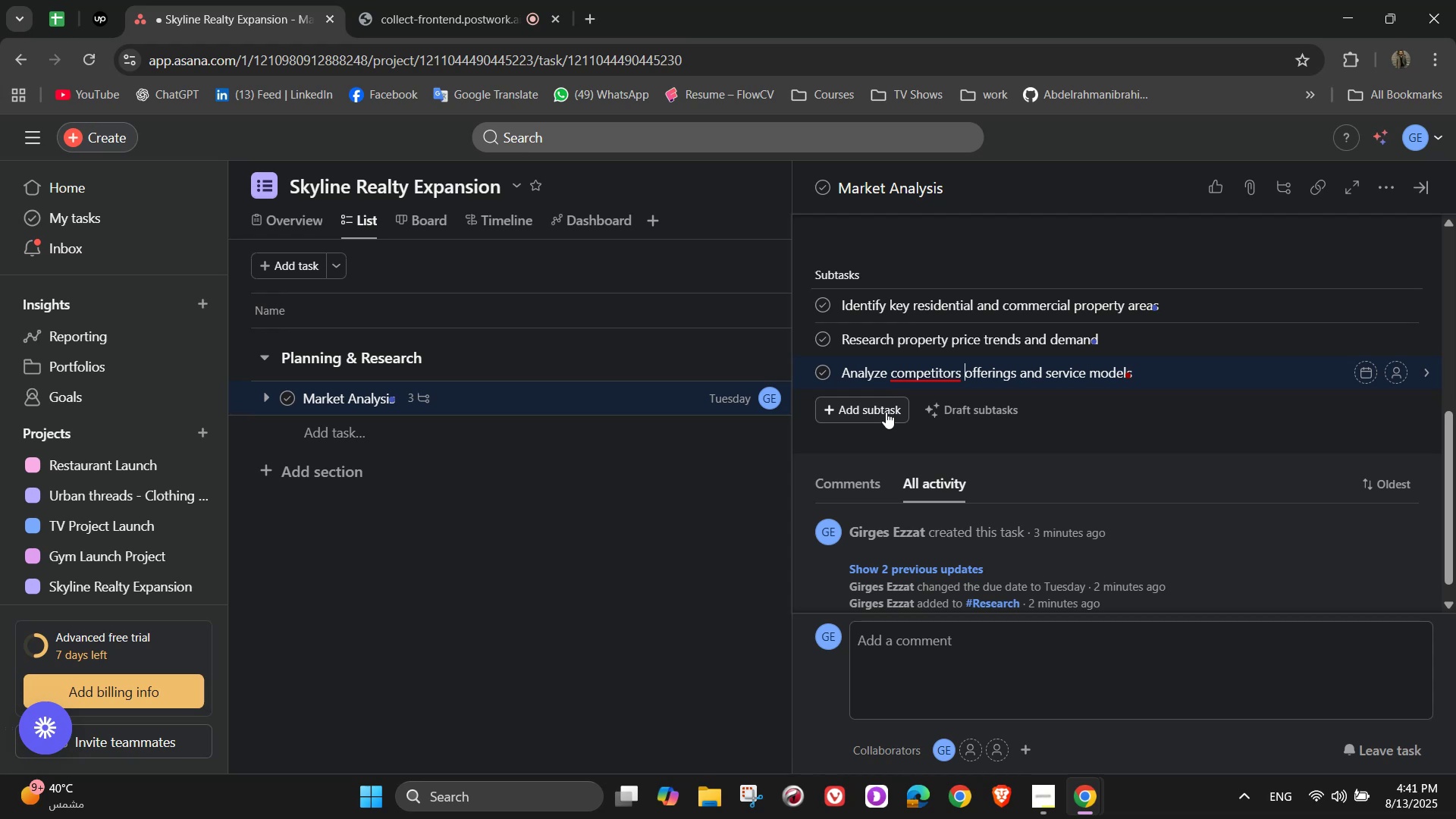 
key(ArrowLeft)
 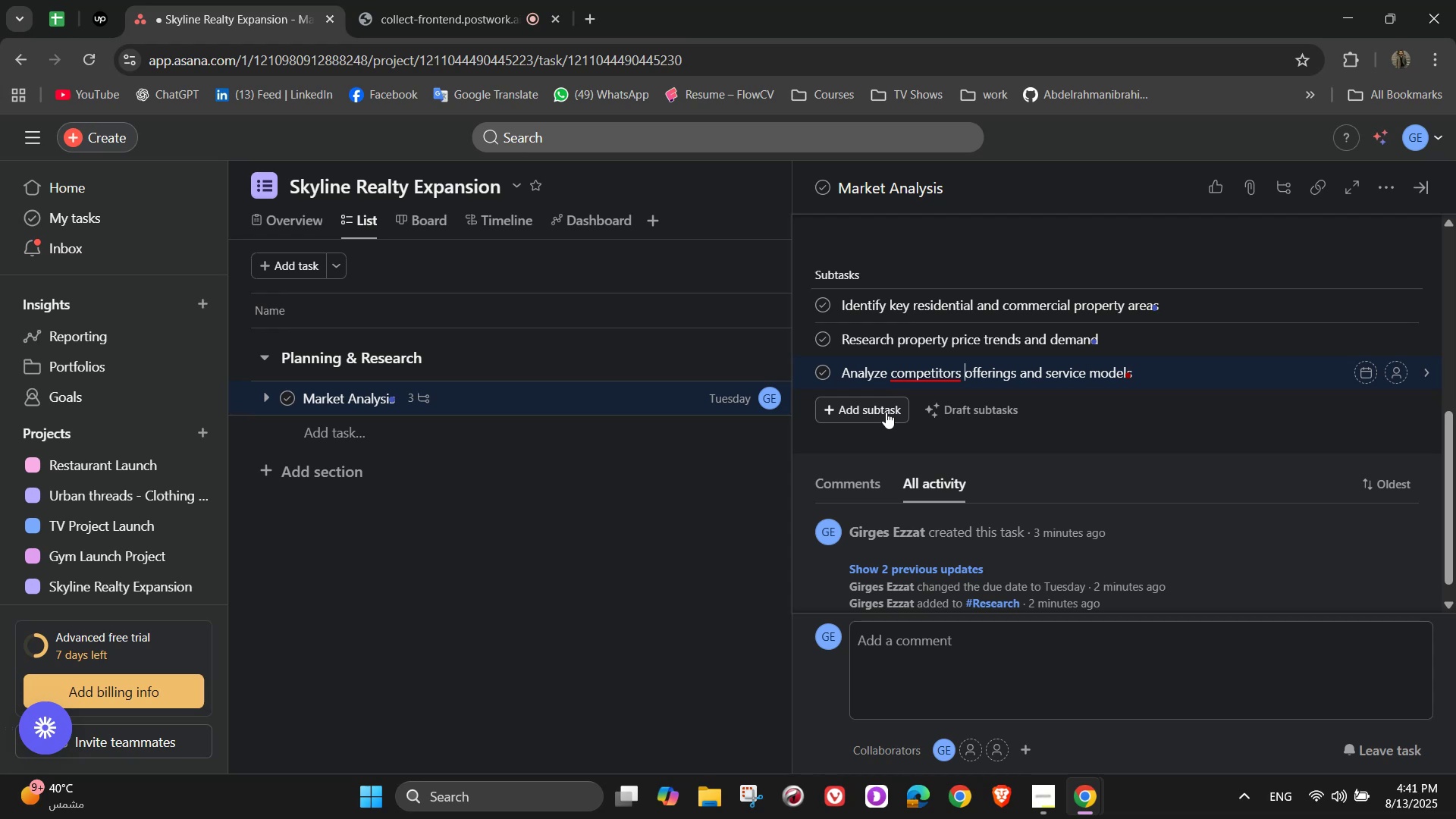 
key(ArrowLeft)
 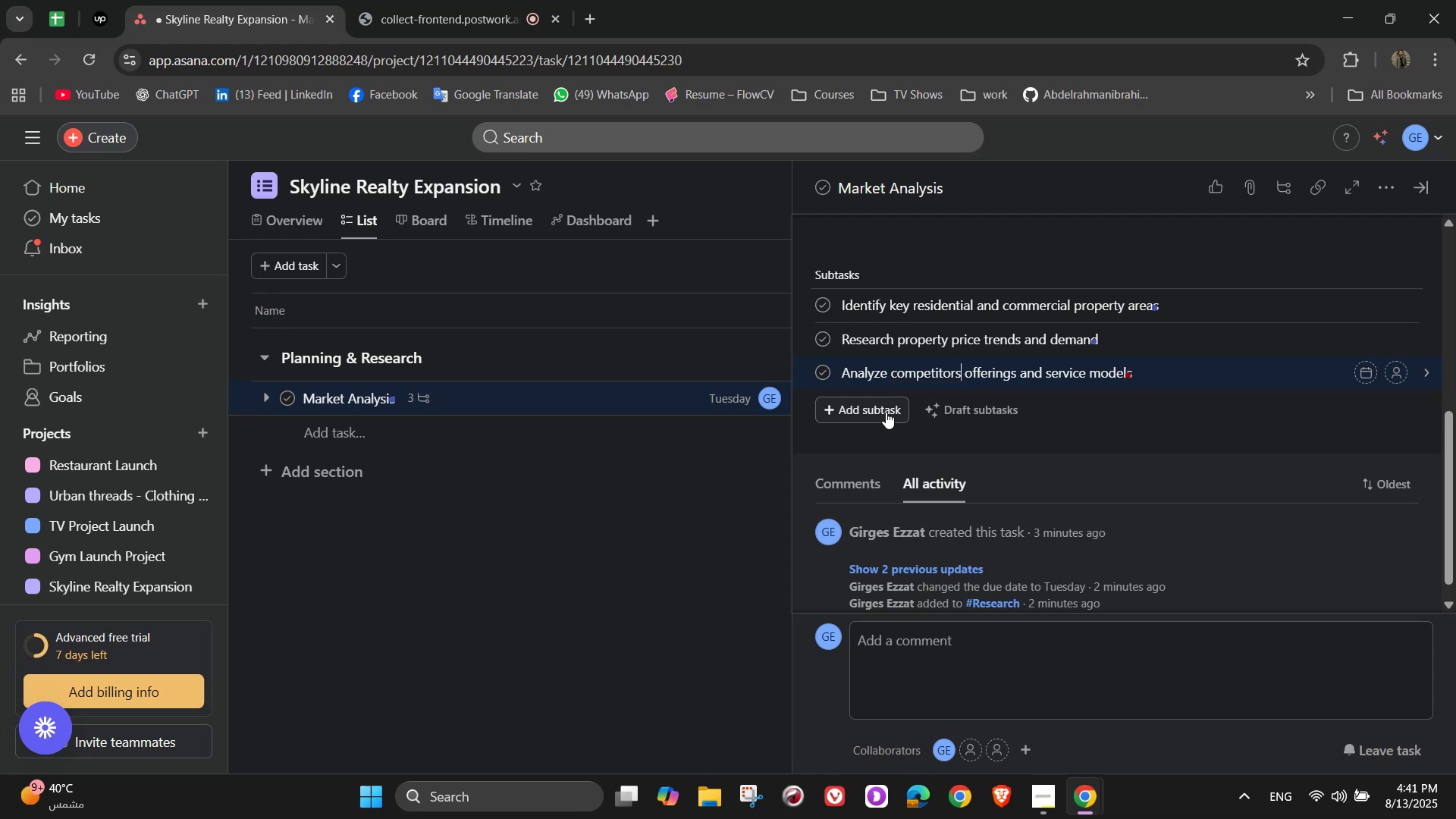 
key(Backspace)
 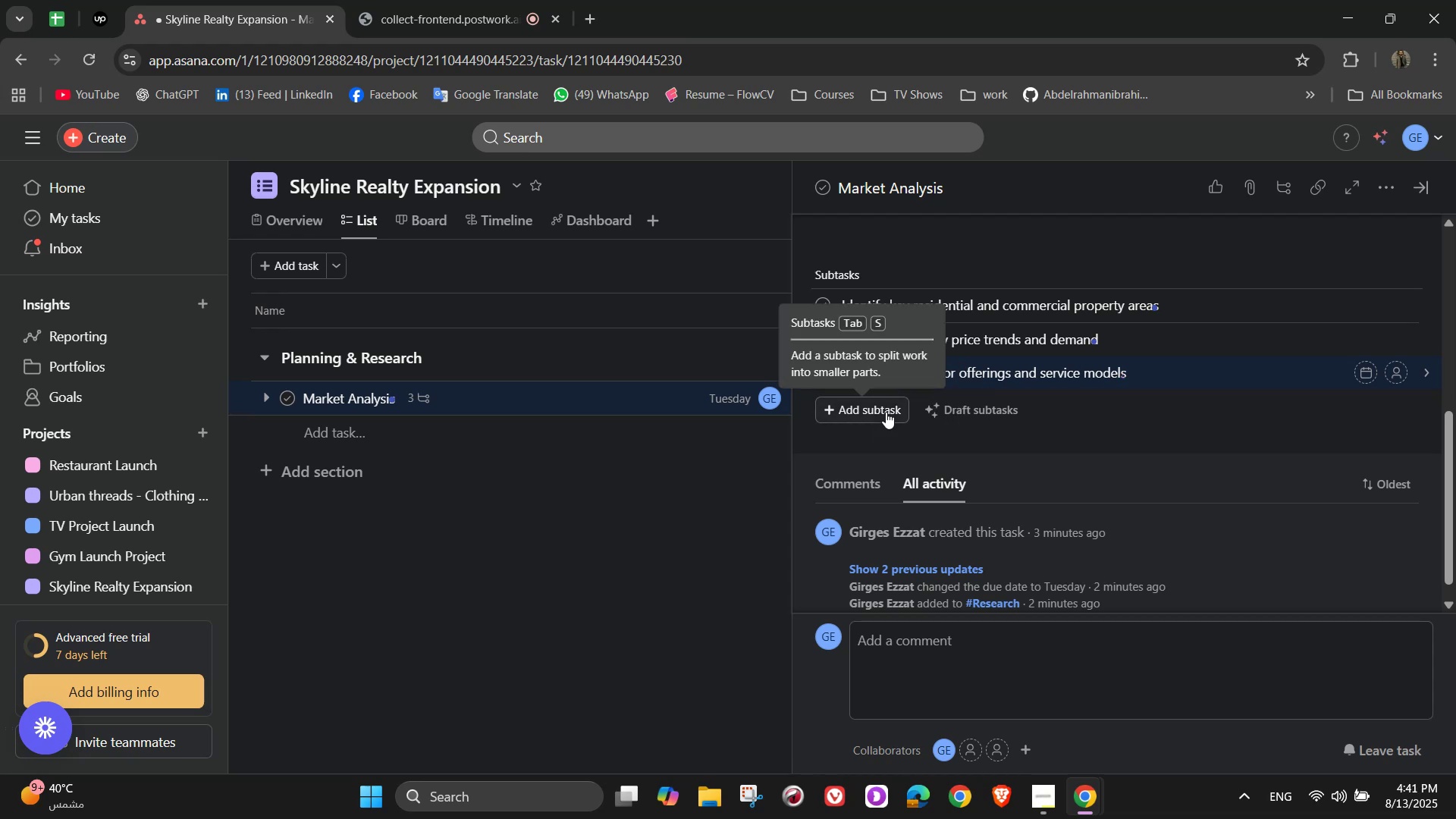 
left_click_drag(start_coordinate=[918, 441], to_coordinate=[934, 453])
 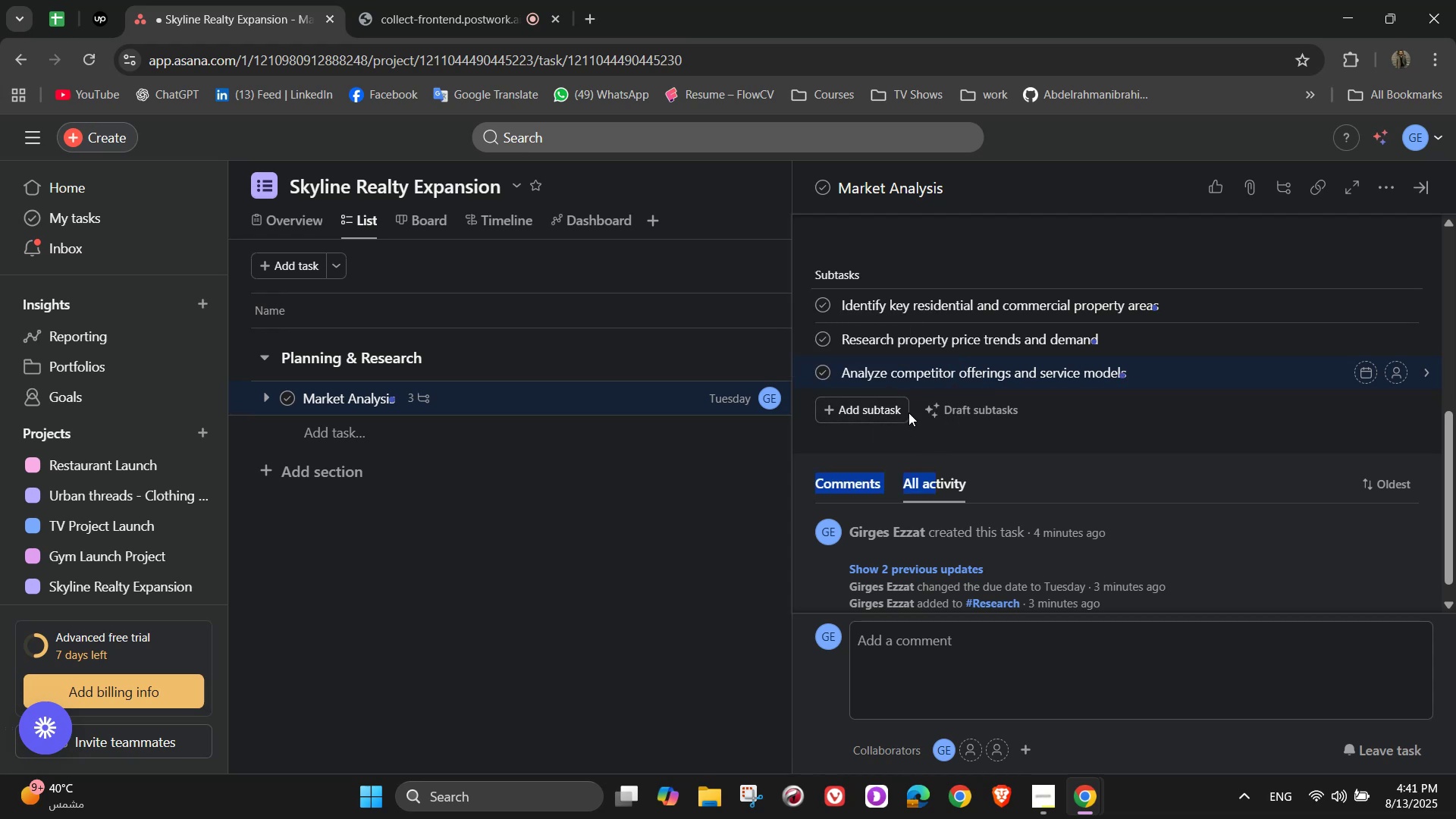 
left_click([902, 400])
 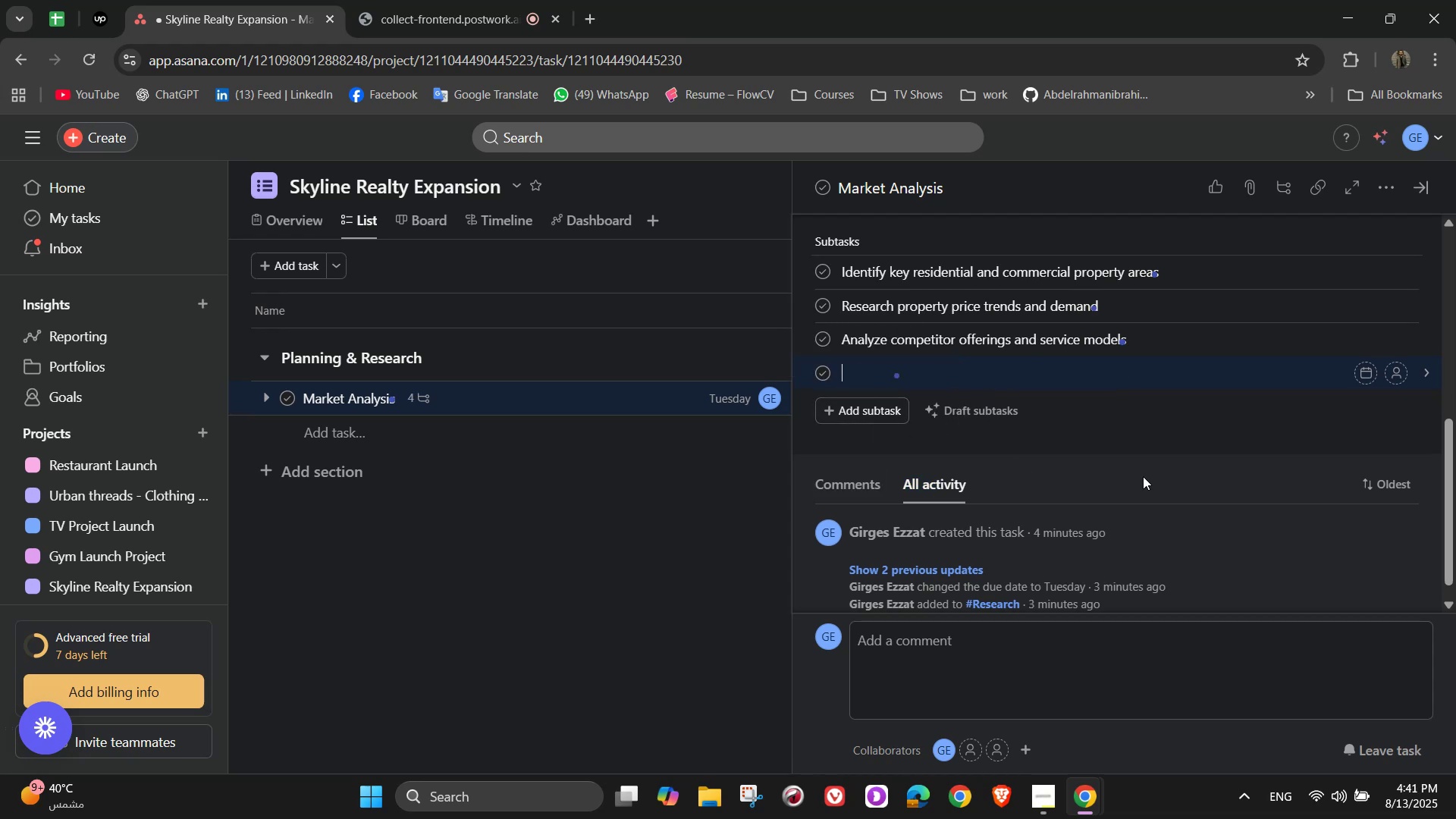 
type(Preo)
key(Backspace)
type(pare market analysis report)
 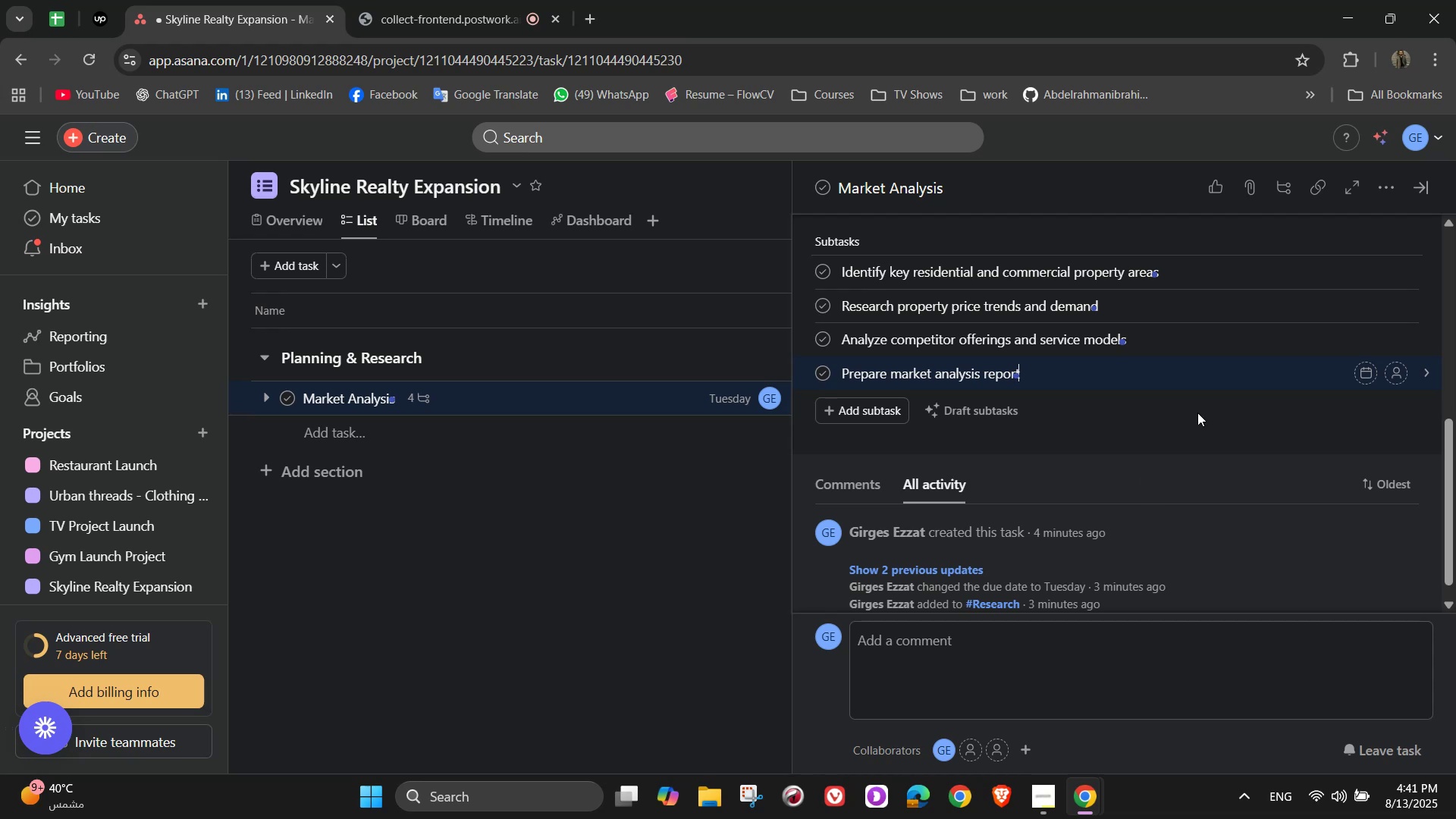 
left_click([1395, 271])
 